 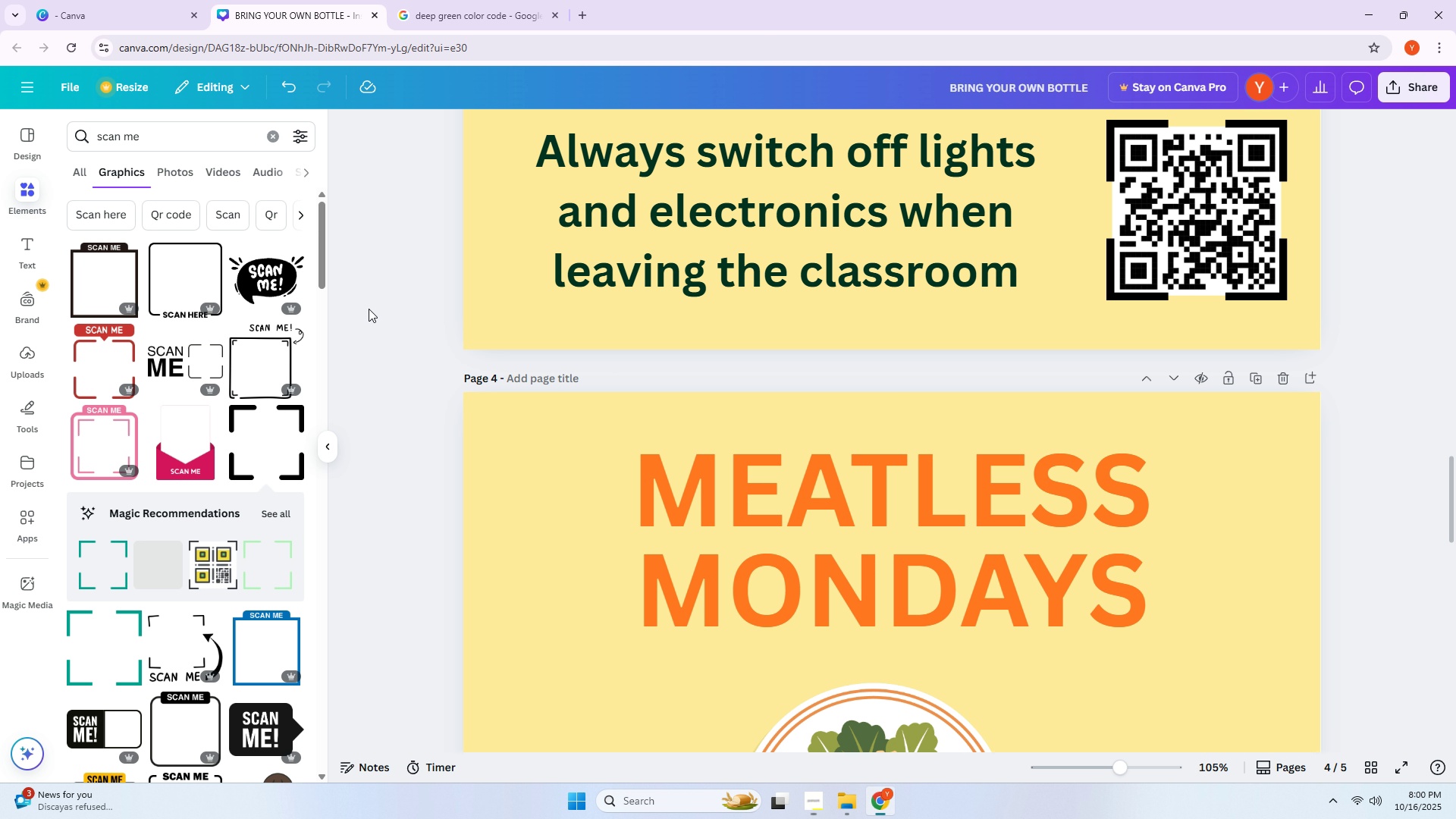 
key(Alt+Tab)
 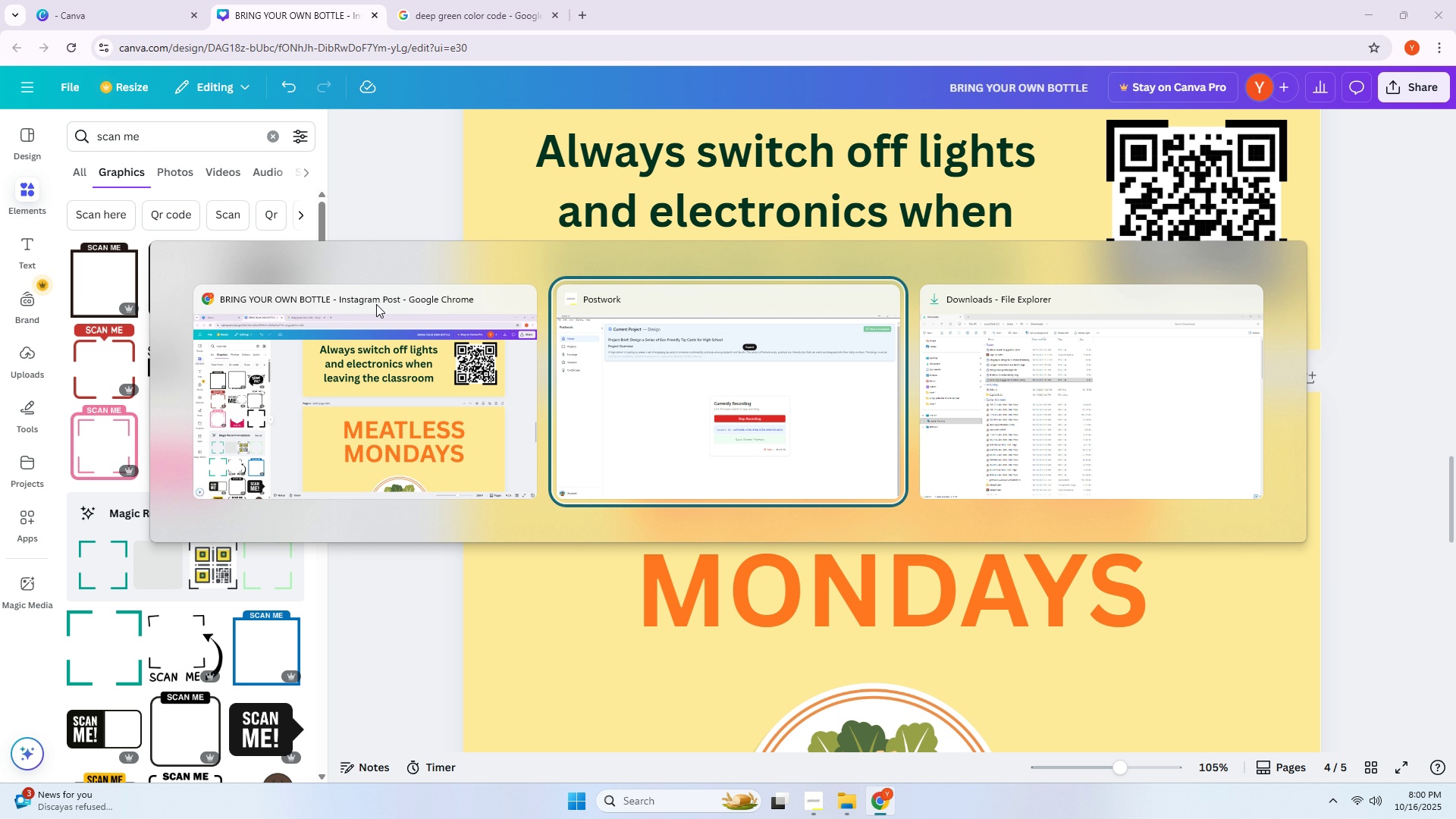 
key(Alt+Tab)
 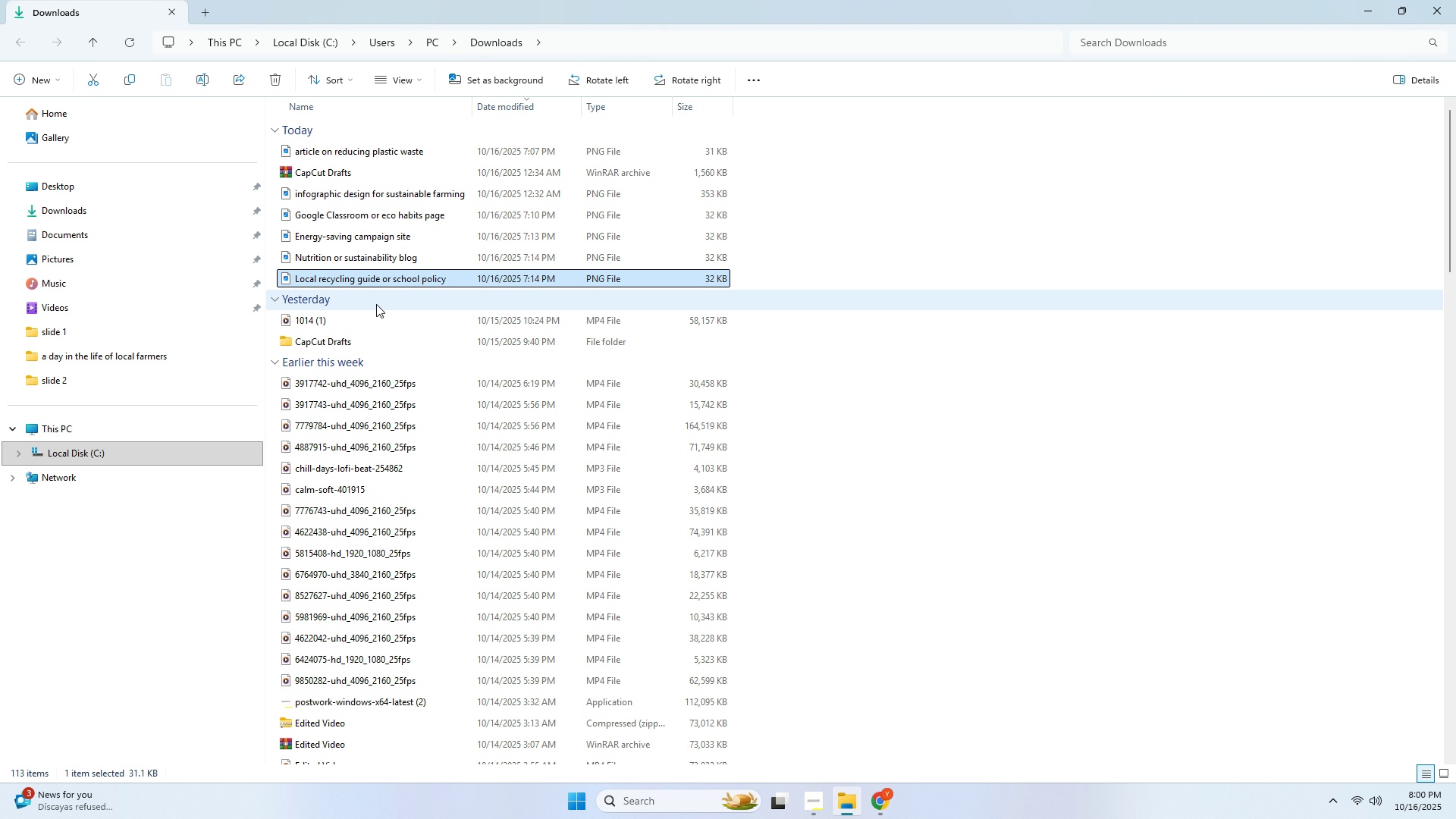 
key(Alt+AltLeft)
 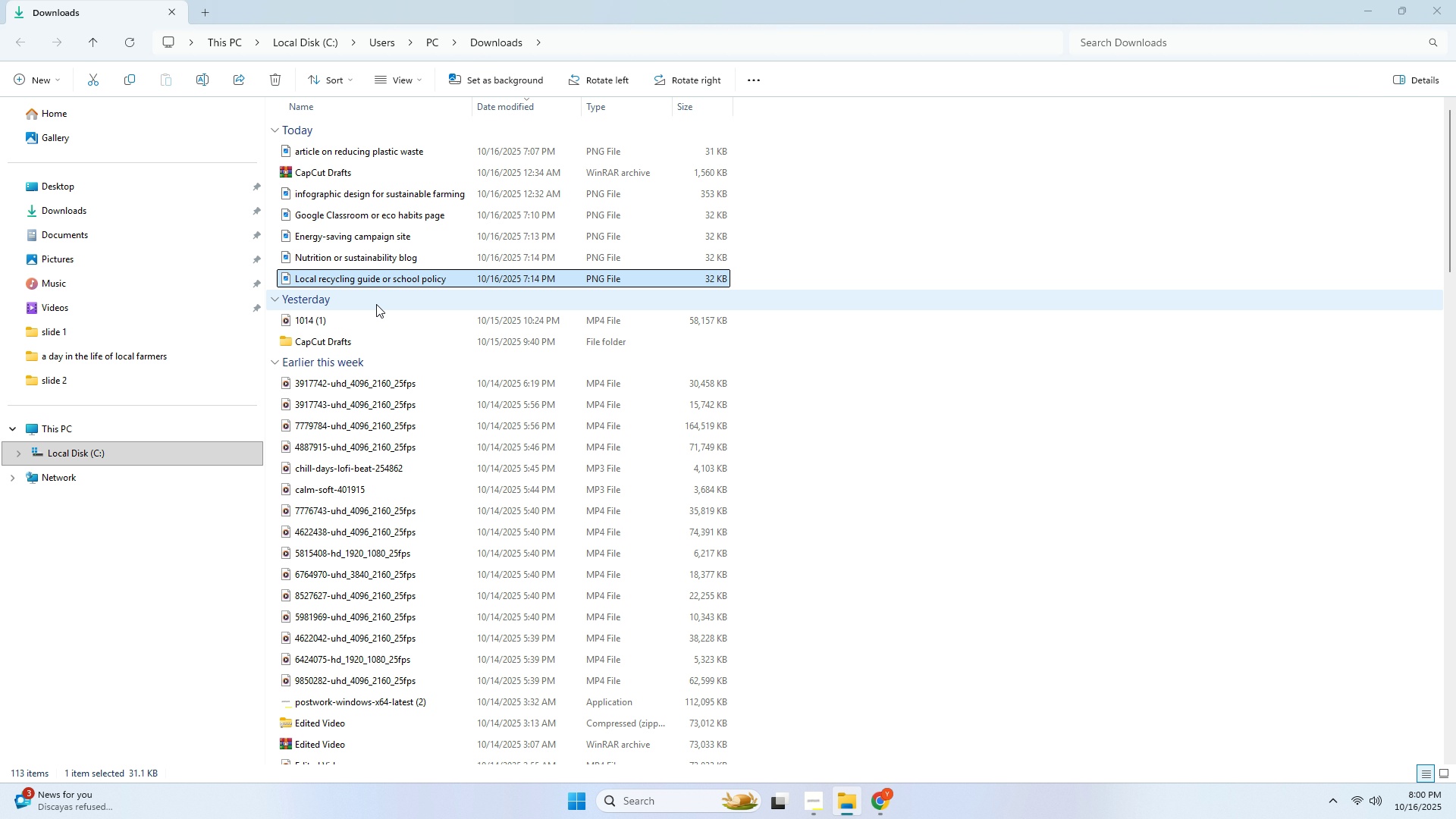 
key(Alt+Tab)
 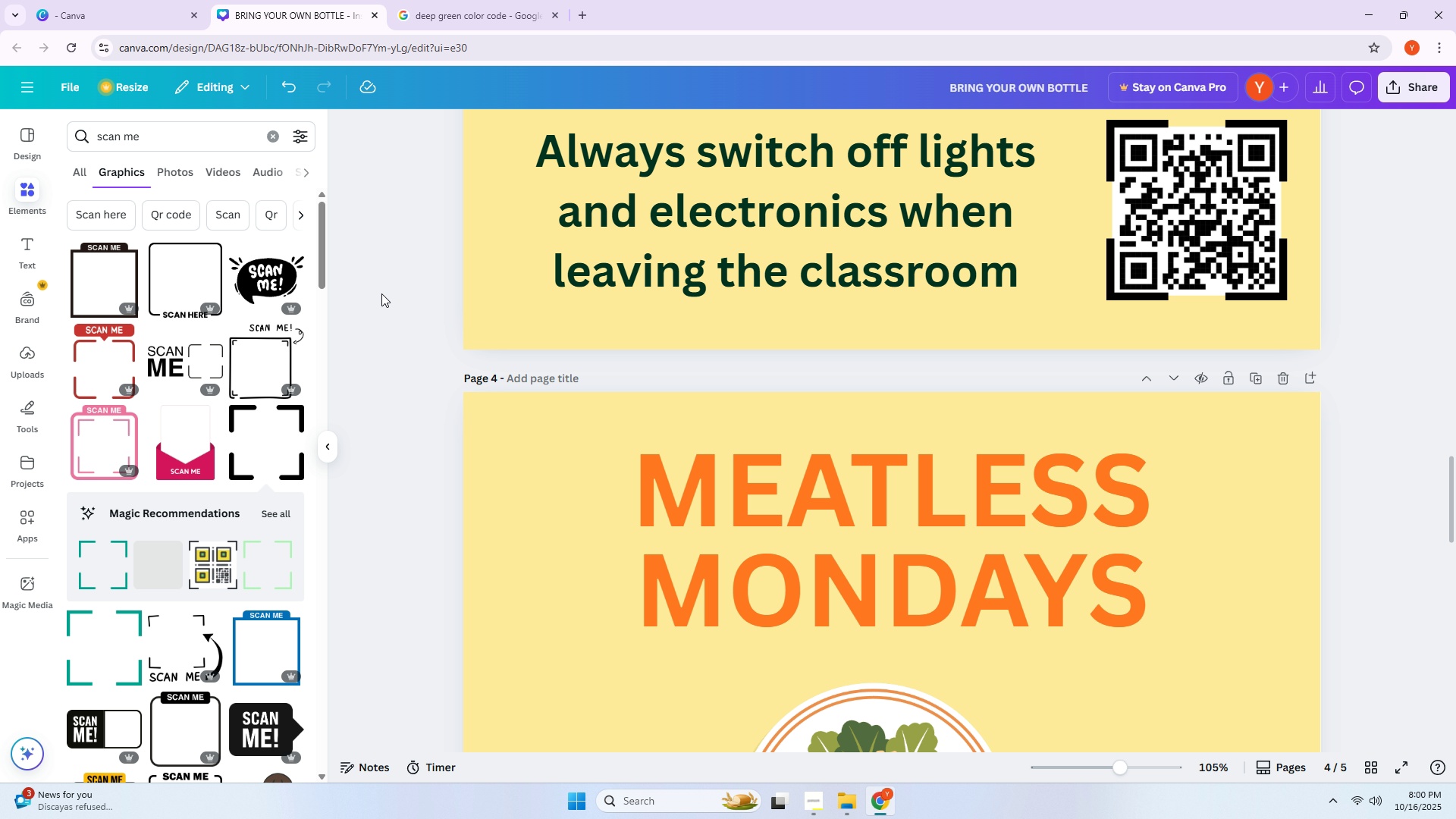 
left_click([431, 280])
 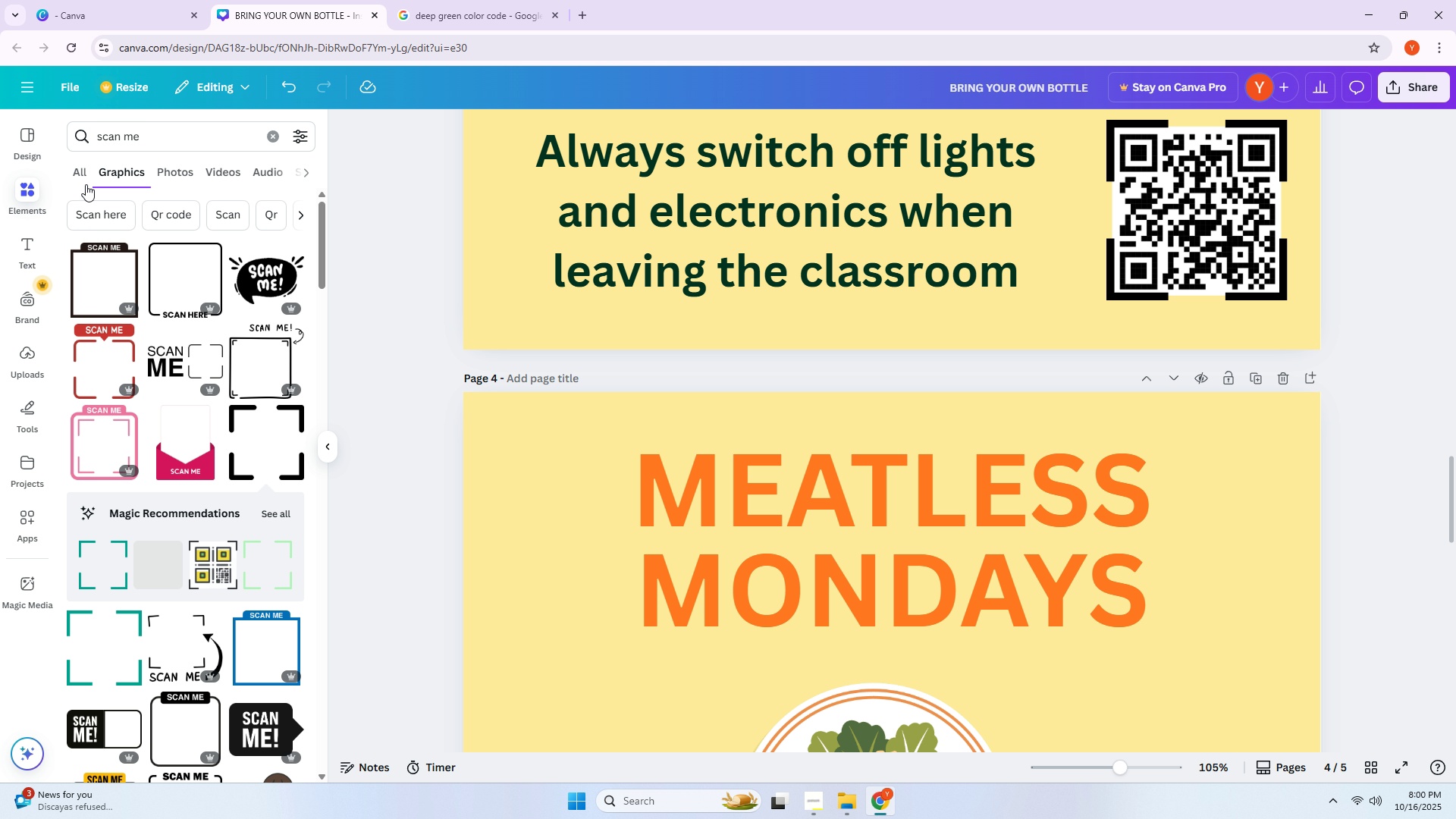 
scroll: coordinate [126, 185], scroll_direction: up, amount: 2.0
 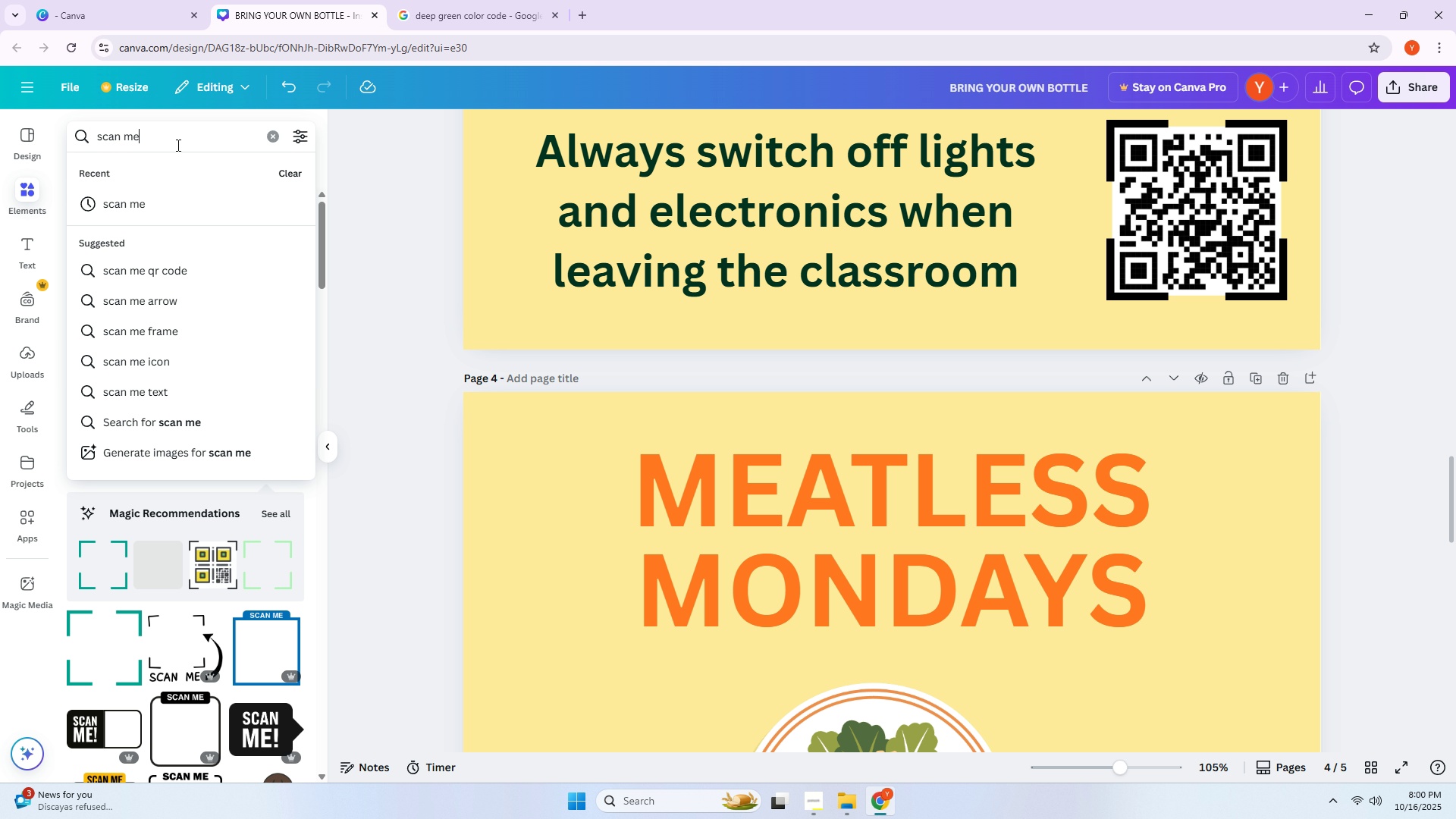 
double_click([177, 145])
 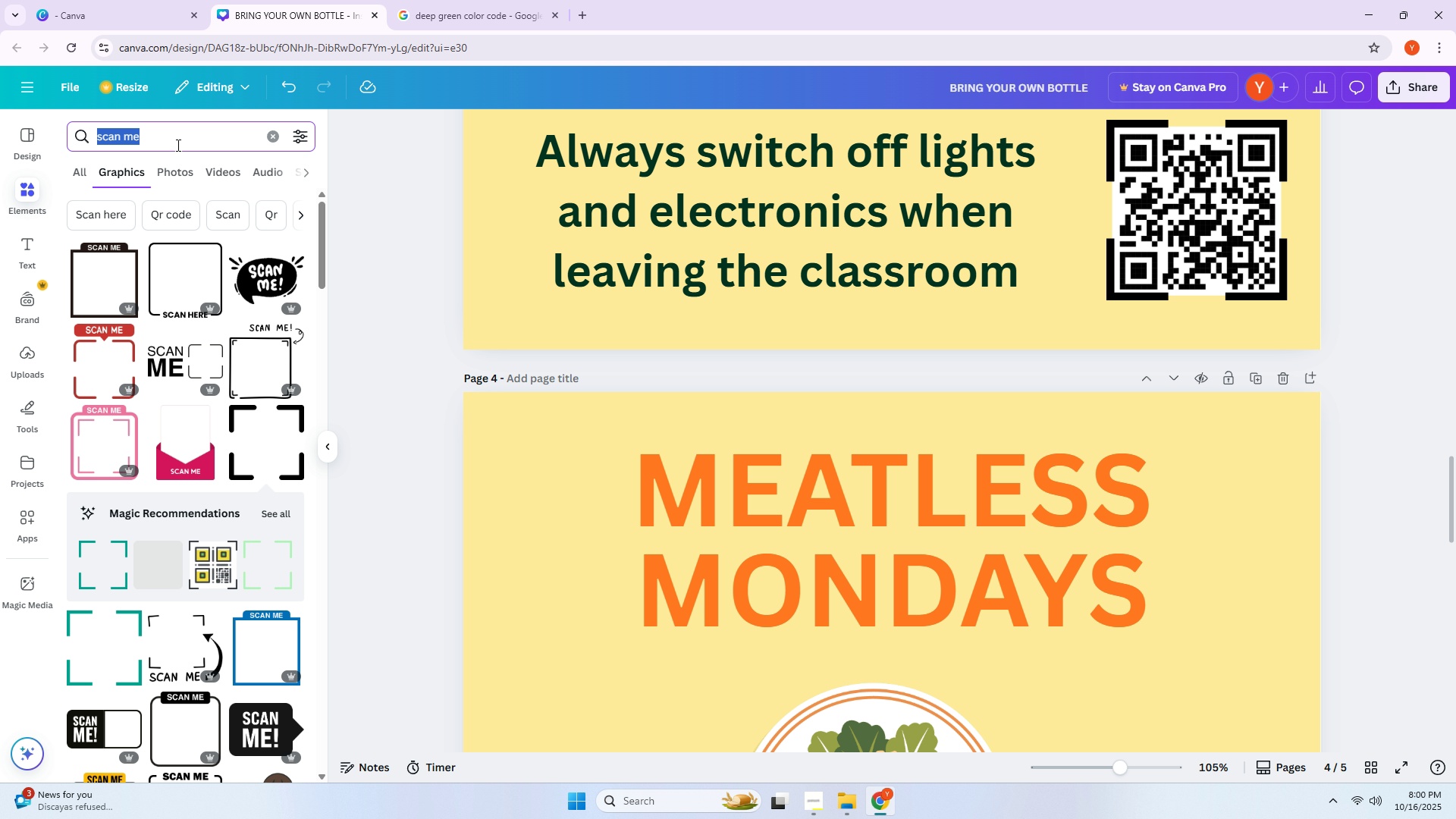 
triple_click([177, 145])
 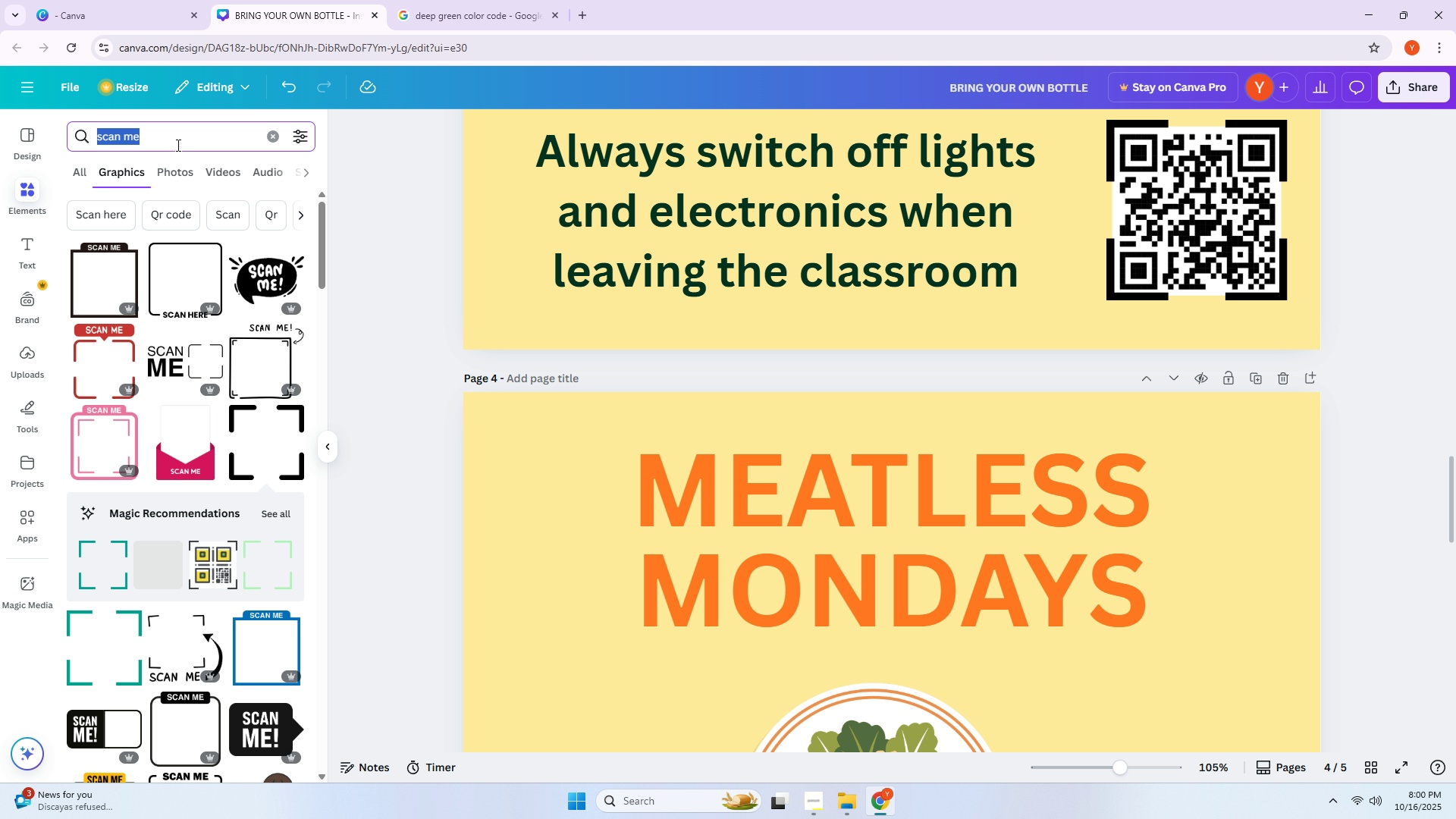 
type(spoo)
 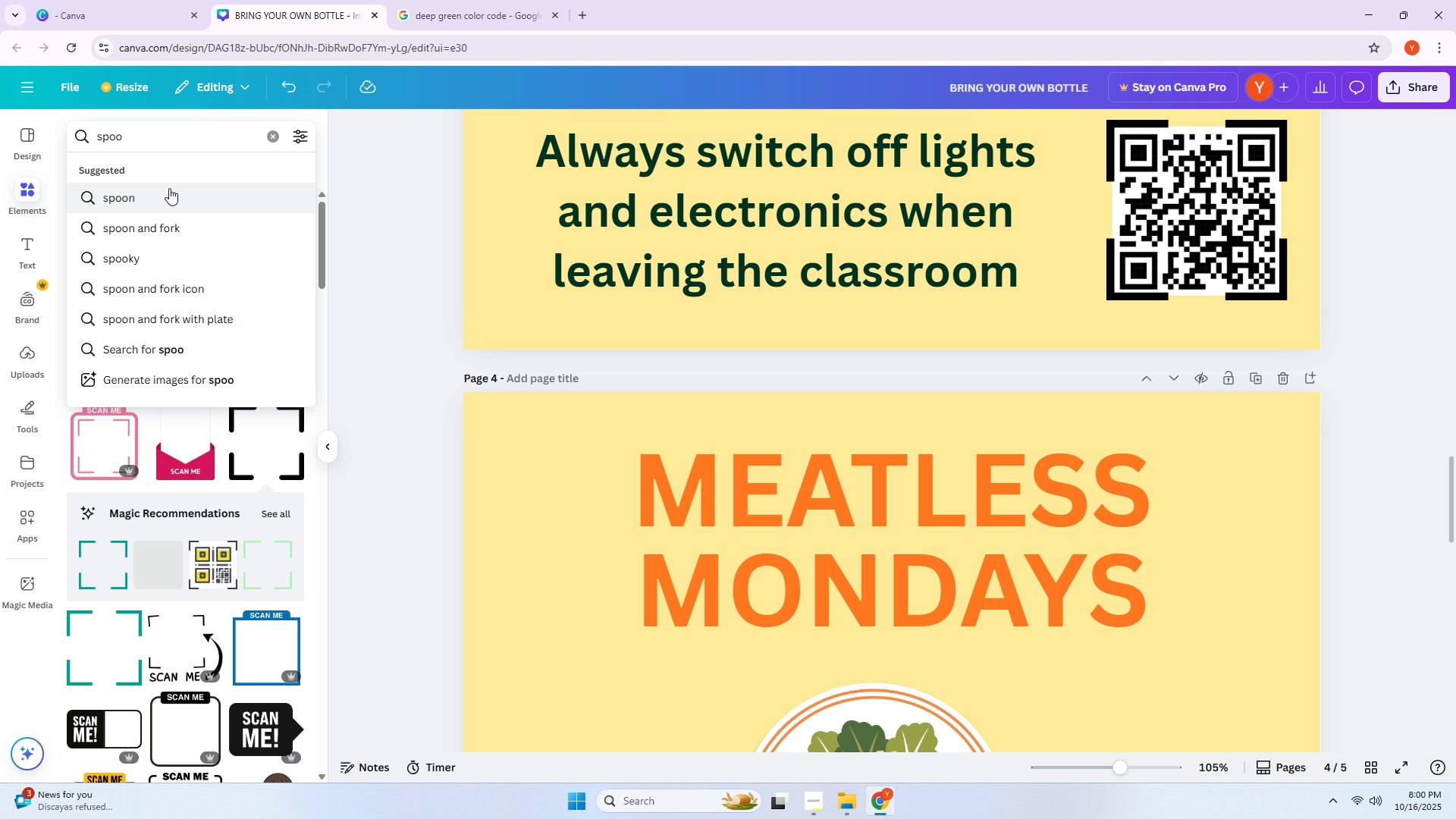 
left_click([168, 191])
 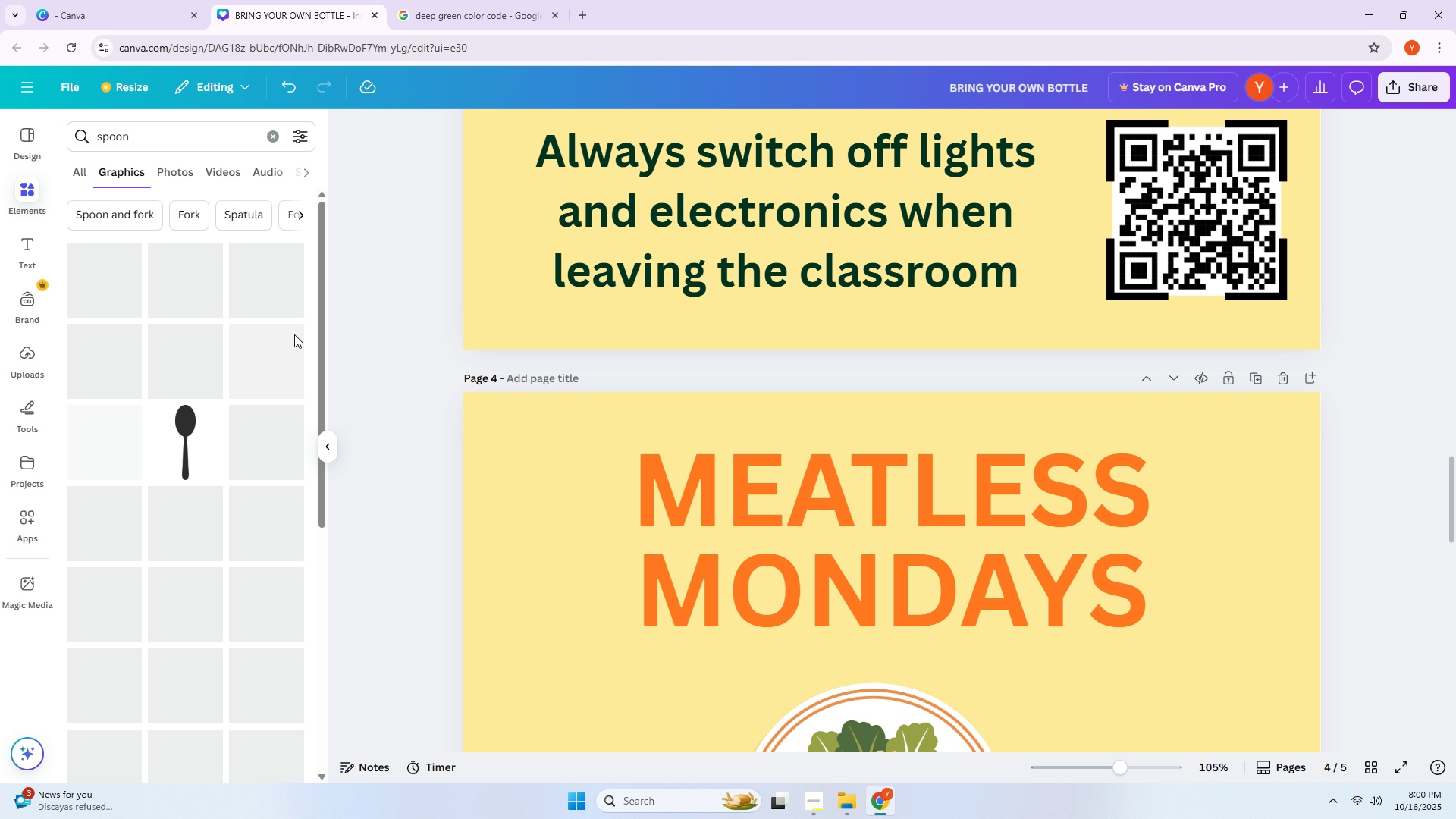 
scroll: coordinate [362, 320], scroll_direction: down, amount: 5.0
 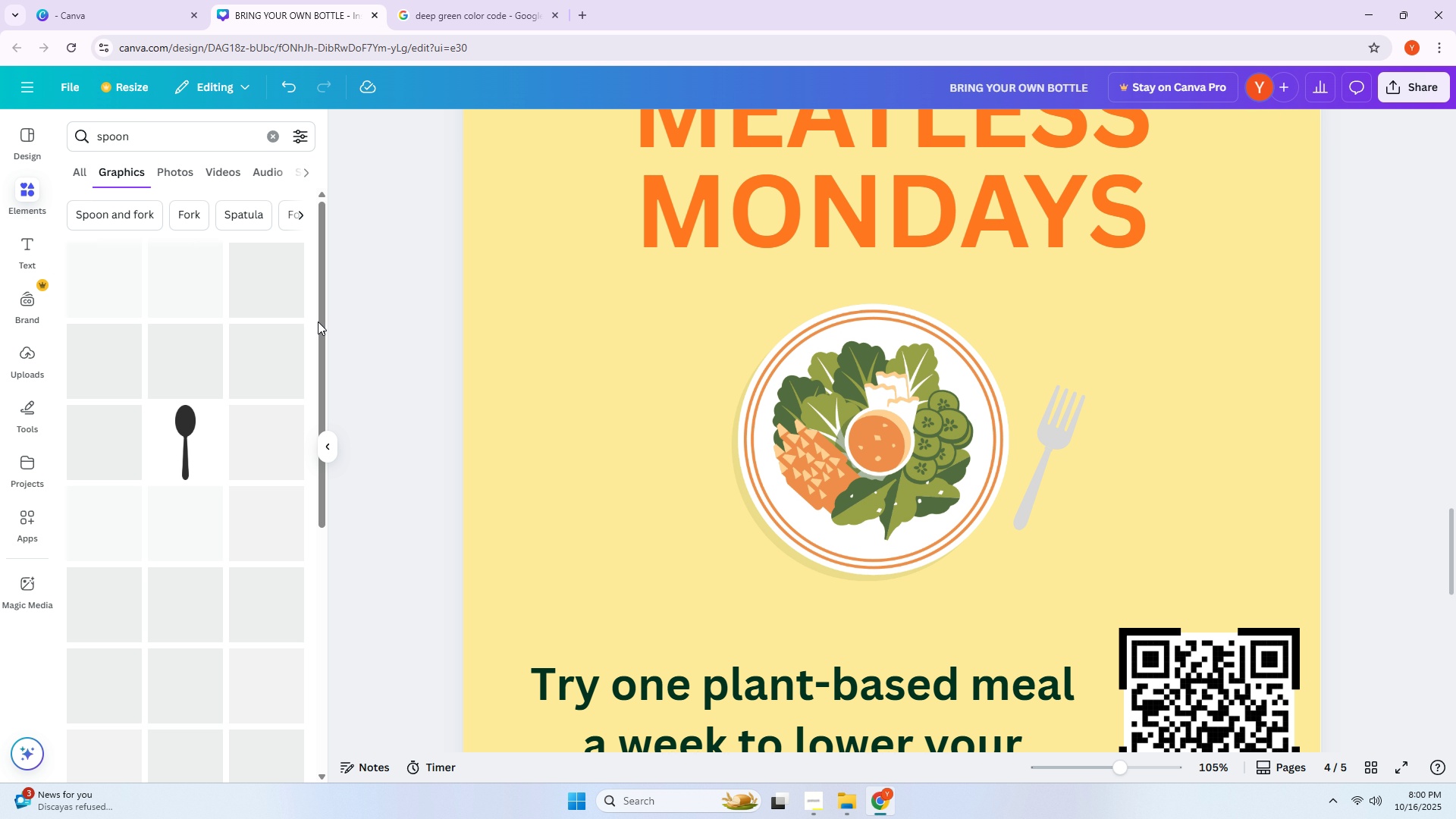 
scroll: coordinate [133, 346], scroll_direction: up, amount: 1.0
 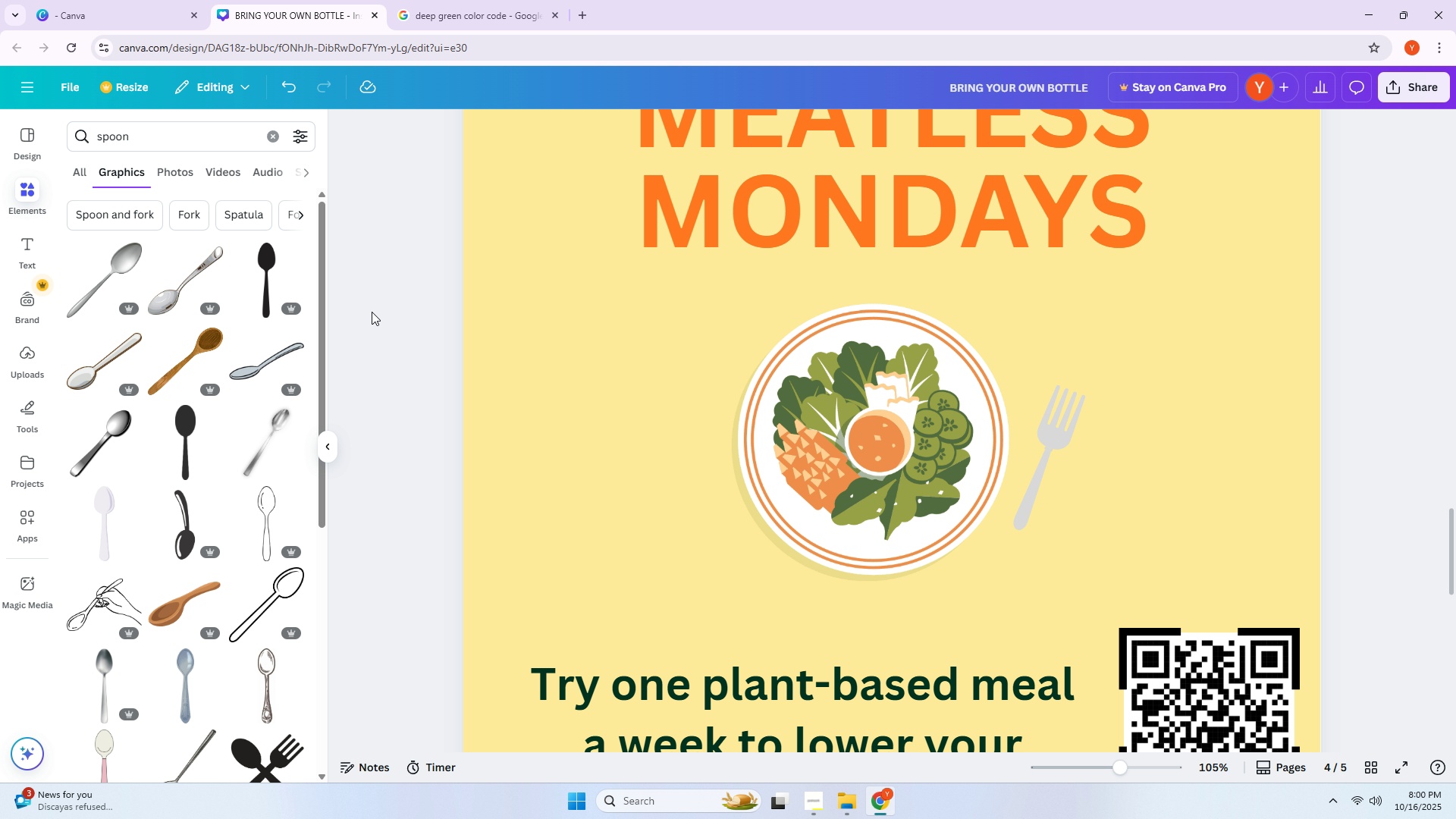 
scroll: coordinate [218, 393], scroll_direction: down, amount: 8.0
 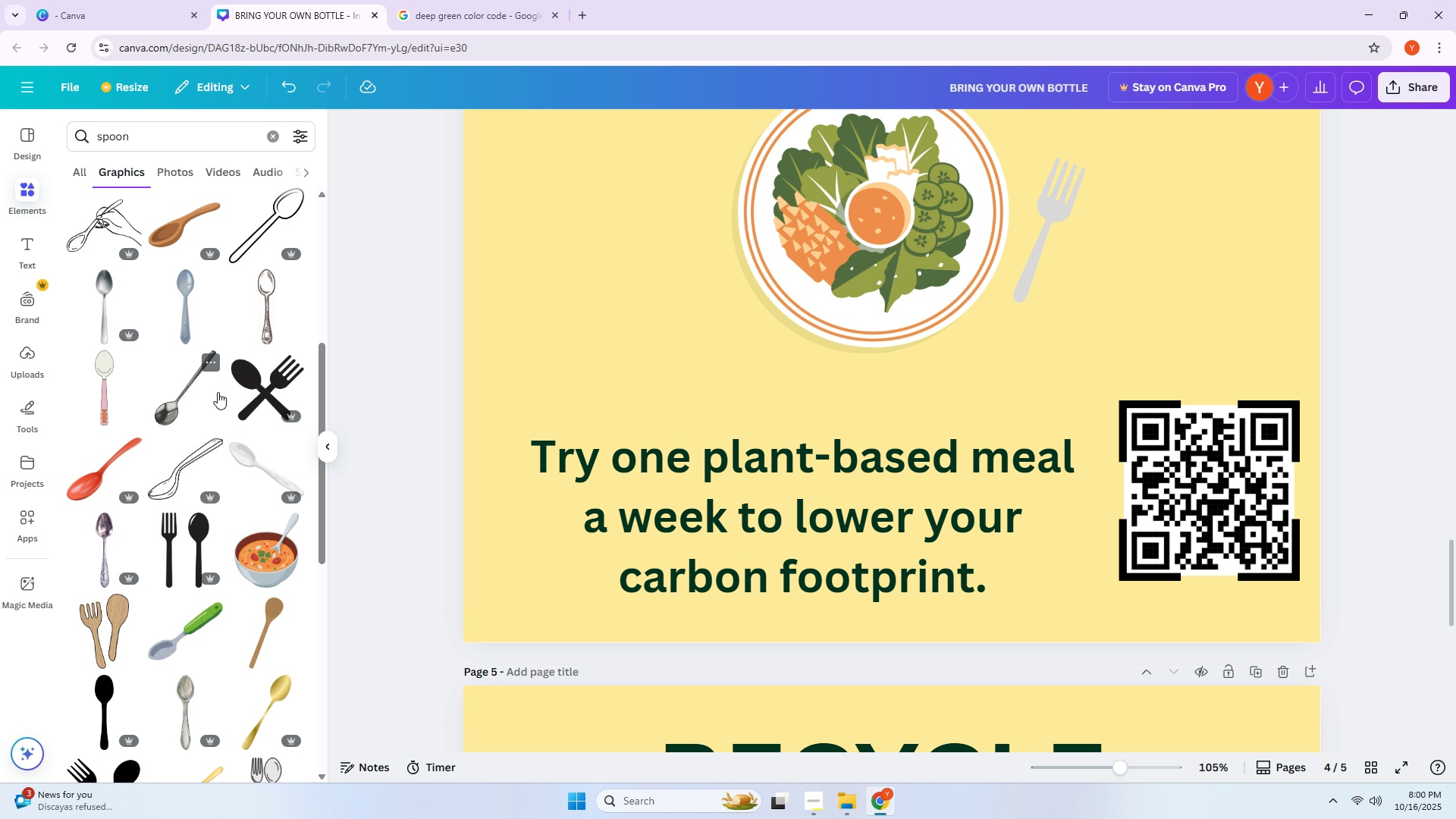 
scroll: coordinate [218, 392], scroll_direction: down, amount: 1.0
 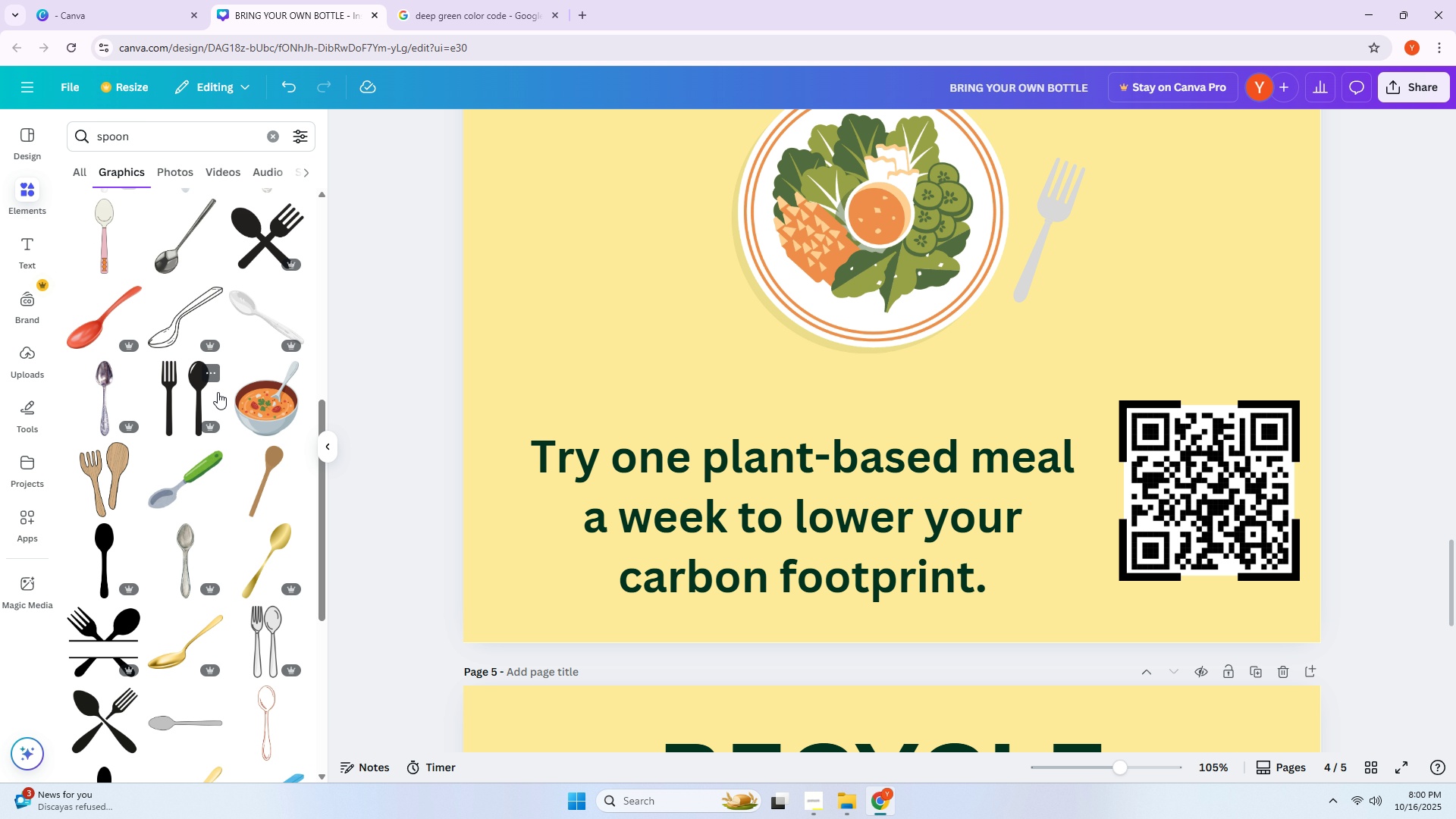 
scroll: coordinate [221, 386], scroll_direction: up, amount: 2.0
 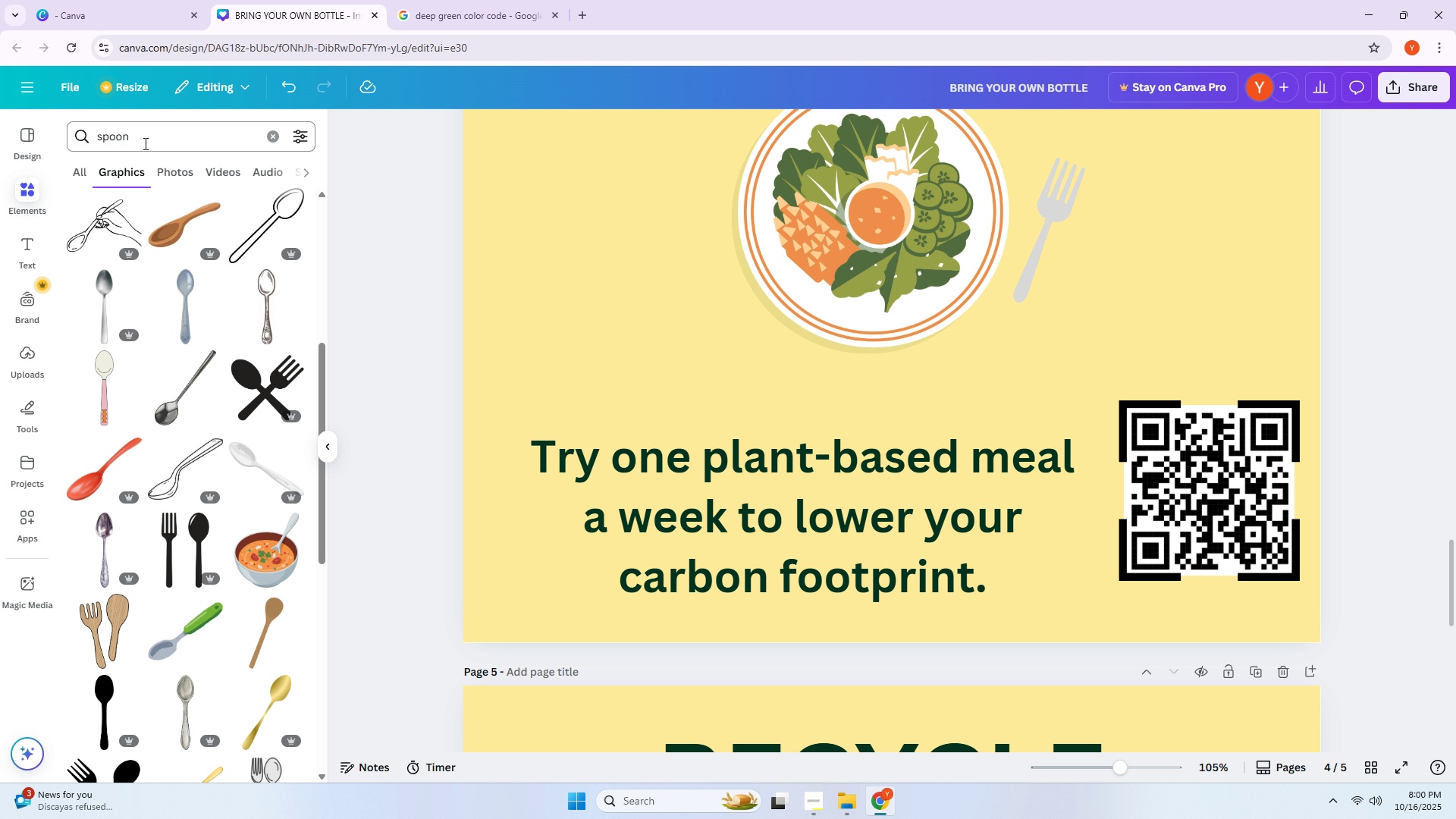 
left_click([144, 143])
 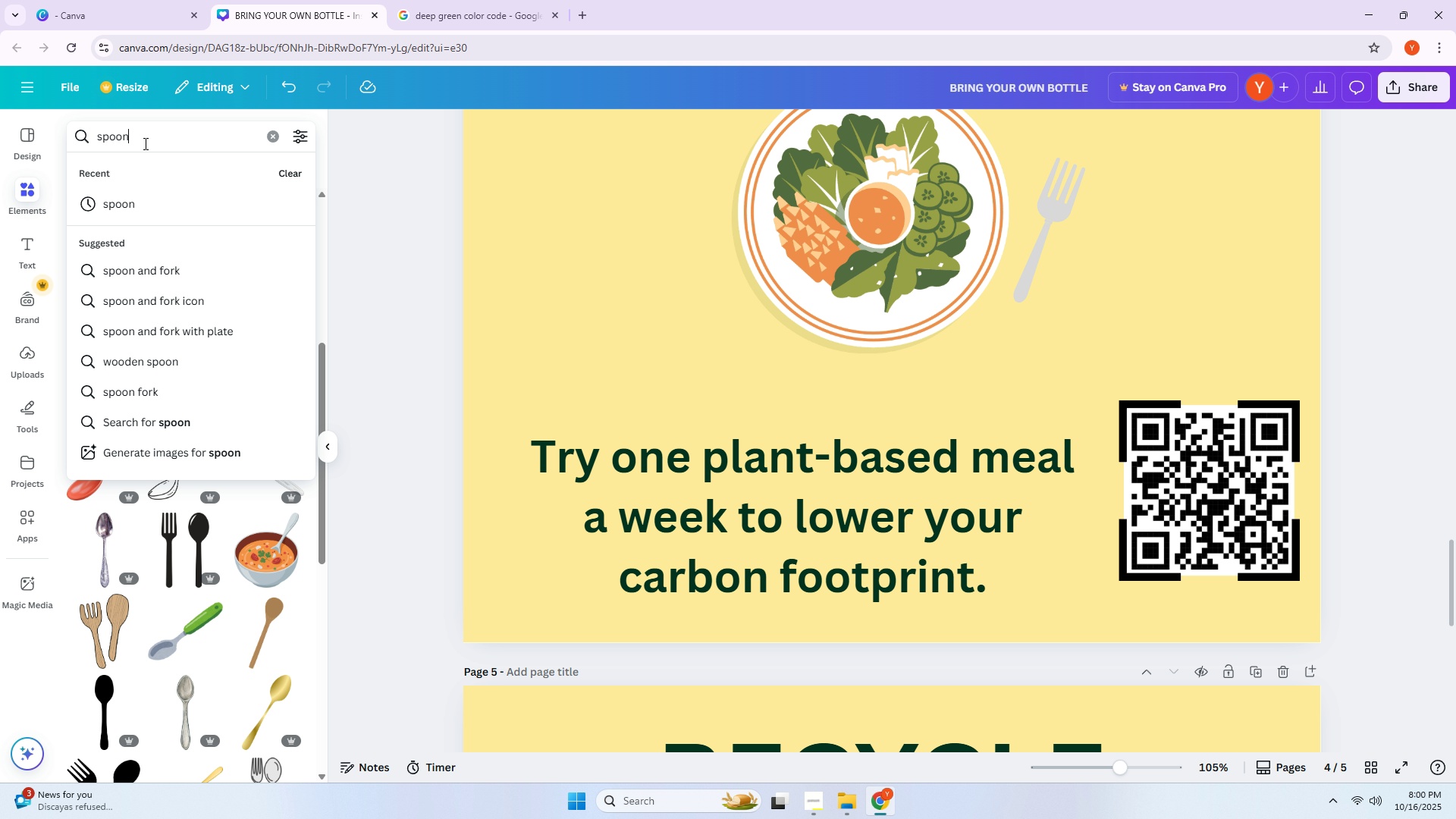 
key(Space)
 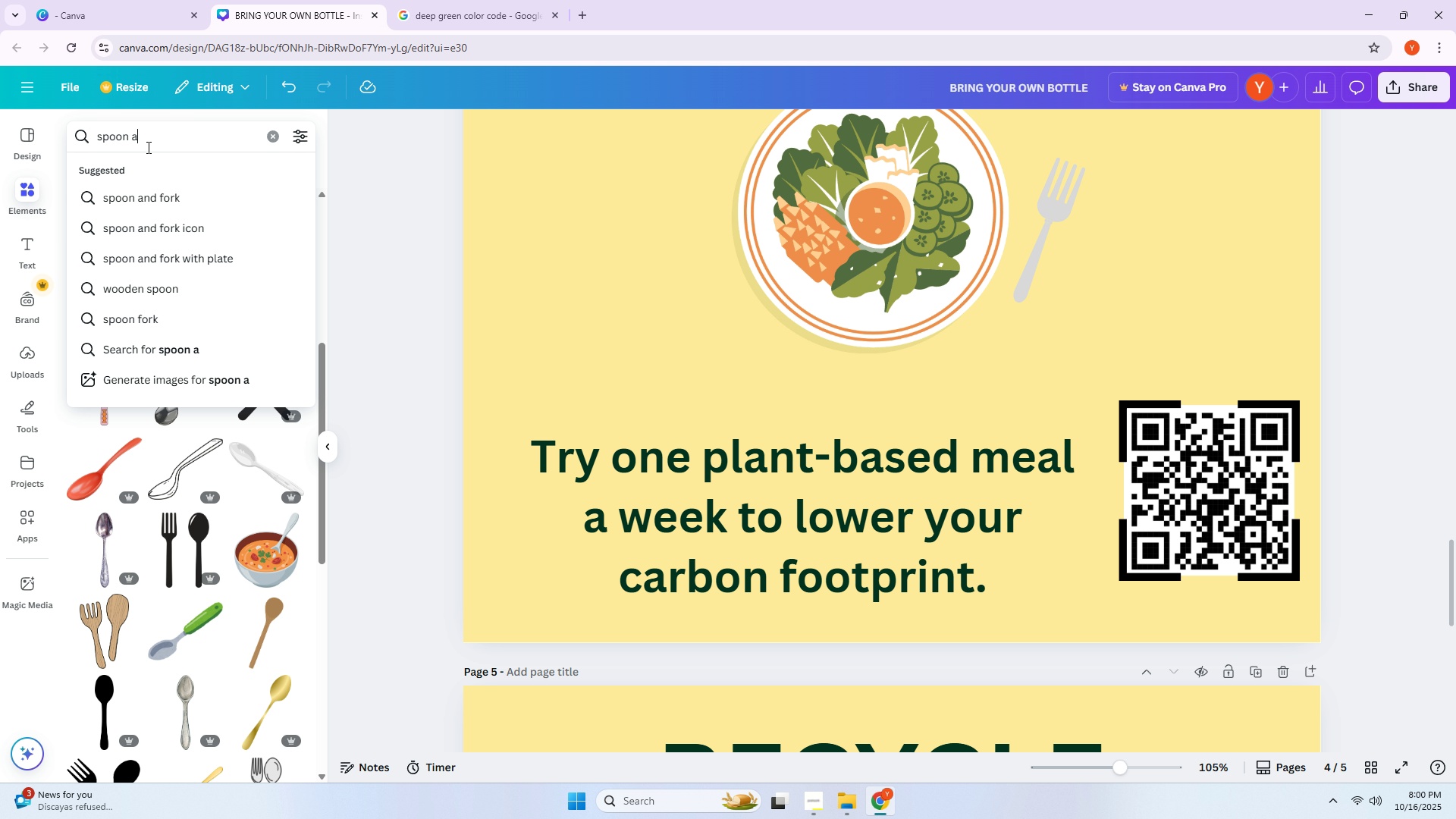 
key(A)
 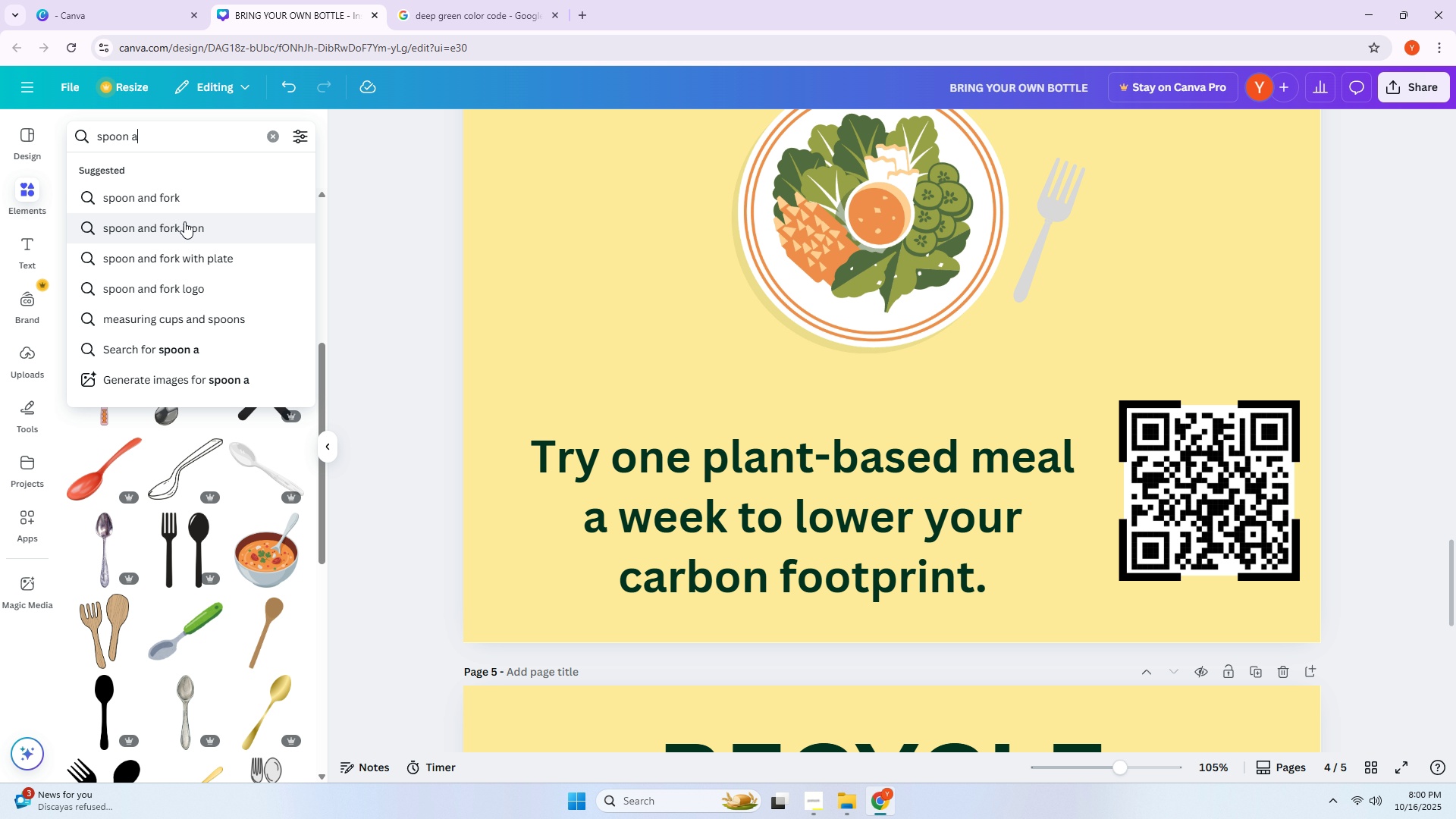 
left_click([181, 206])
 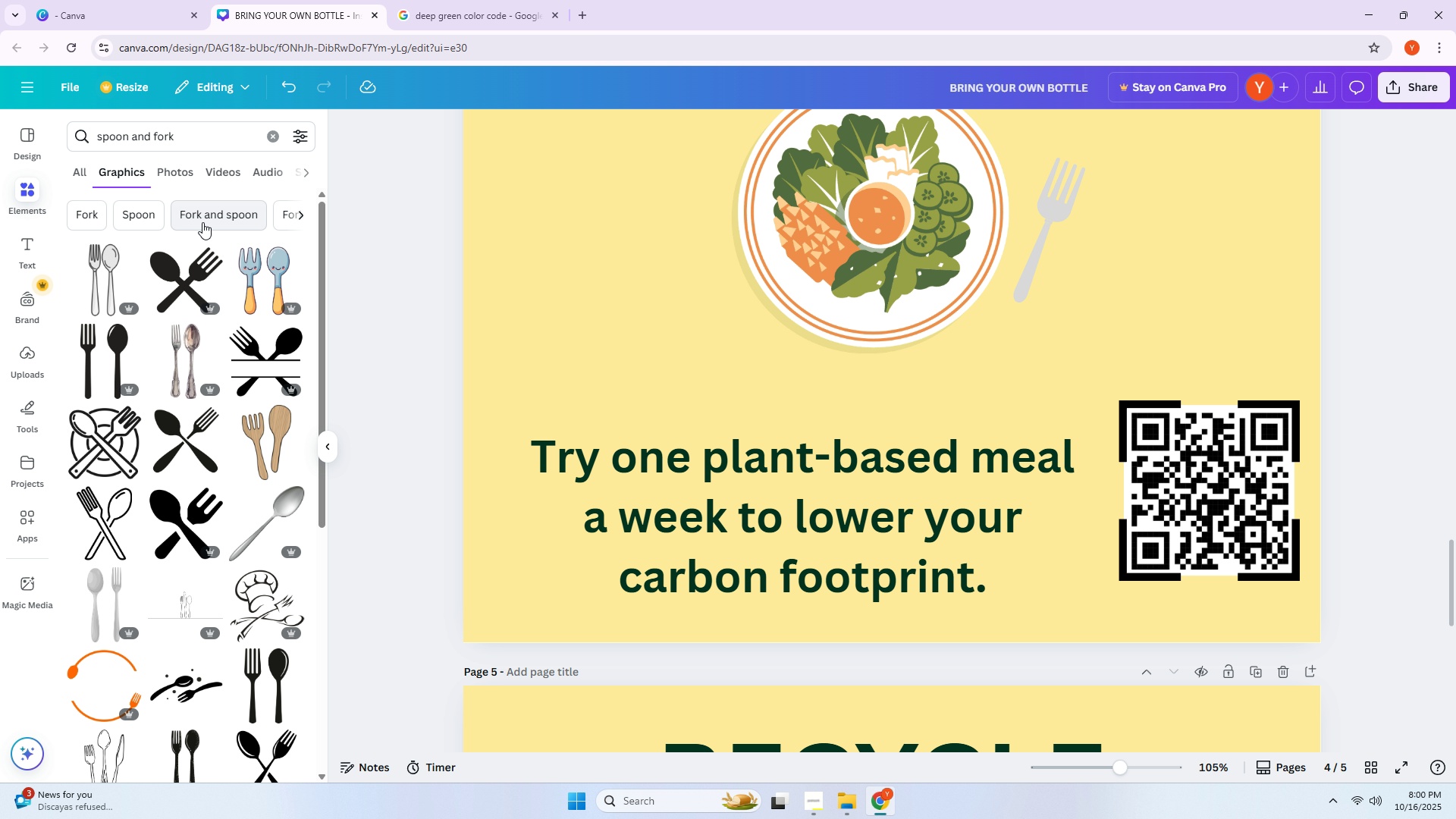 
wait(5.54)
 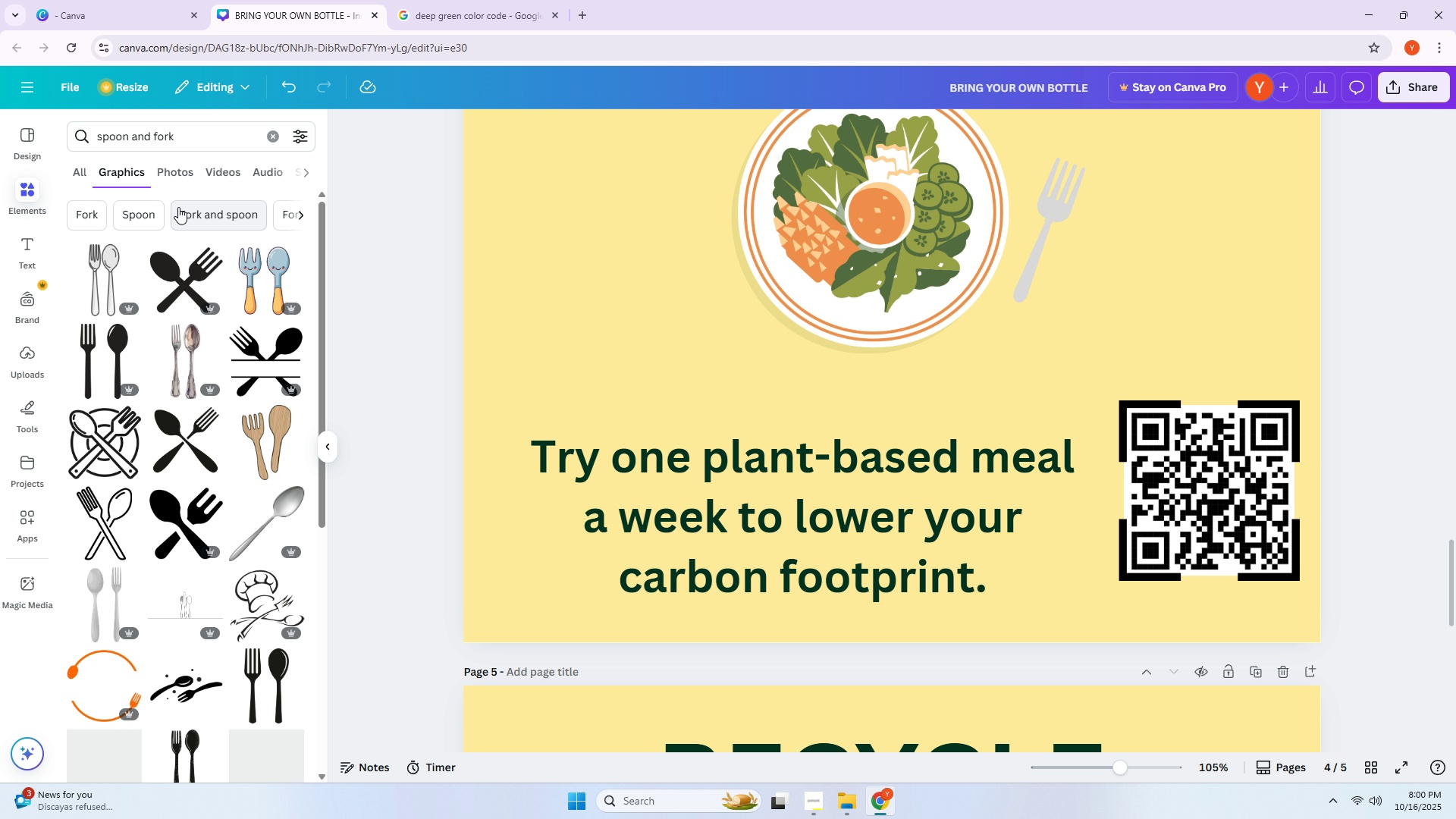 
scroll: coordinate [203, 237], scroll_direction: down, amount: 2.0
 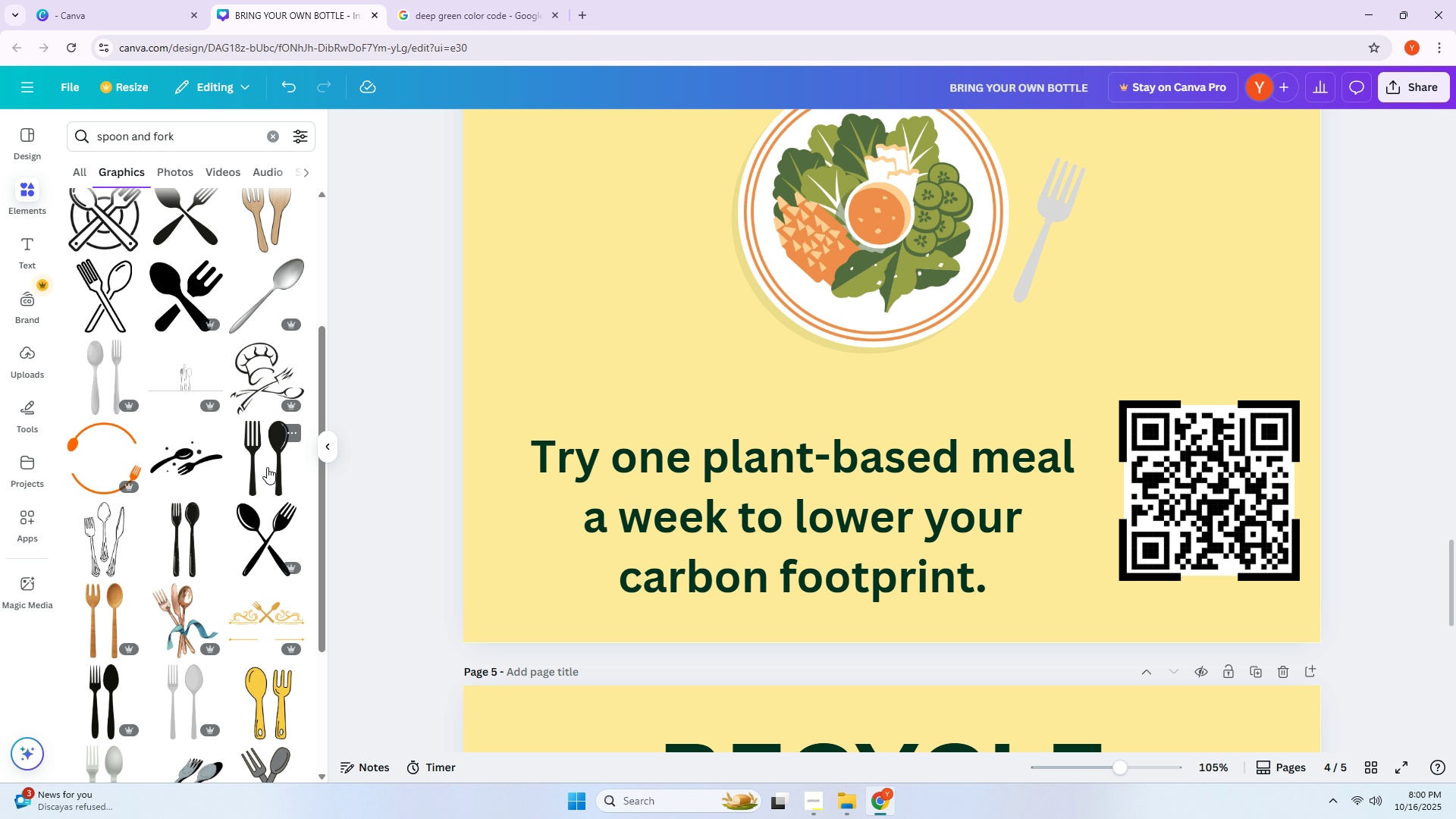 
left_click([261, 467])
 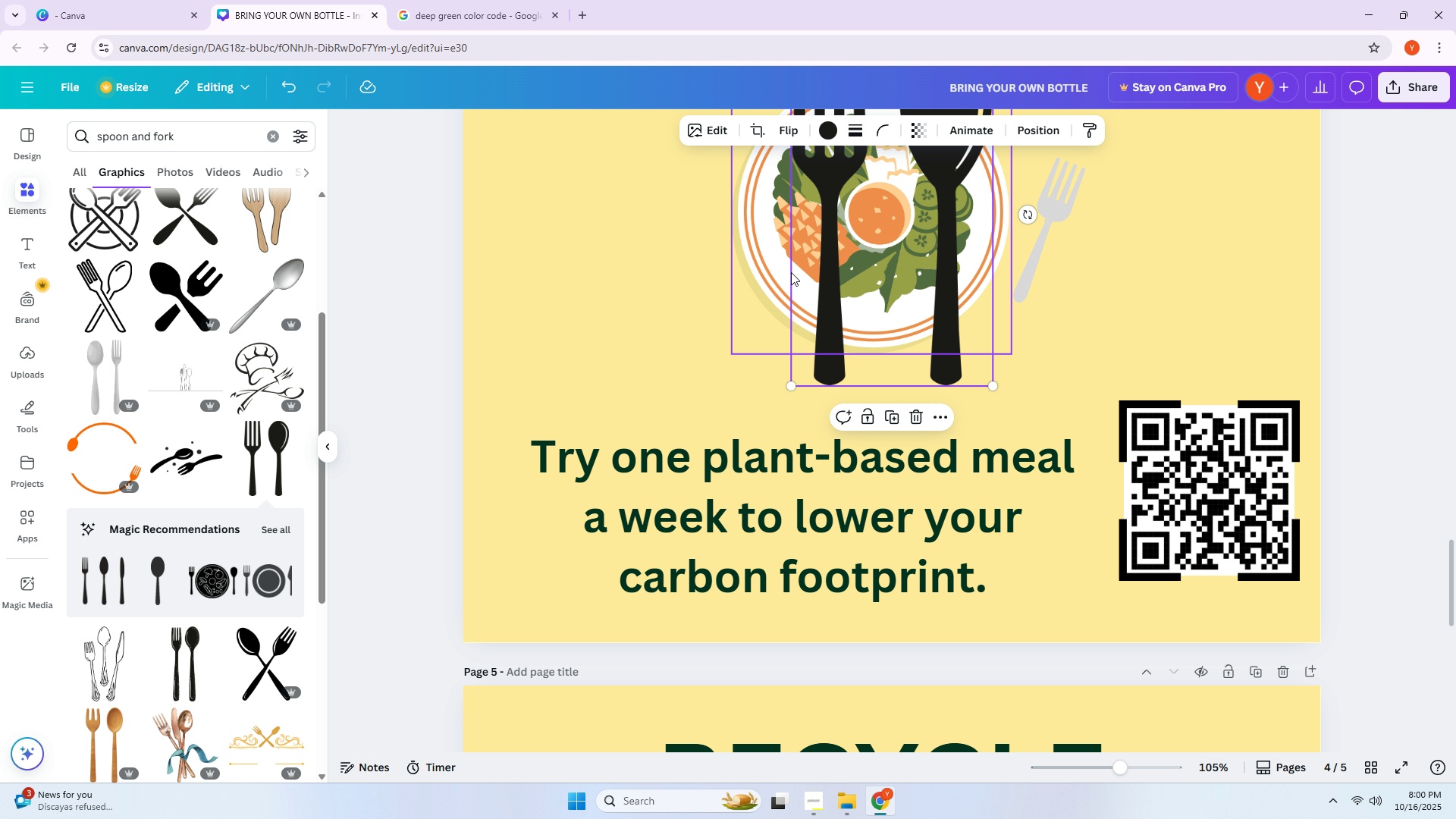 
left_click_drag(start_coordinate=[823, 258], to_coordinate=[666, 293])
 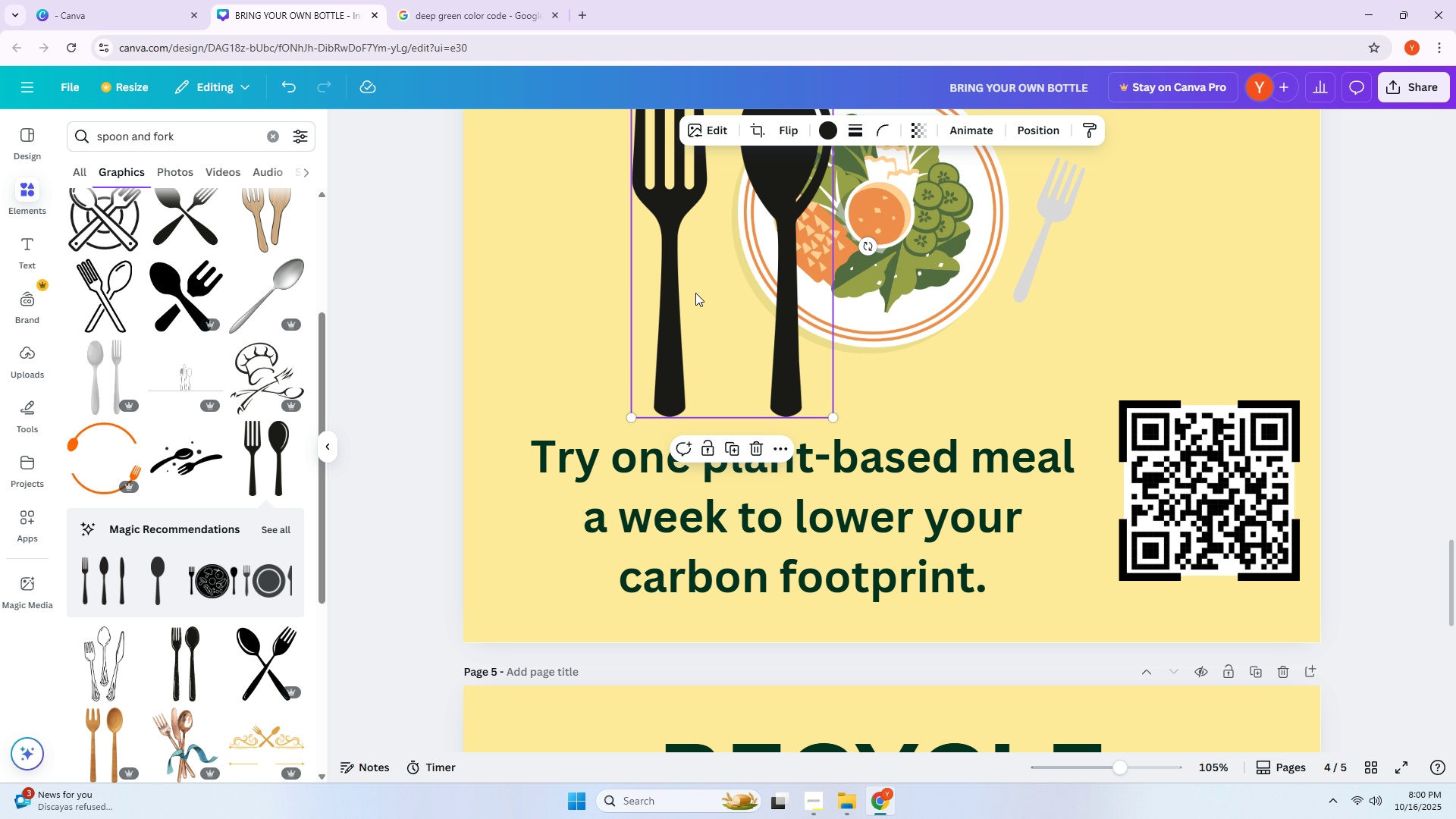 
scroll: coordinate [714, 293], scroll_direction: up, amount: 2.0
 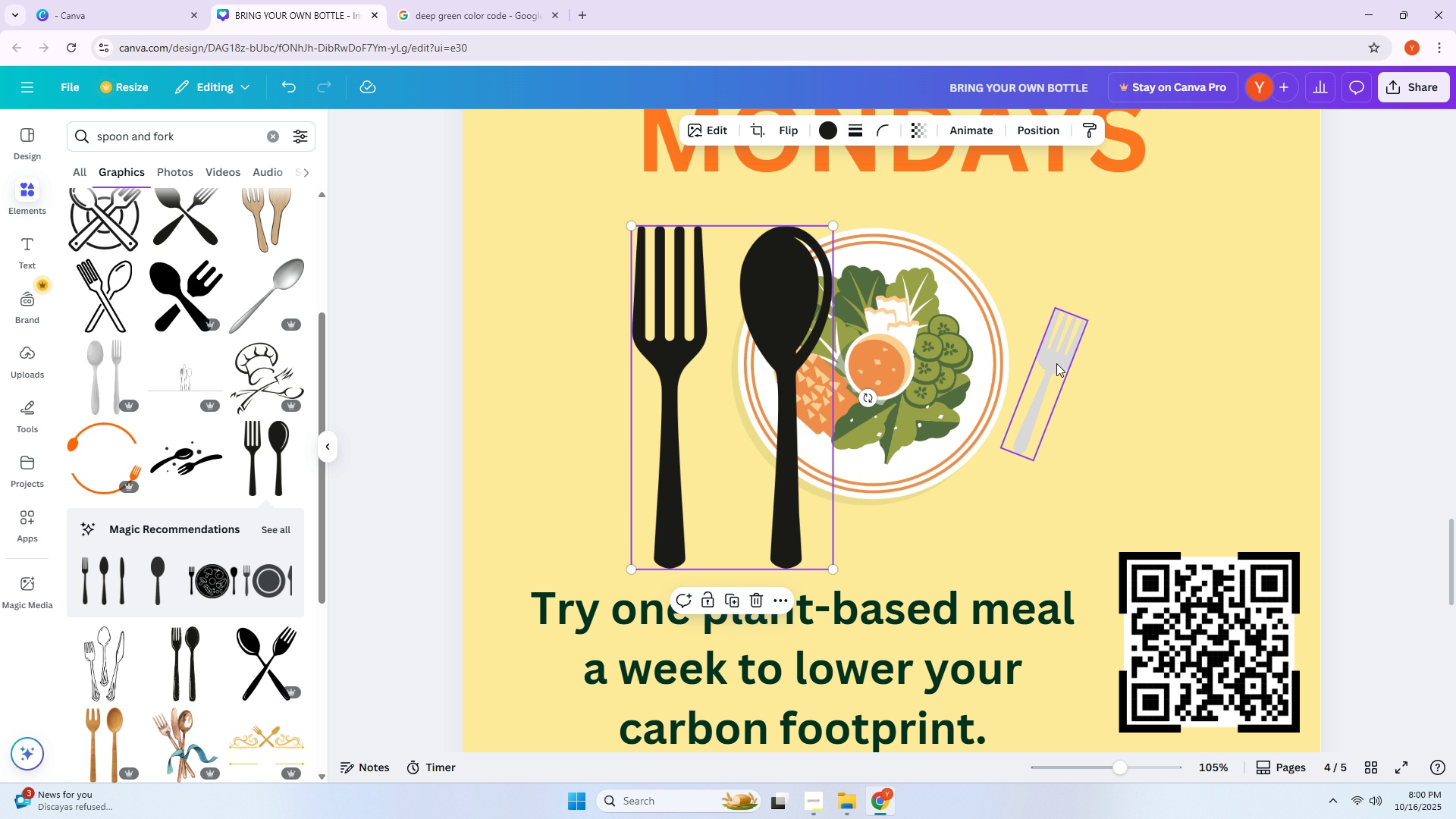 
left_click([1057, 363])
 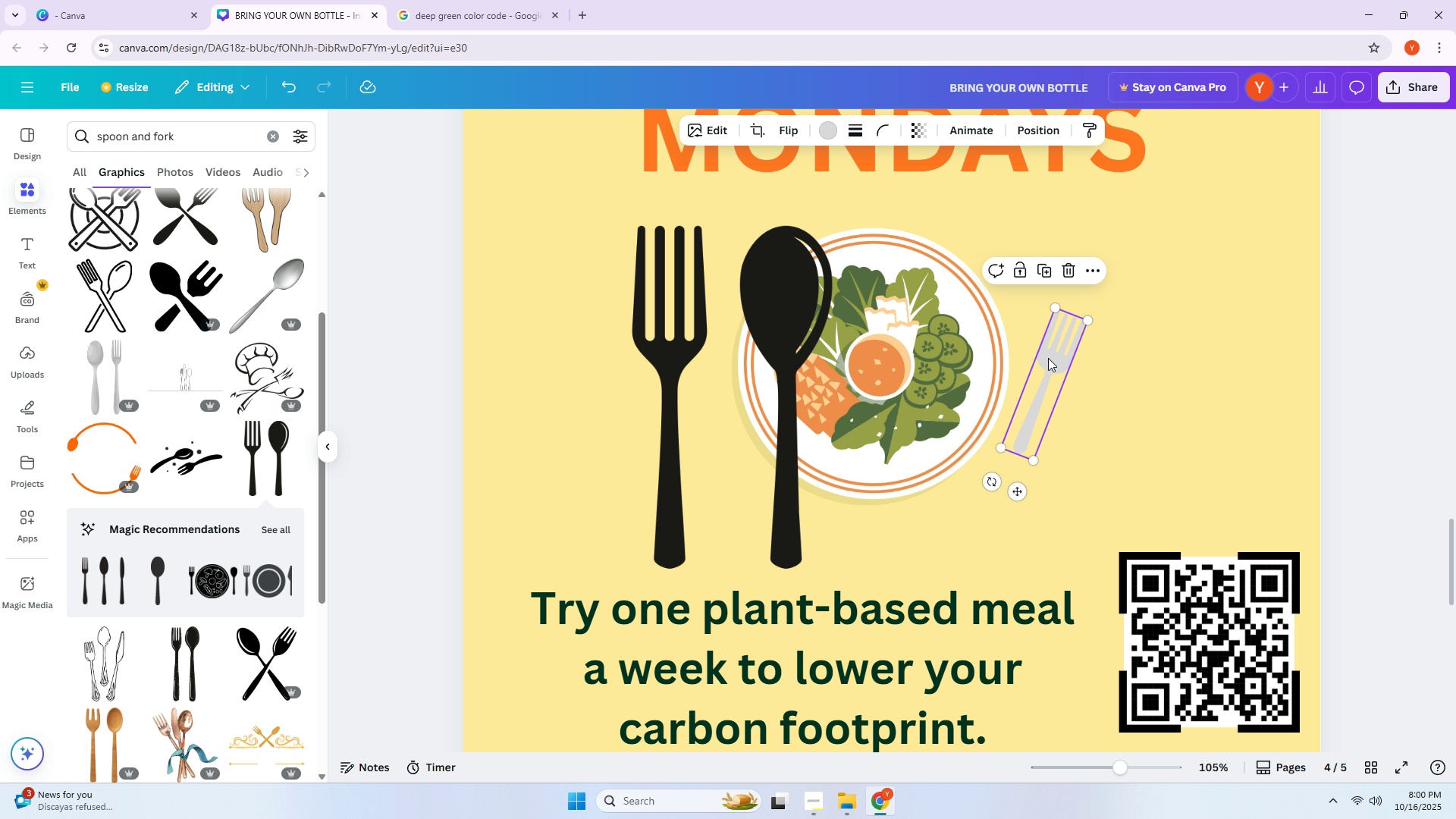 
key(Delete)
 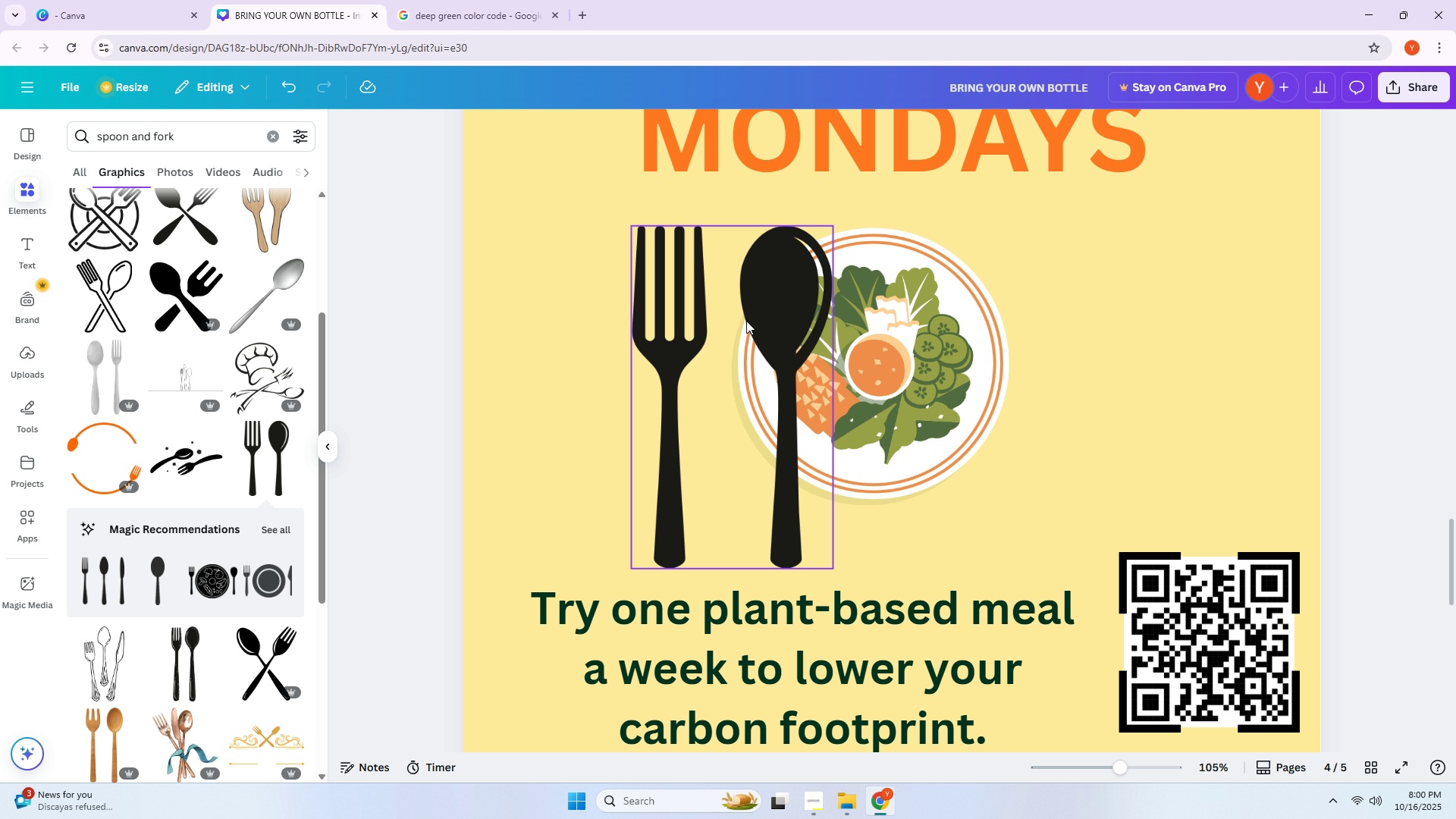 
left_click_drag(start_coordinate=[785, 311], to_coordinate=[720, 294])
 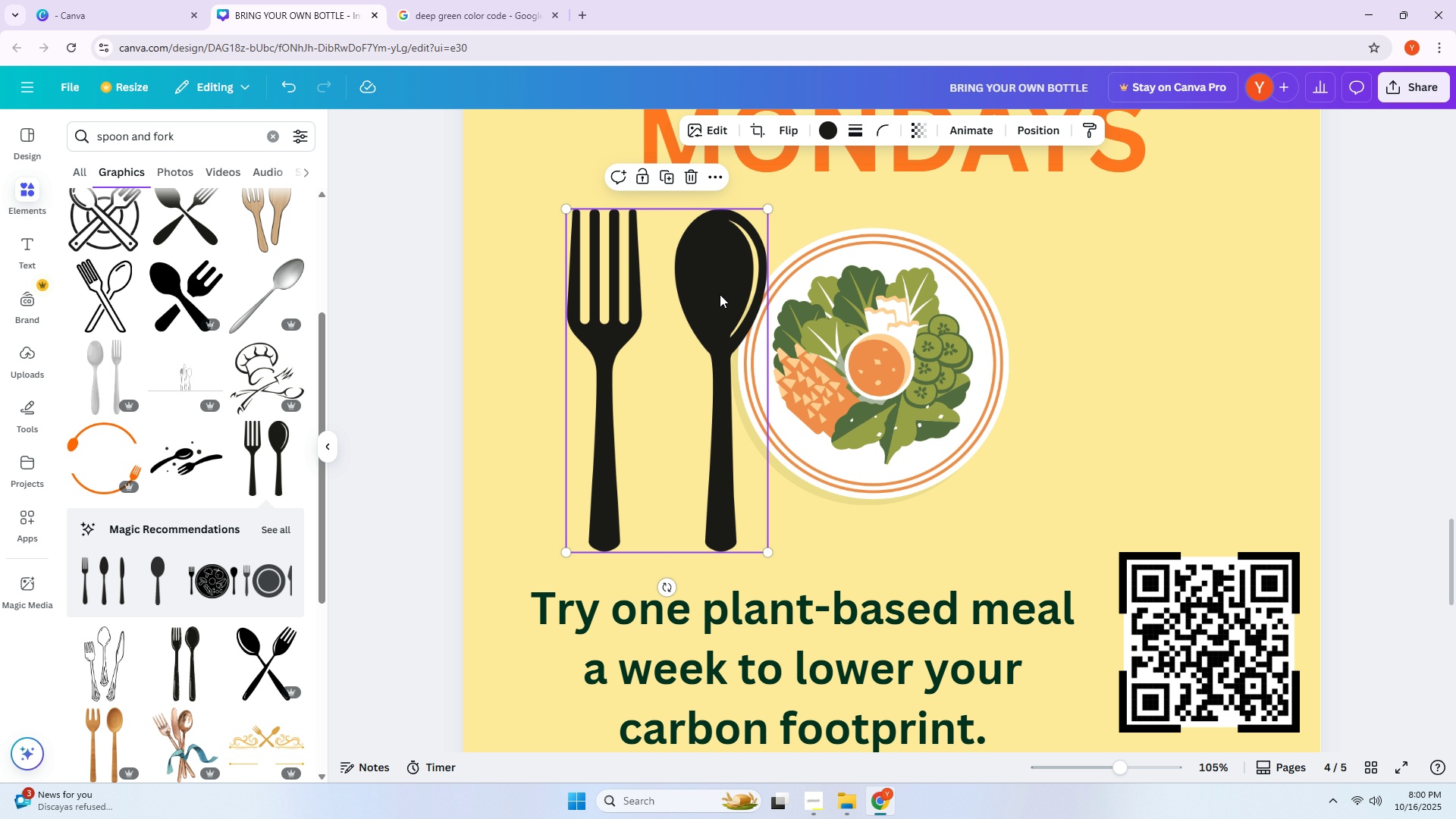 
left_click([720, 294])
 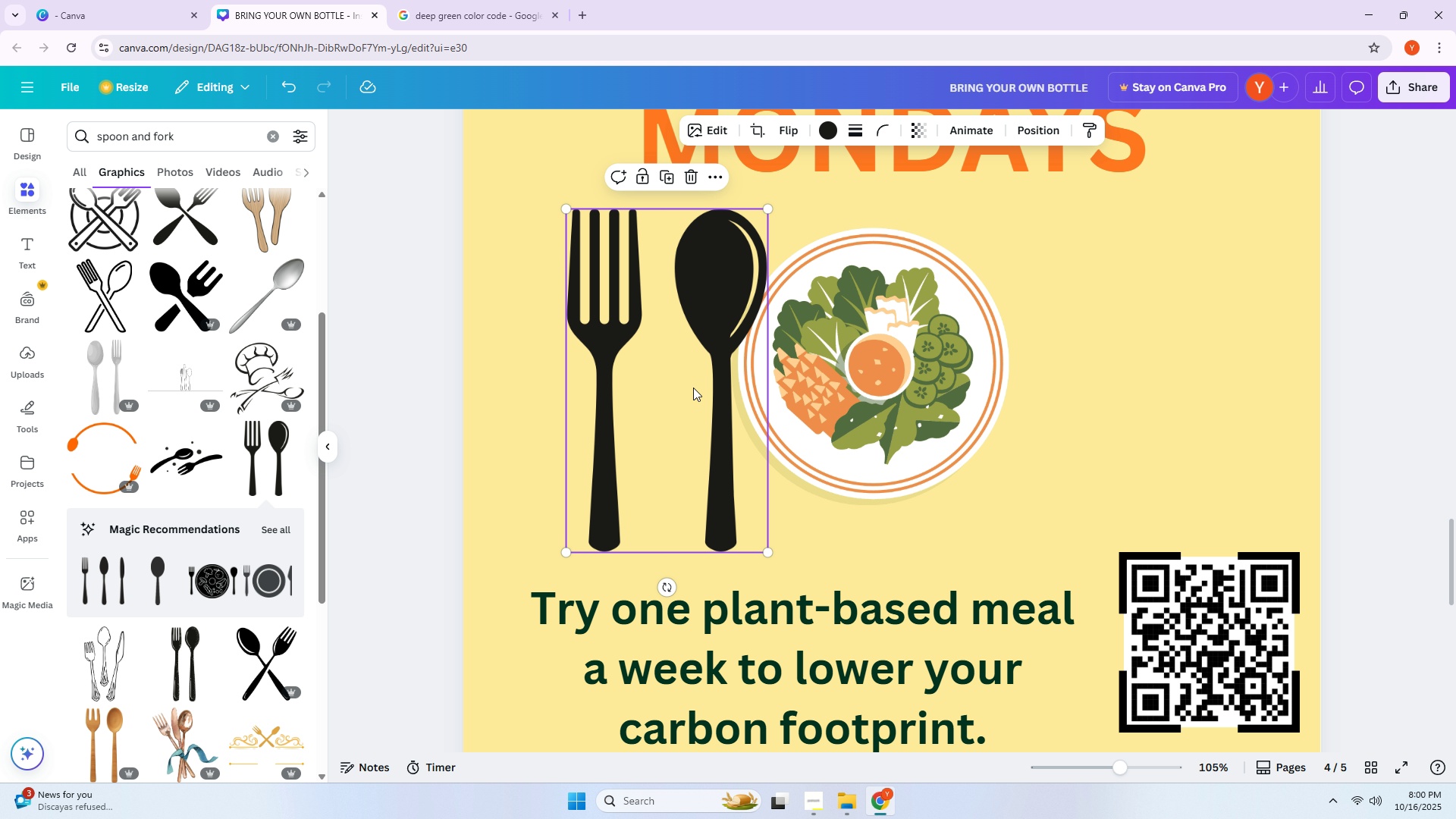 
hold_key(key=AltLeft, duration=0.57)
left_click_drag(start_coordinate=[674, 265], to_coordinate=[931, 271])
 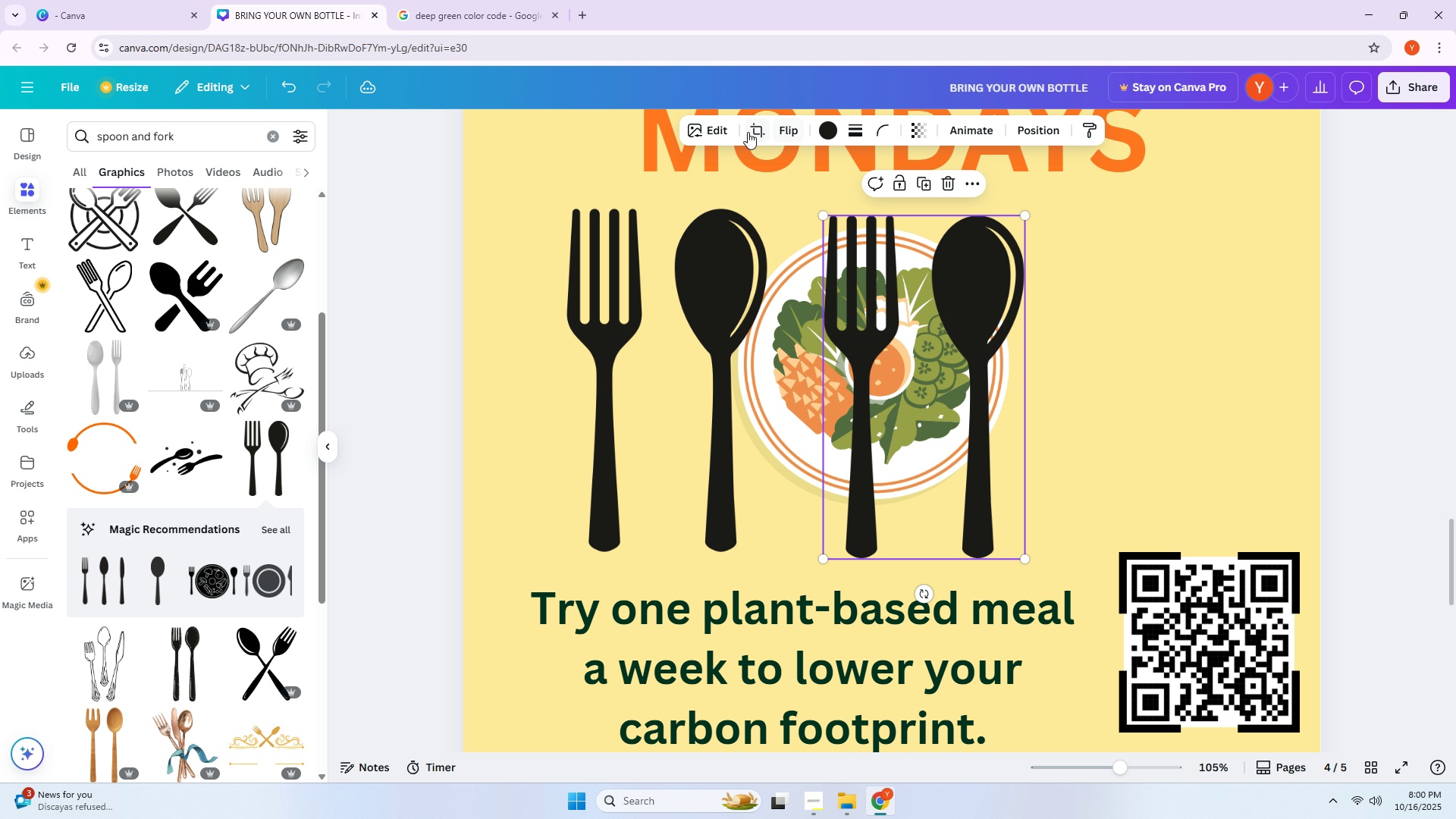 
left_click([753, 130])
 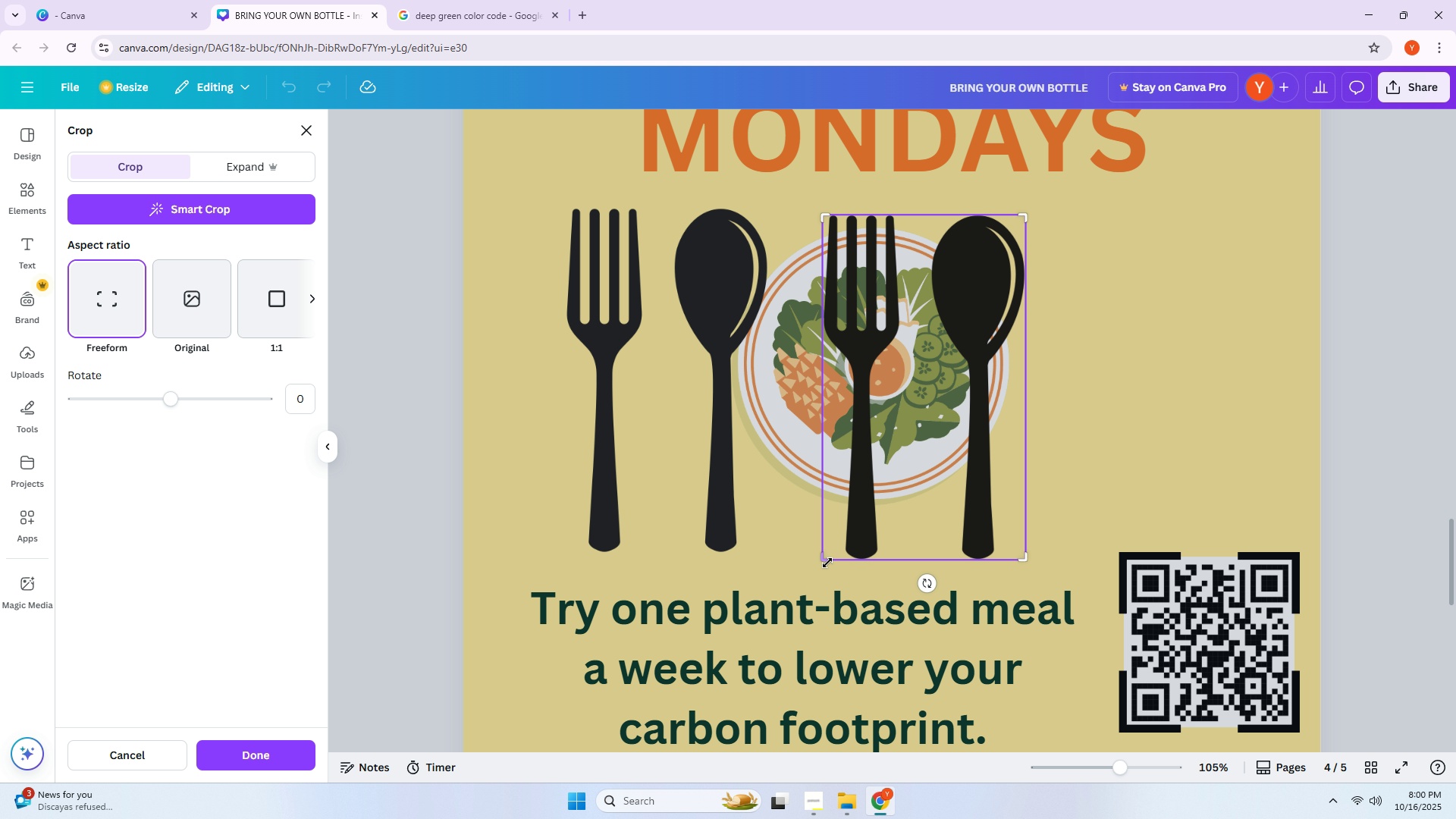 
left_click_drag(start_coordinate=[824, 559], to_coordinate=[934, 565])
 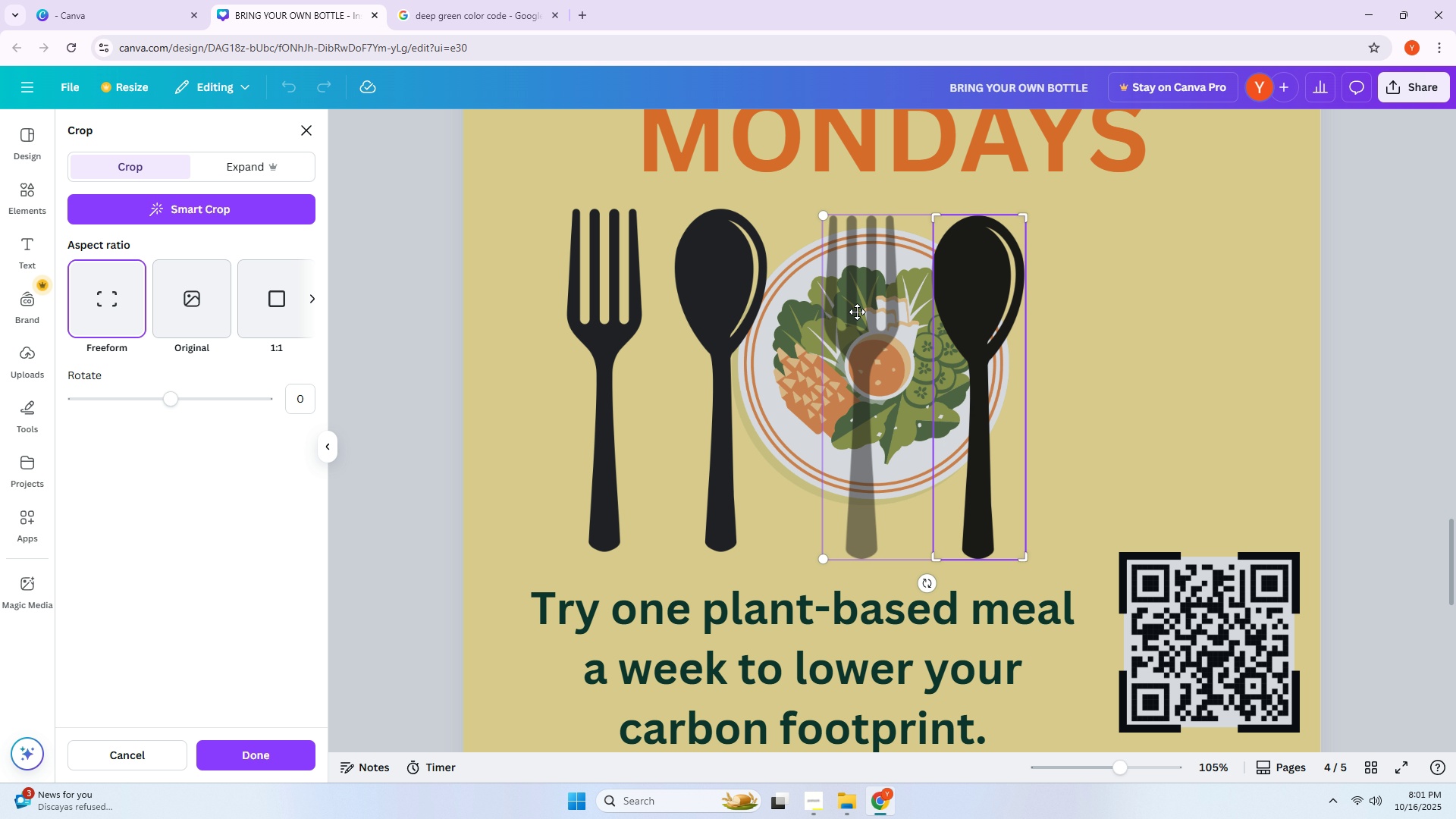 
key(Enter)
 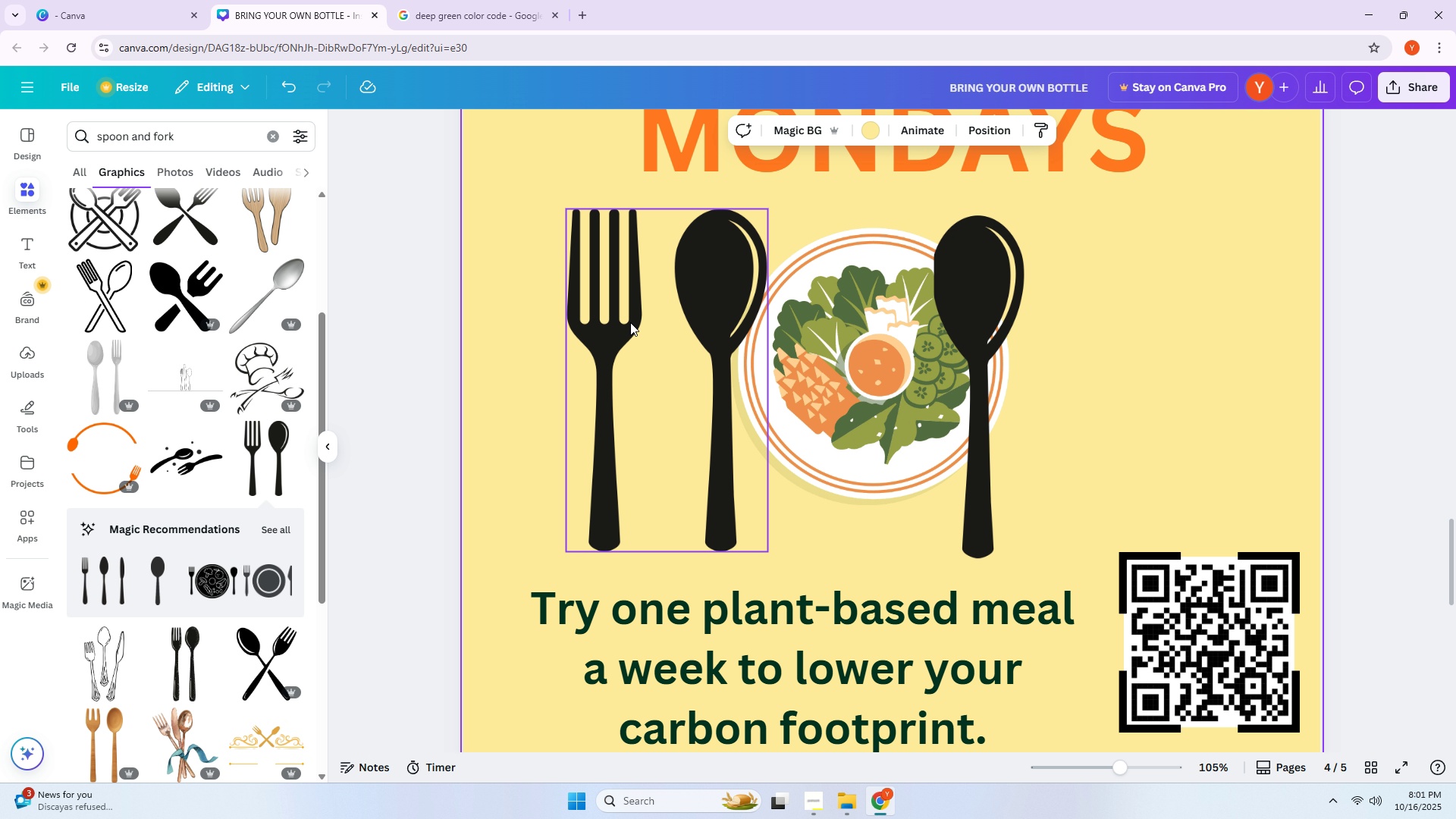 
left_click([630, 322])
 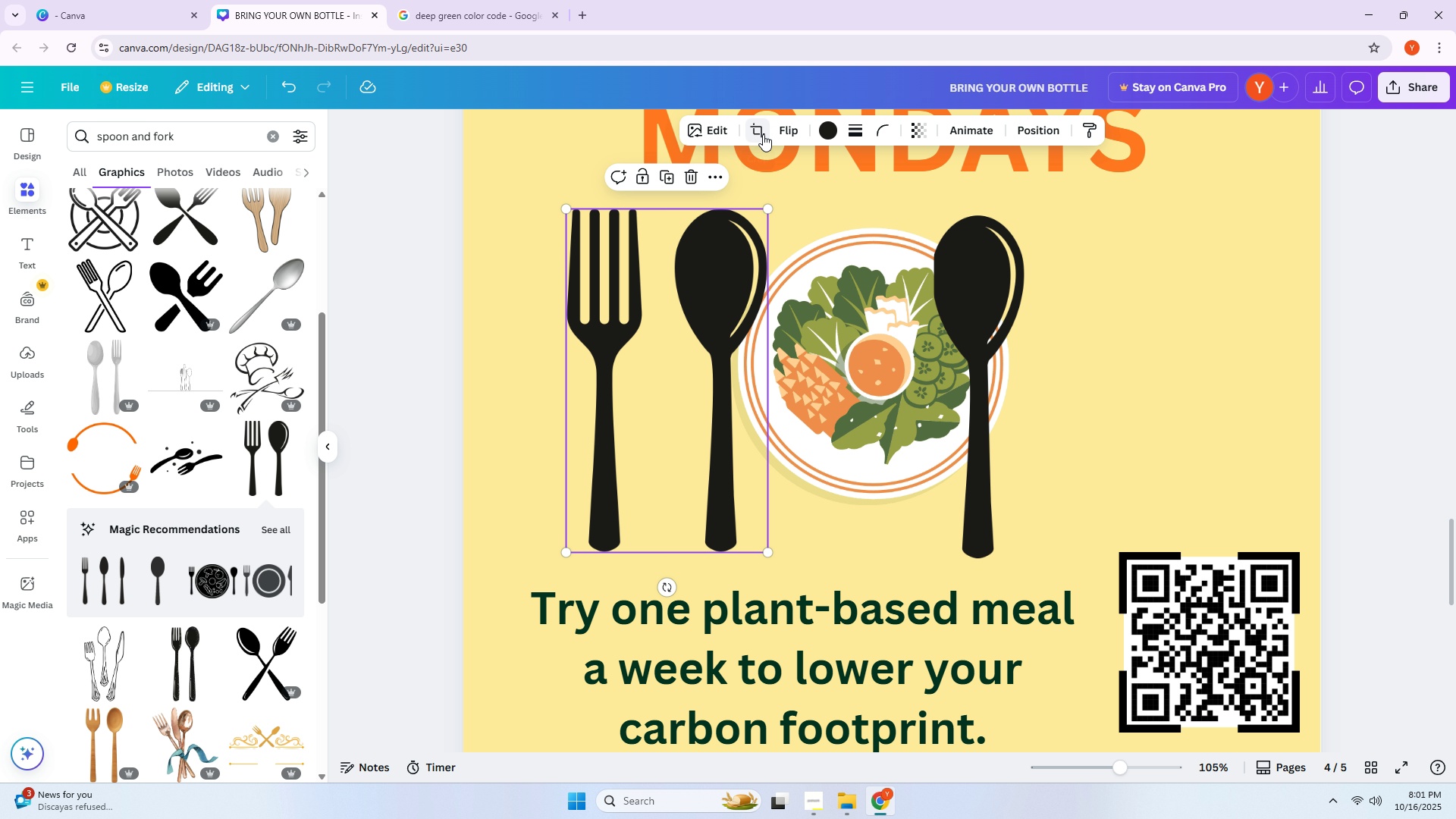 
left_click([759, 134])
 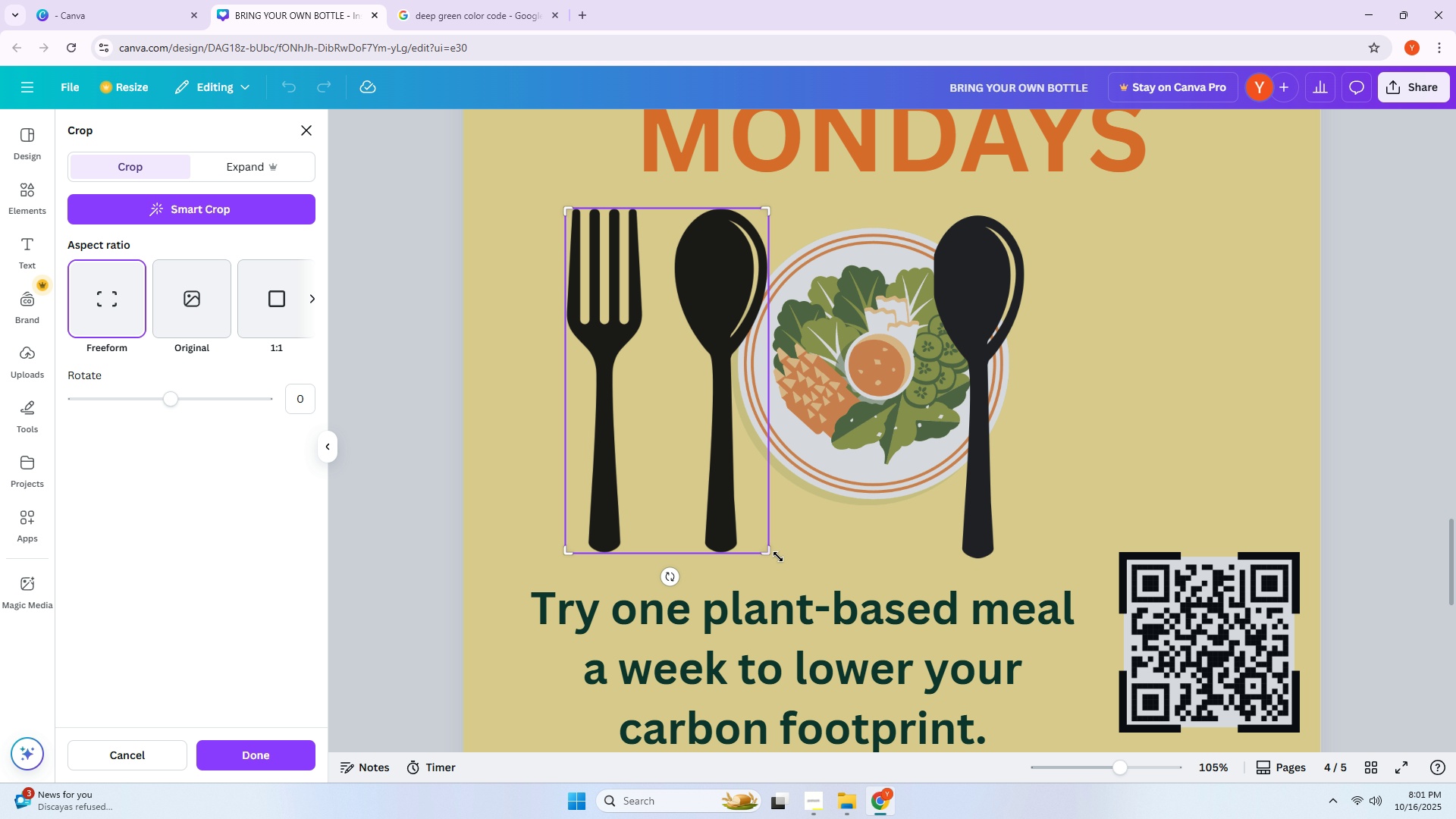 
left_click_drag(start_coordinate=[771, 556], to_coordinate=[653, 554])
 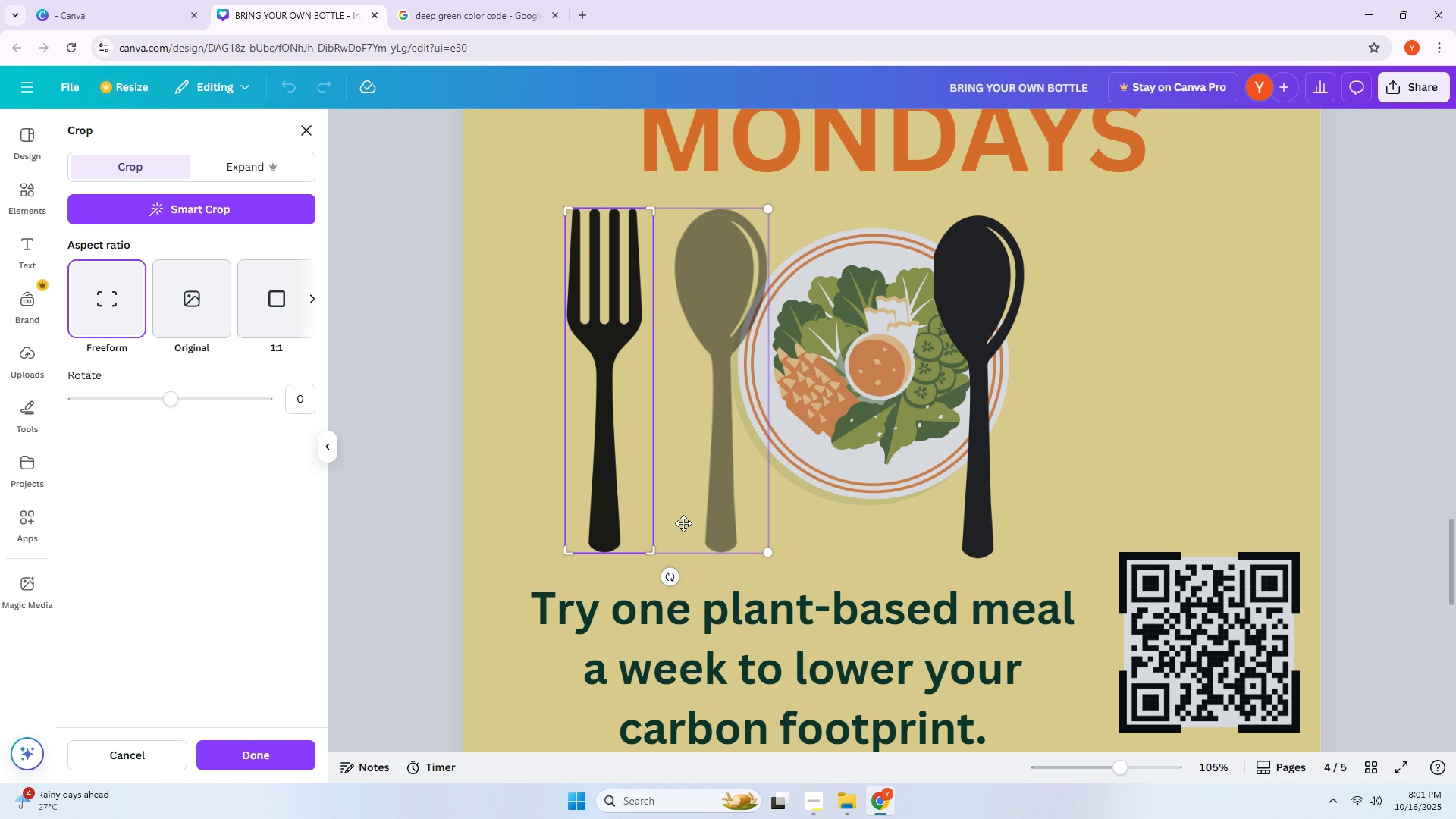 
key(Enter)
 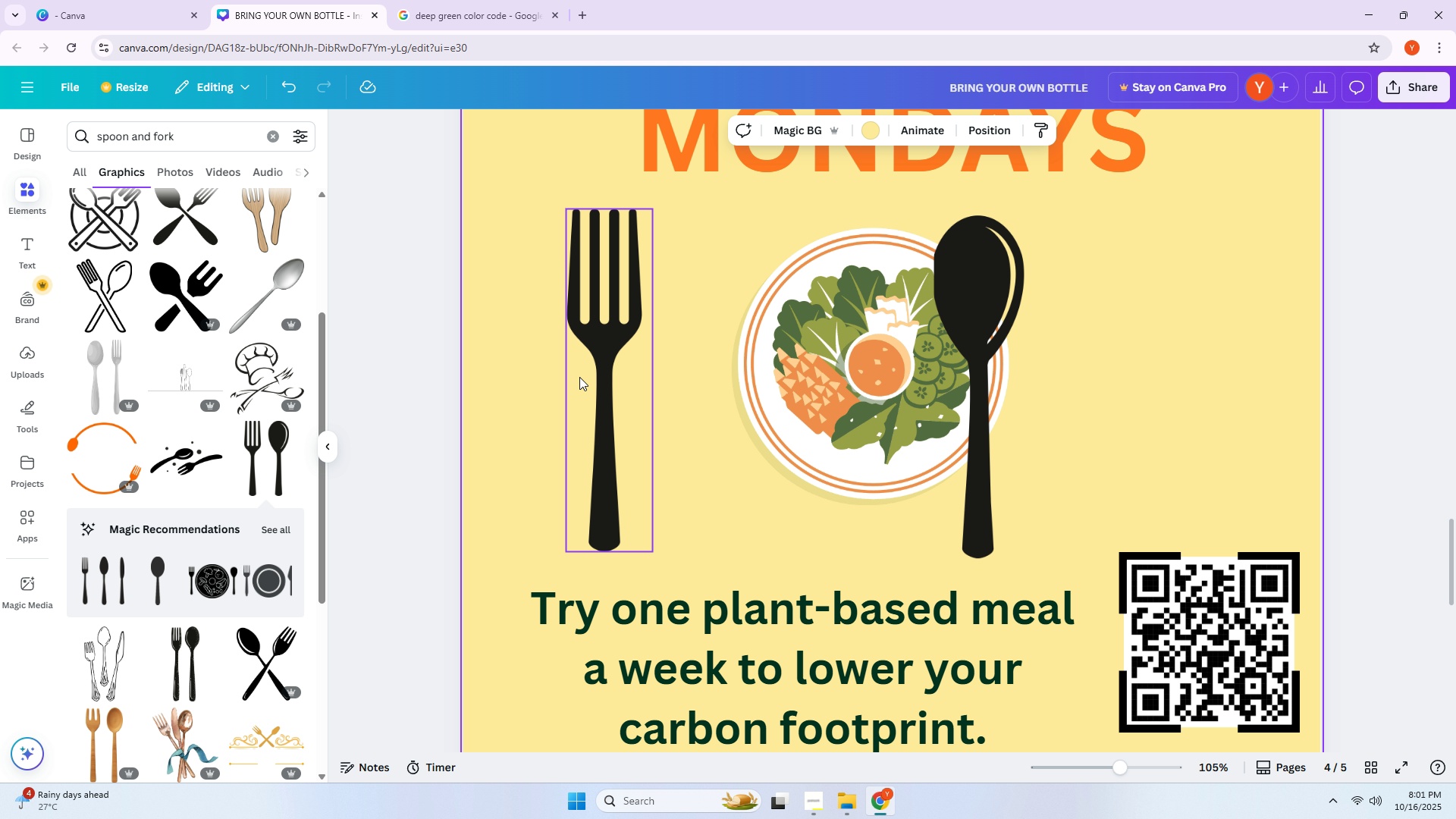 
left_click_drag(start_coordinate=[591, 359], to_coordinate=[657, 362])
 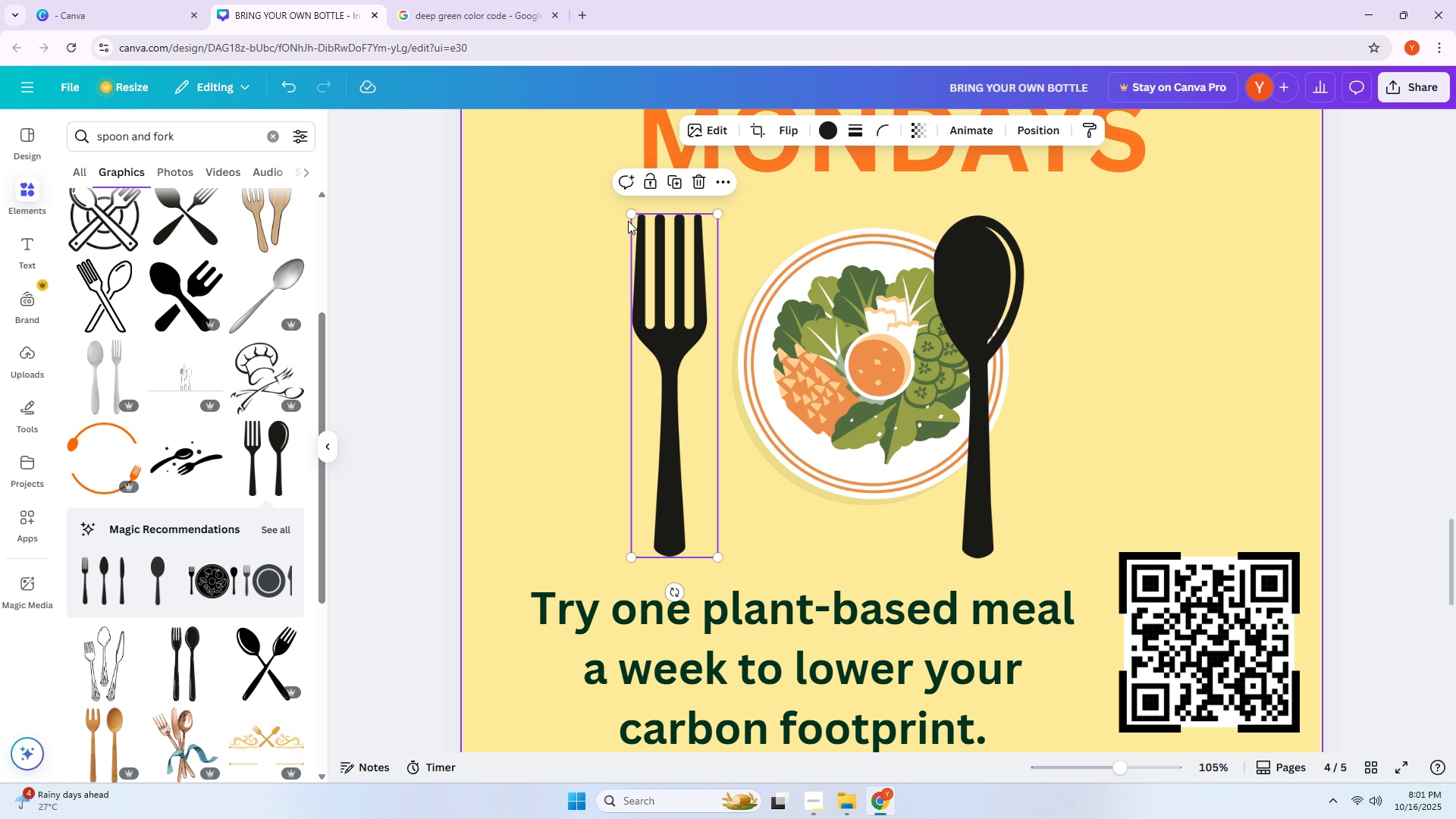 
left_click_drag(start_coordinate=[631, 212], to_coordinate=[697, 347])
 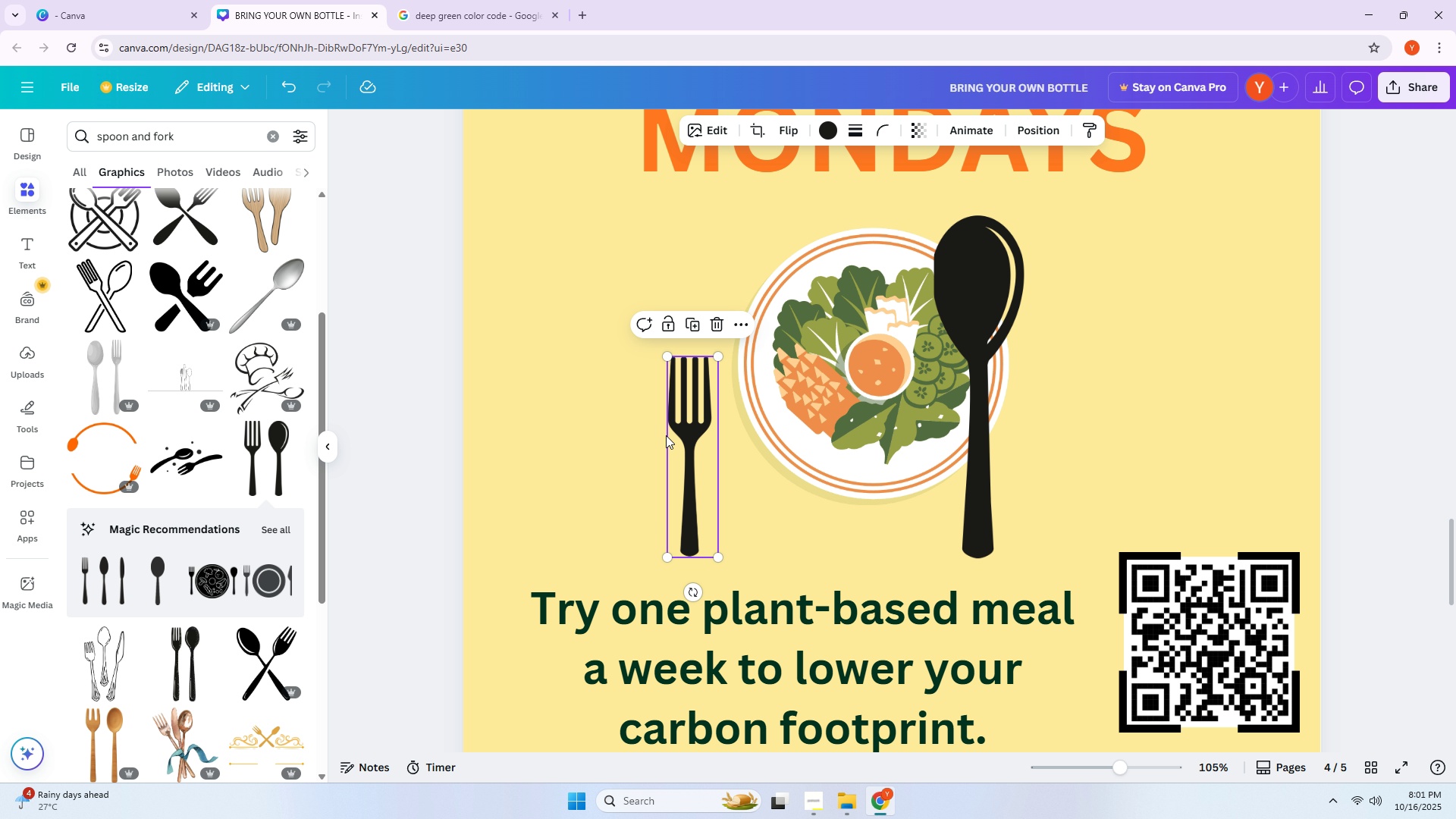 
left_click_drag(start_coordinate=[664, 453], to_coordinate=[672, 391])
 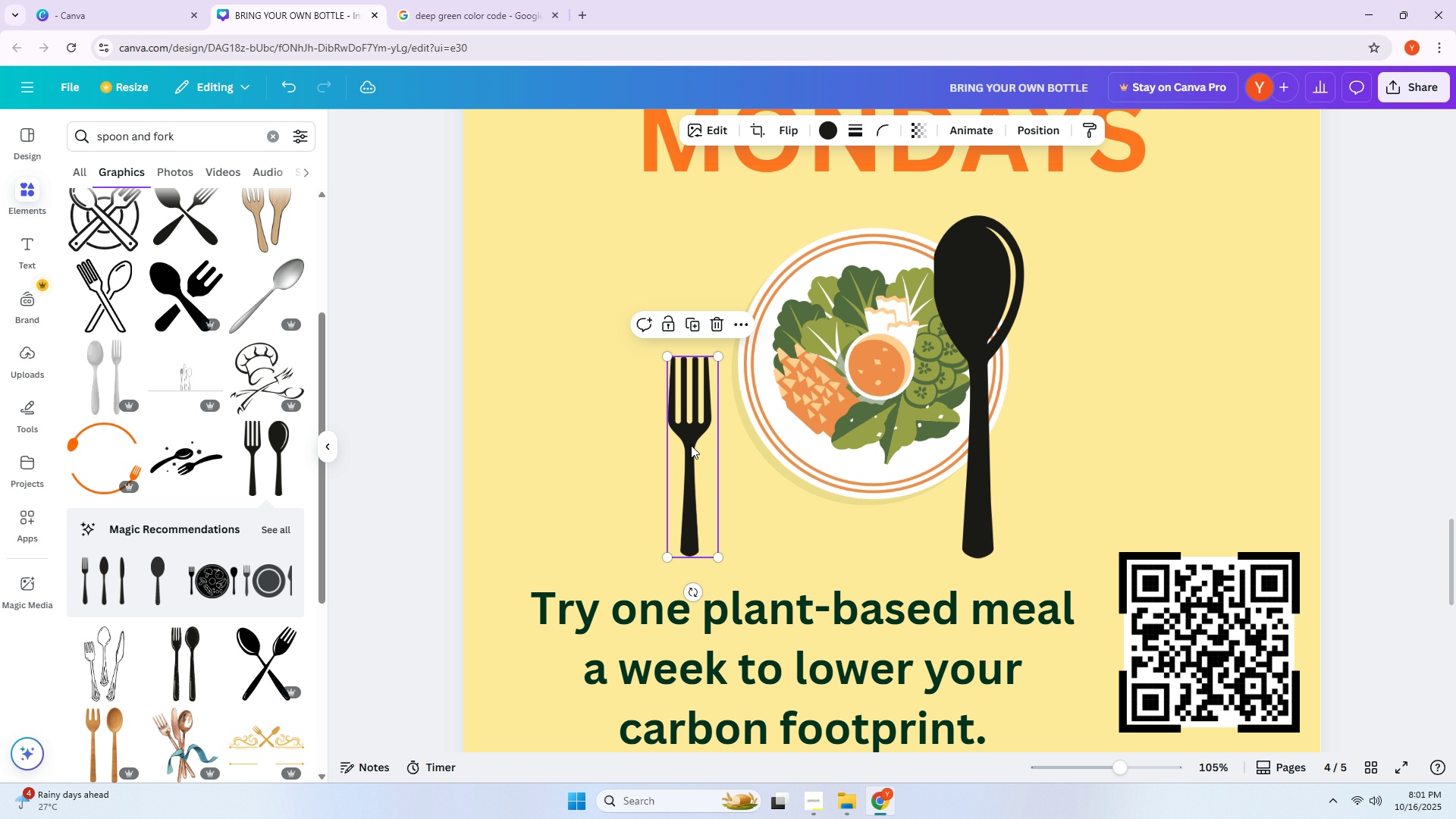 
left_click_drag(start_coordinate=[694, 452], to_coordinate=[689, 388])
 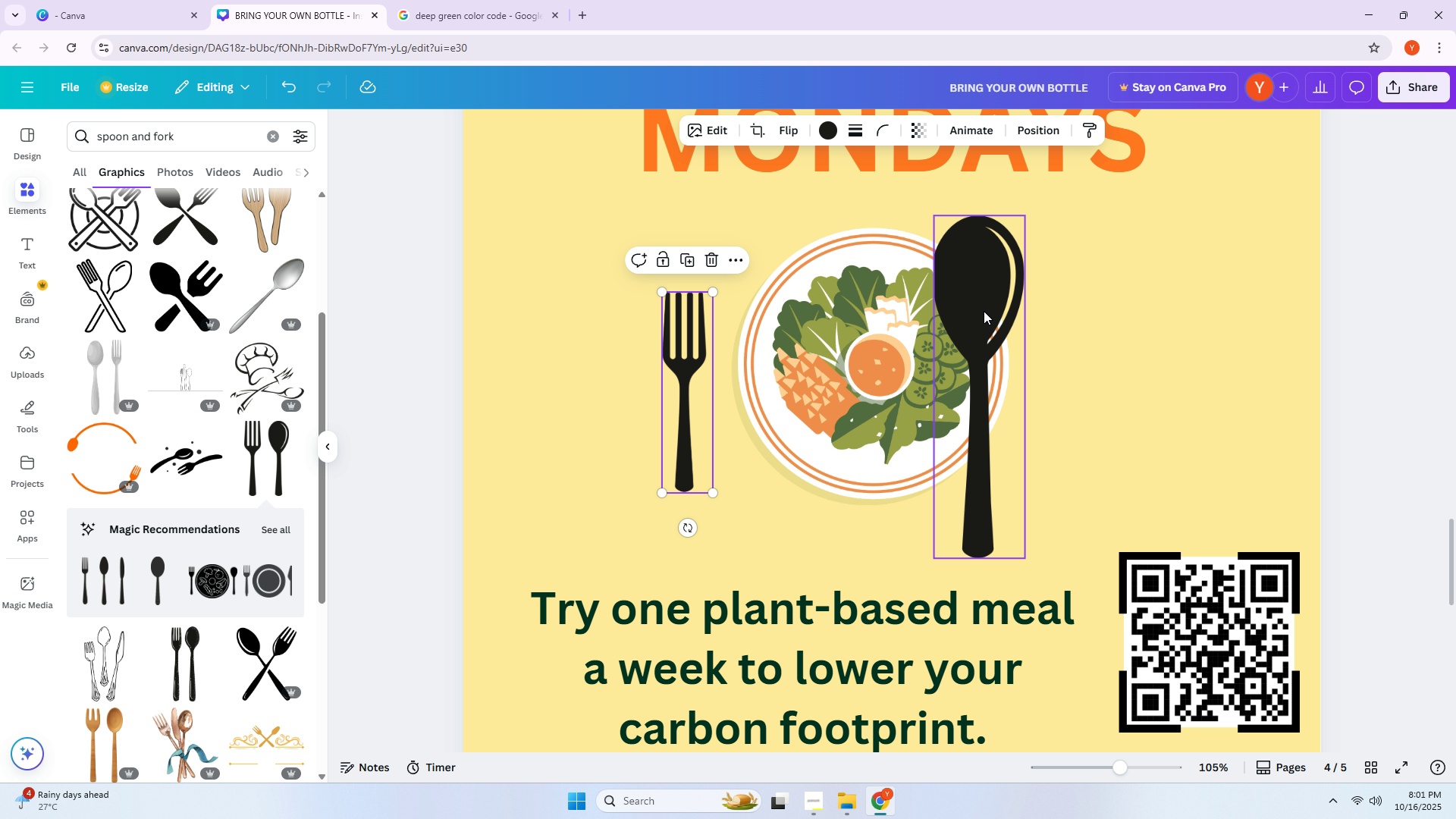 
left_click([984, 311])
 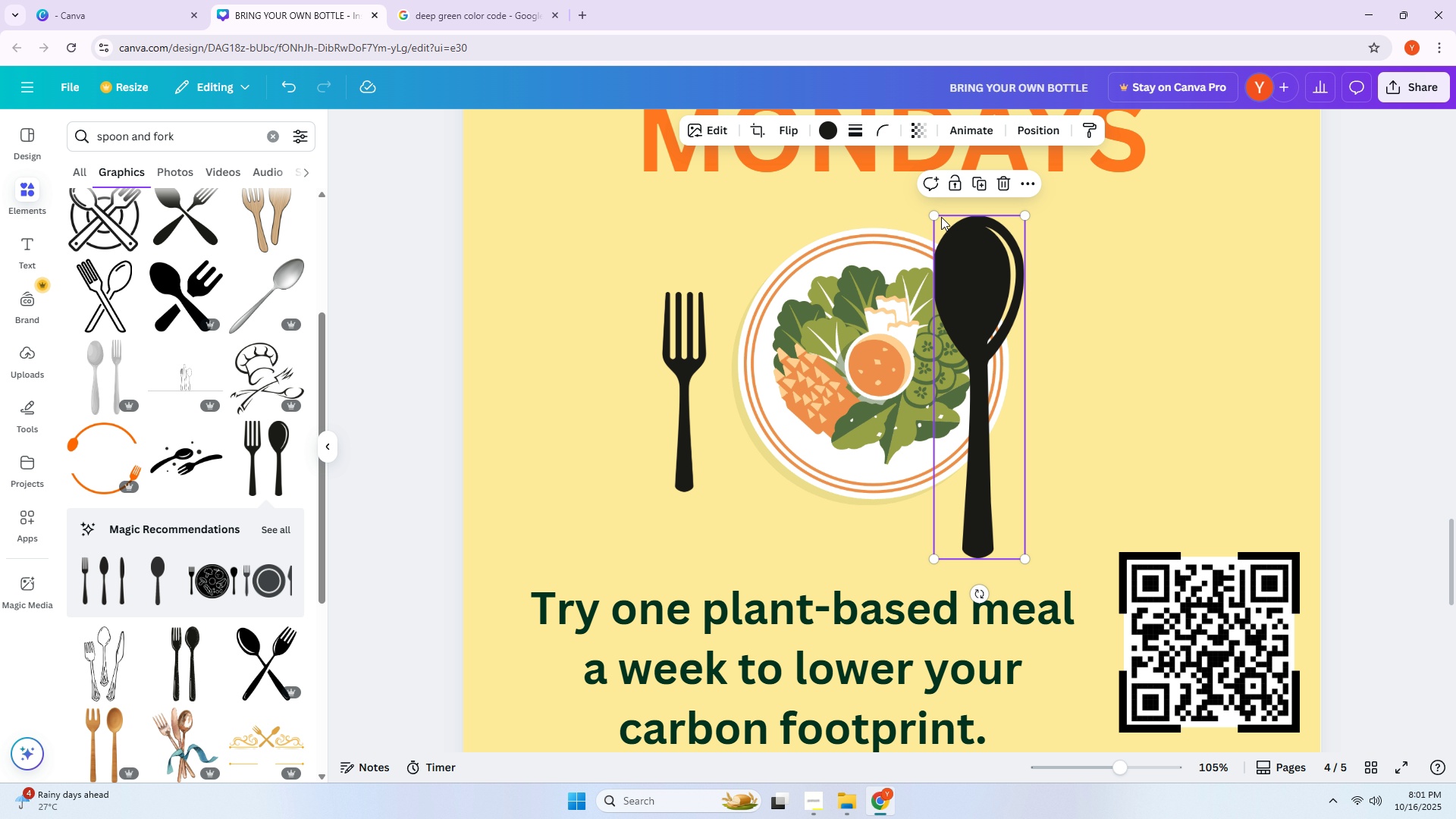 
left_click_drag(start_coordinate=[938, 215], to_coordinate=[1003, 331])
 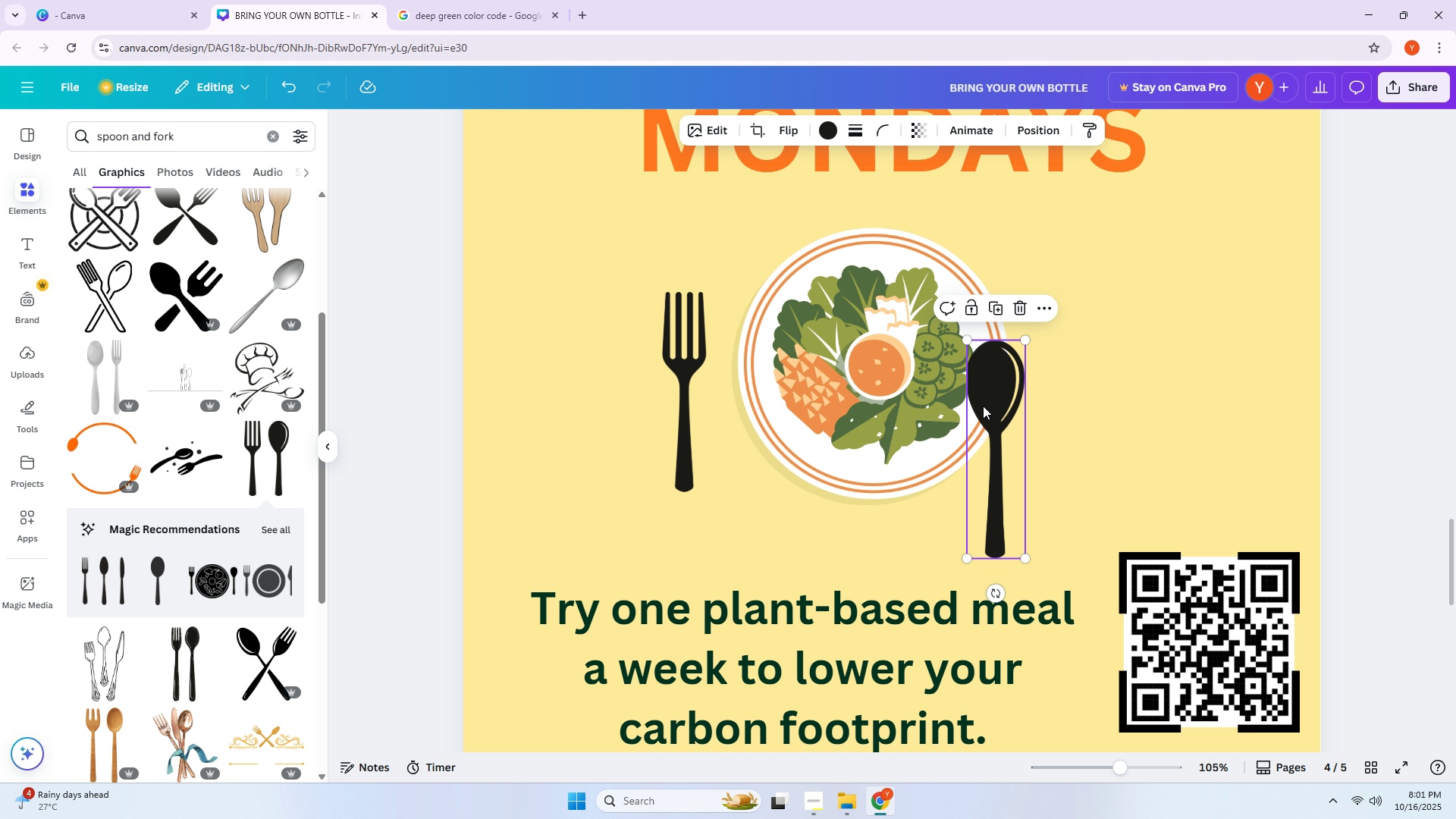 
left_click_drag(start_coordinate=[987, 411], to_coordinate=[1046, 356])
 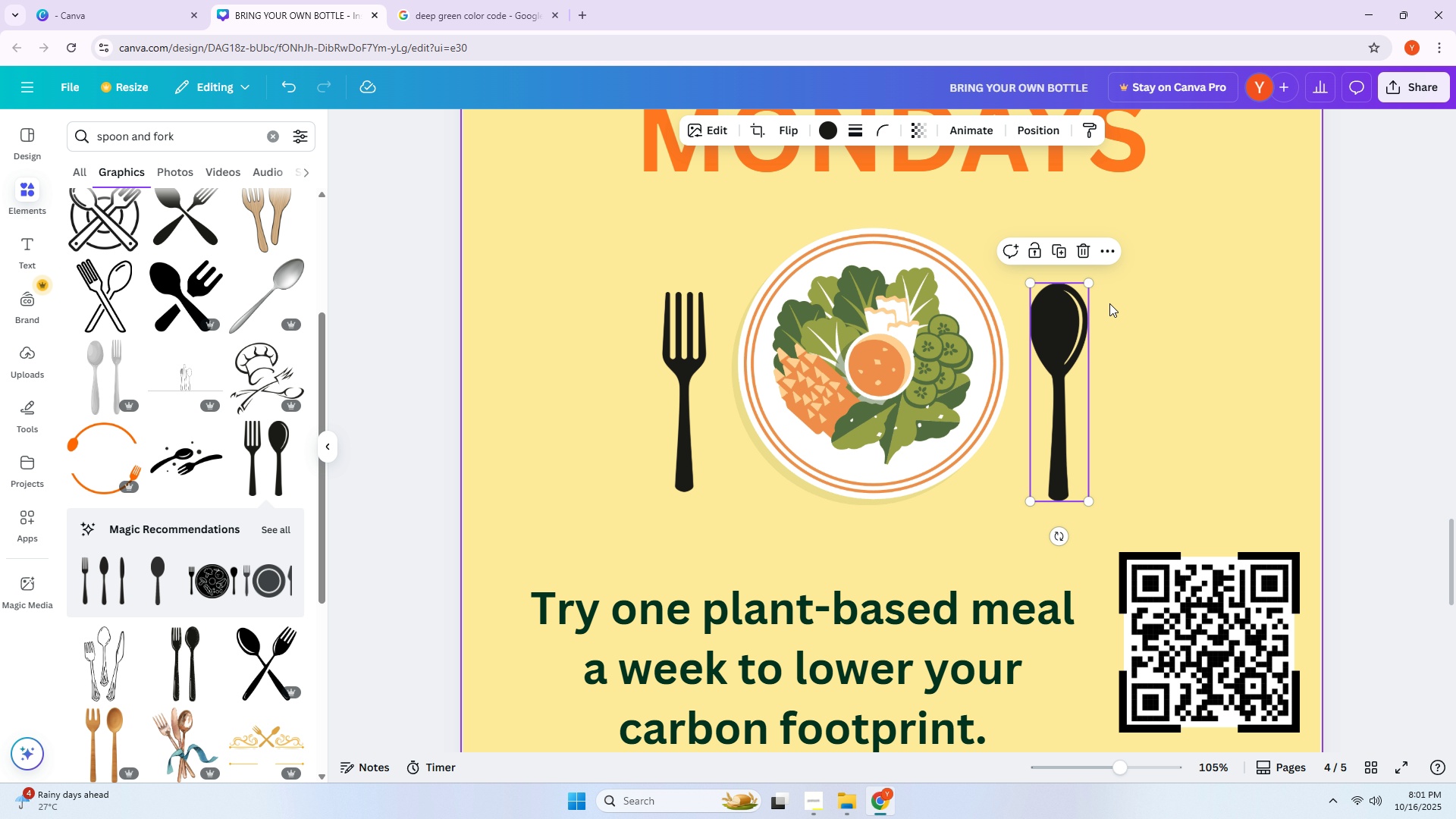 
left_click([1109, 303])
 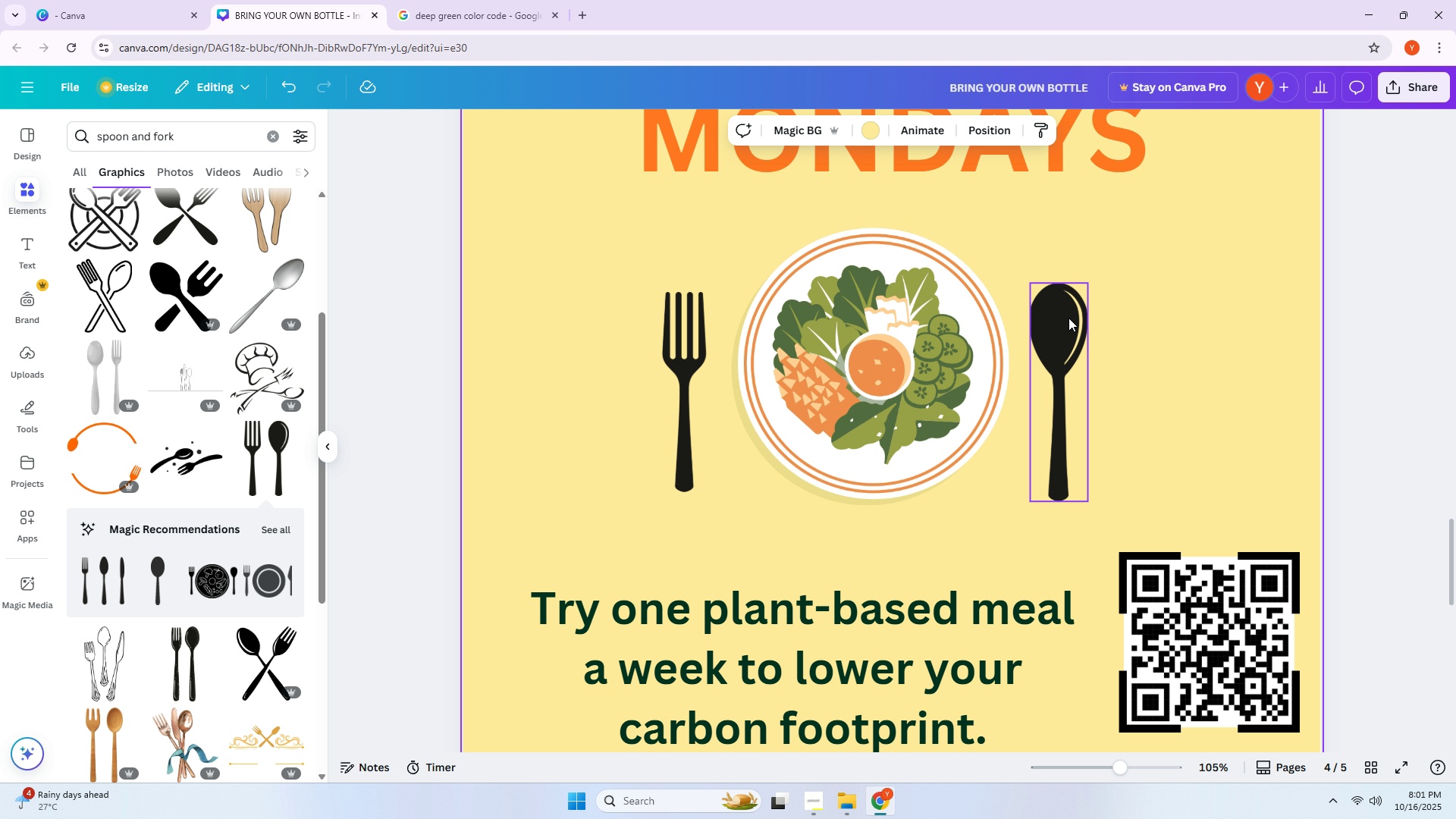 
left_click([1068, 318])
 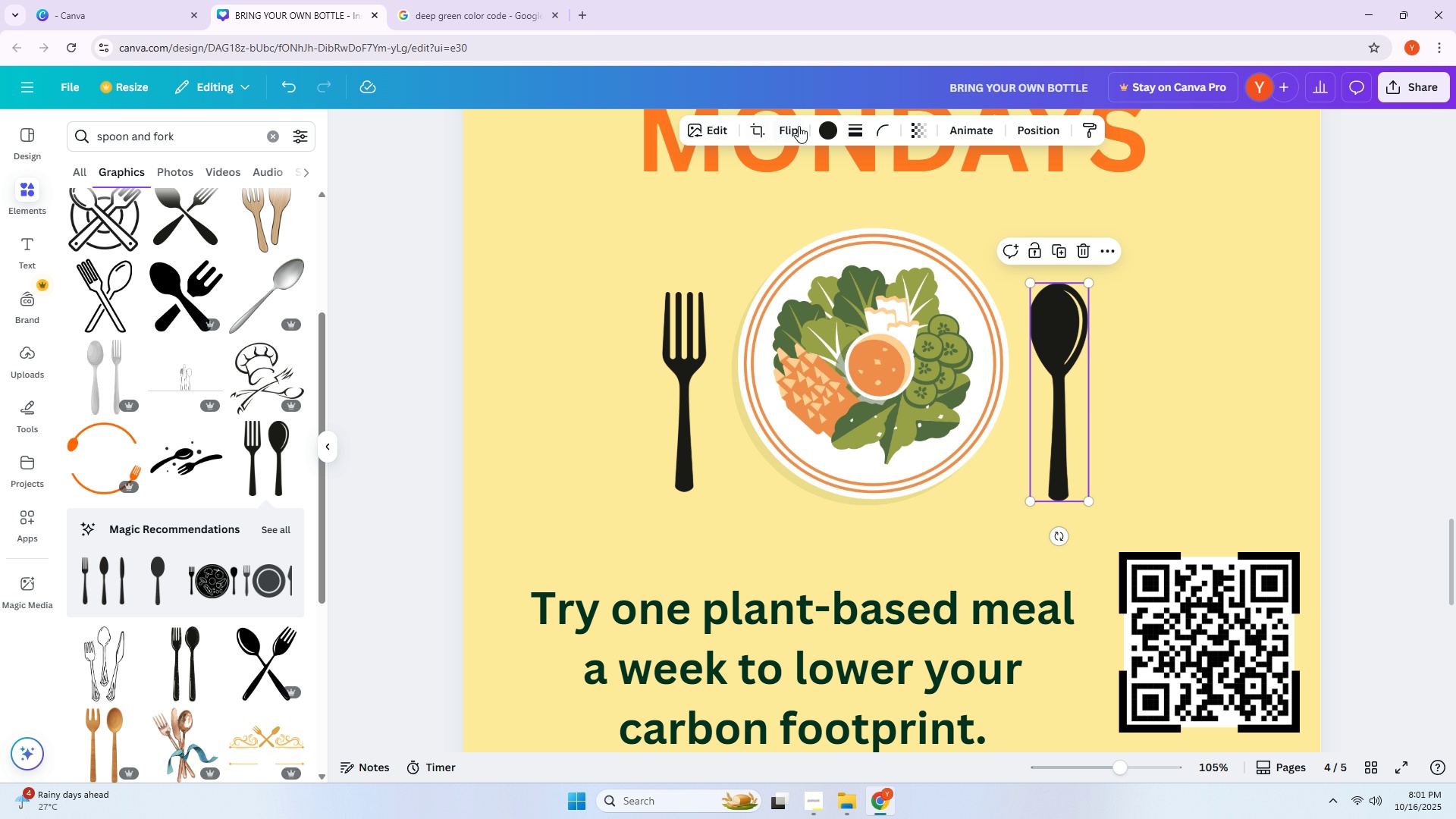 
left_click([827, 130])
 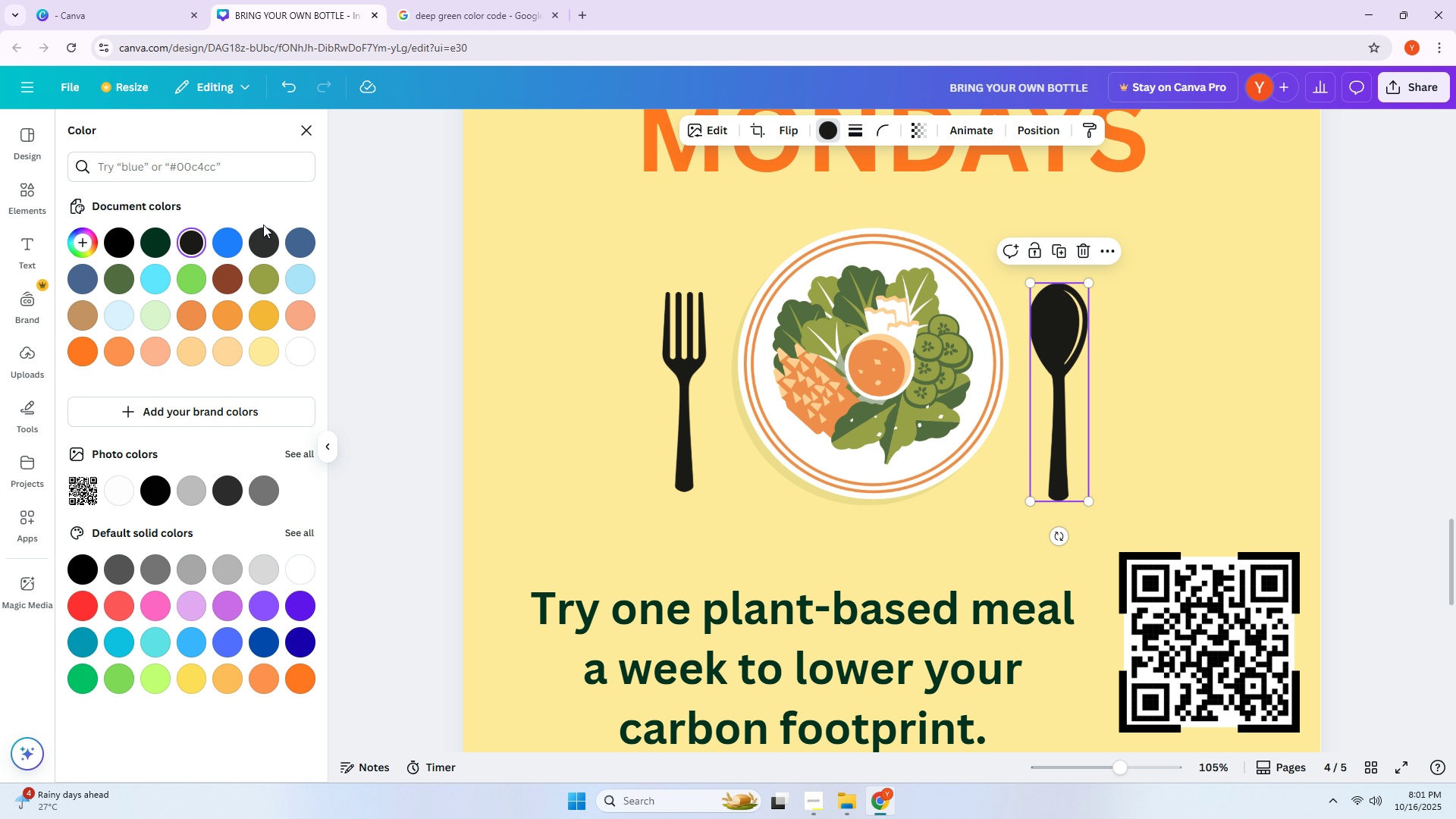 
mouse_move([275, 273])
 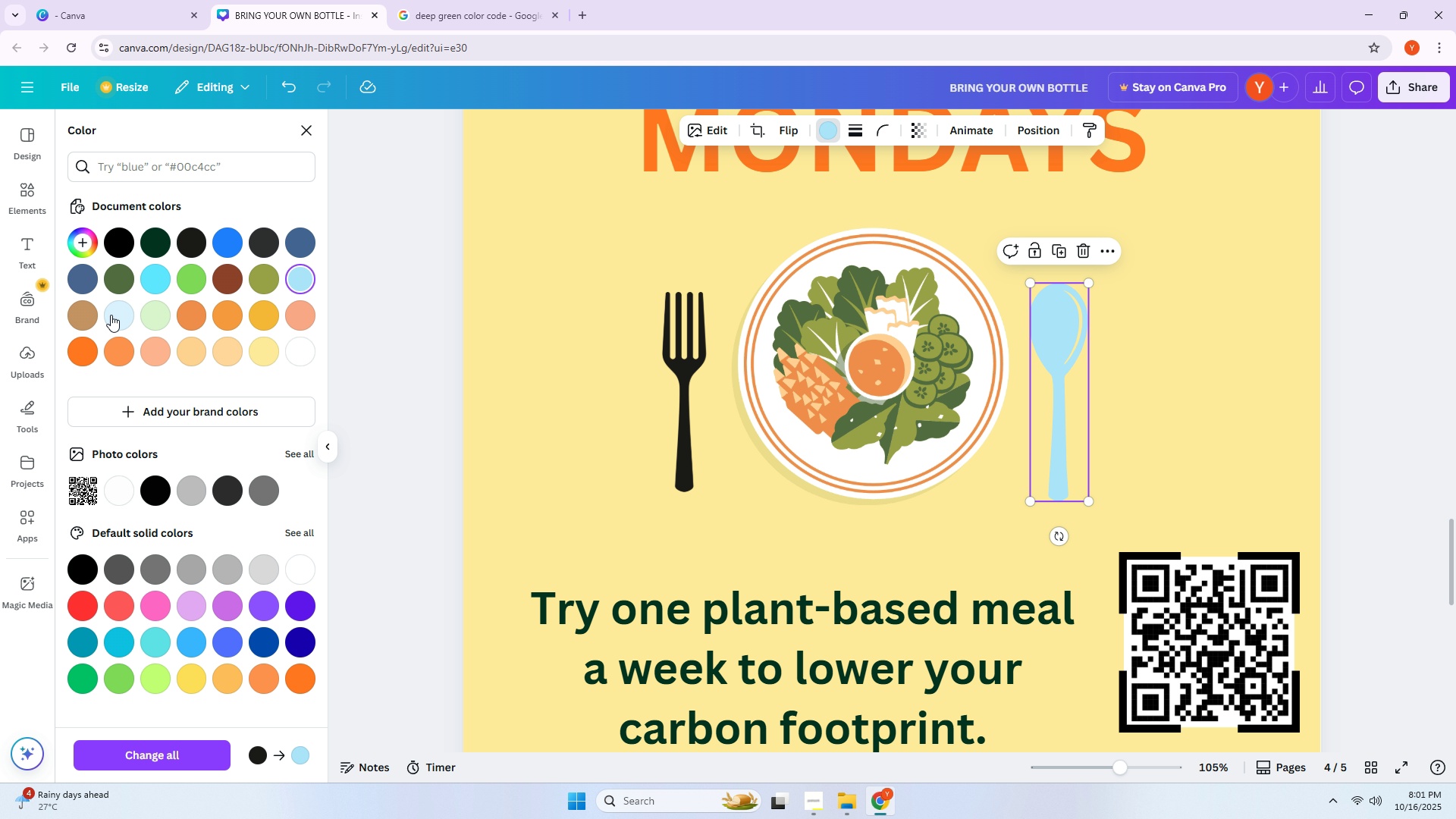 
left_click([108, 315])
 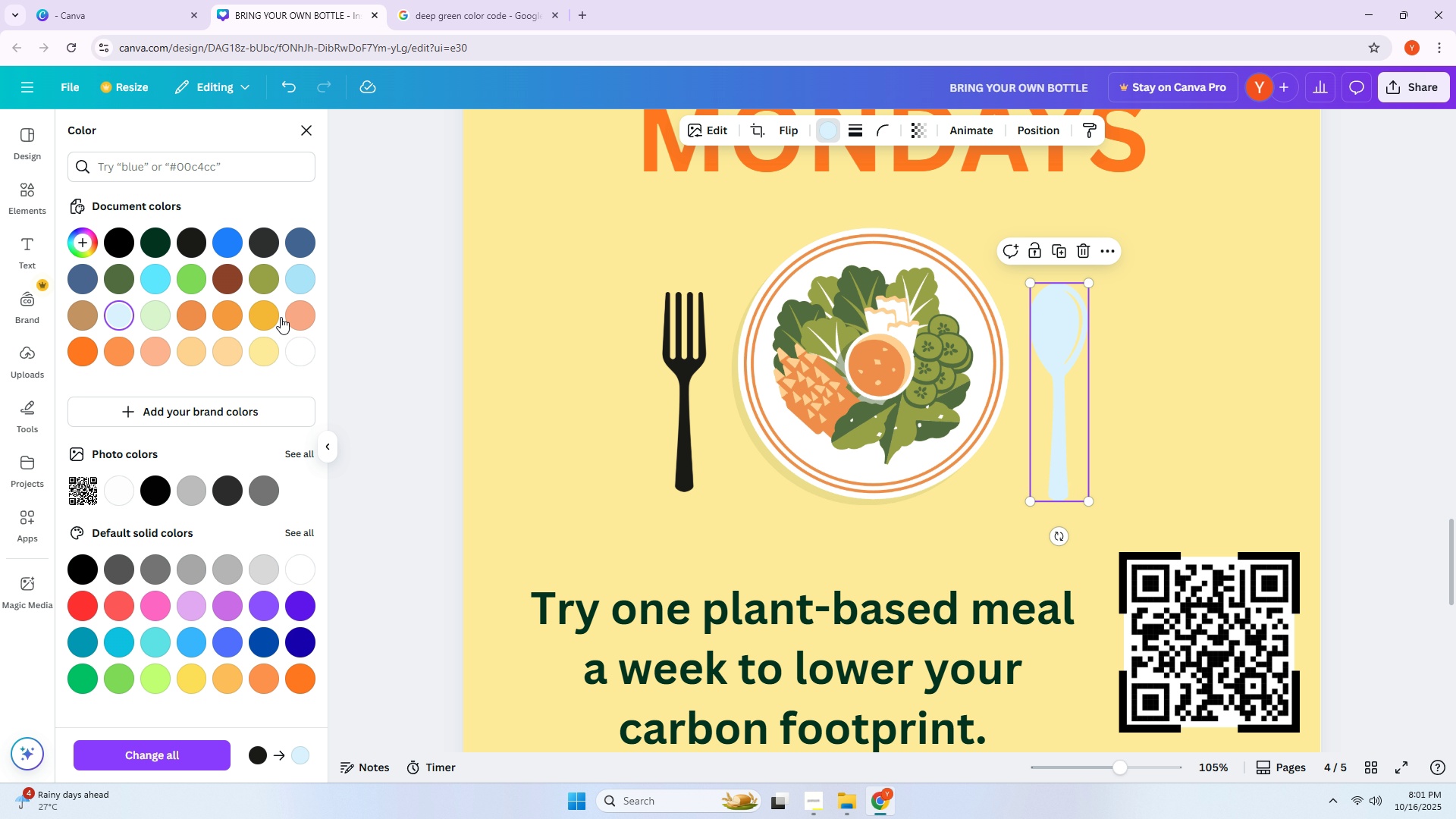 
mouse_move([298, 328])
 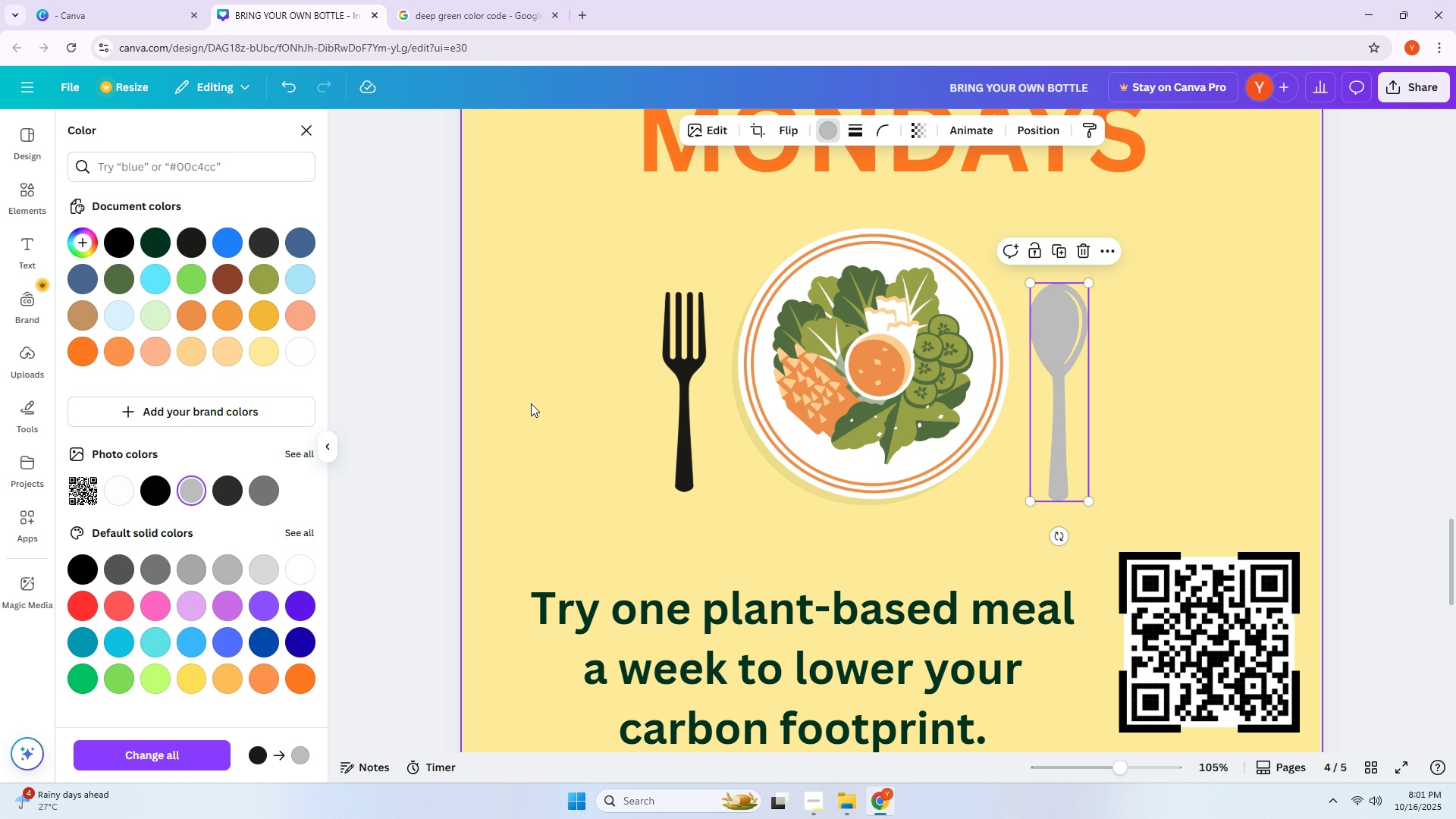 
left_click([692, 330])
 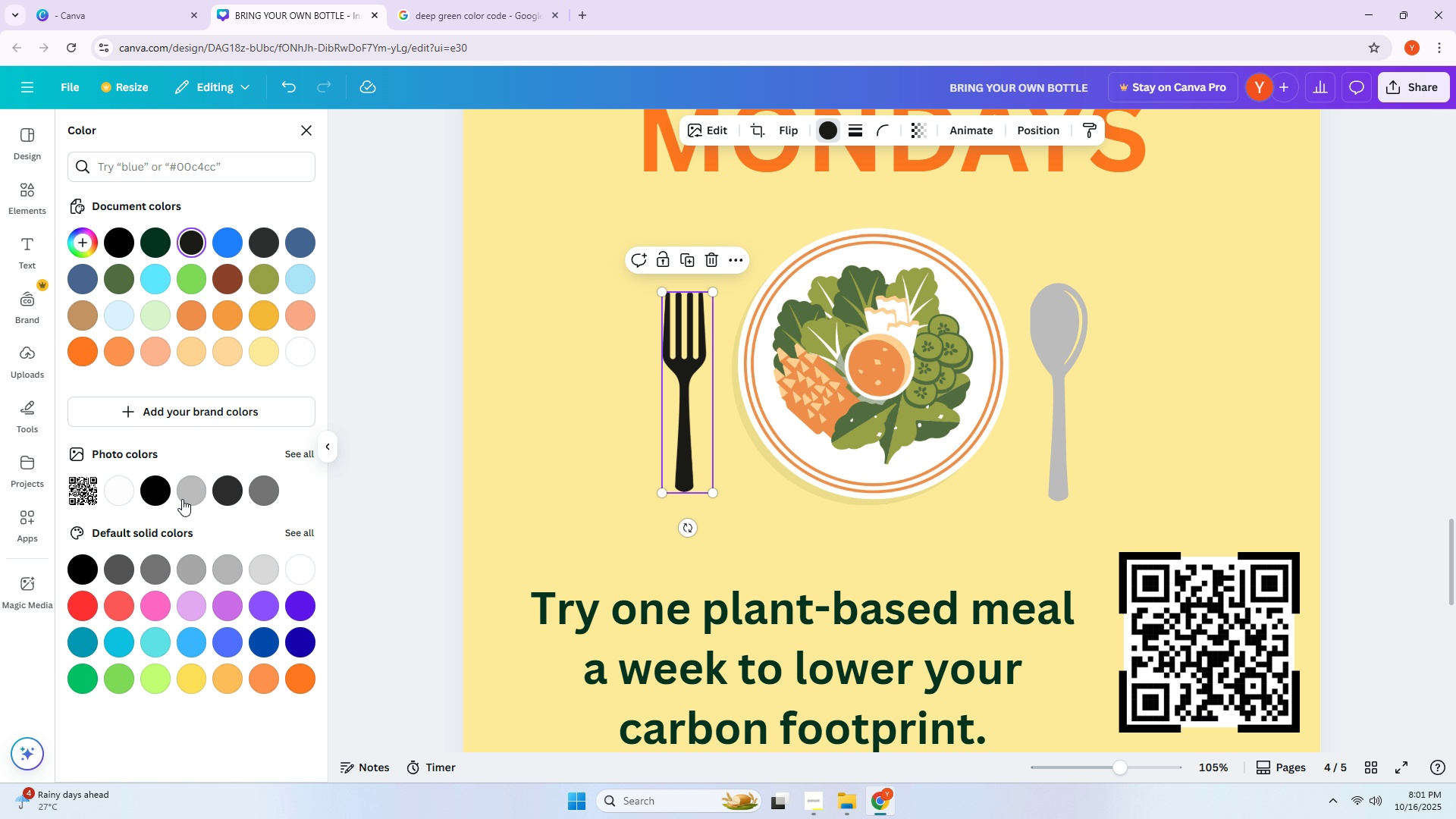 
left_click([182, 499])
 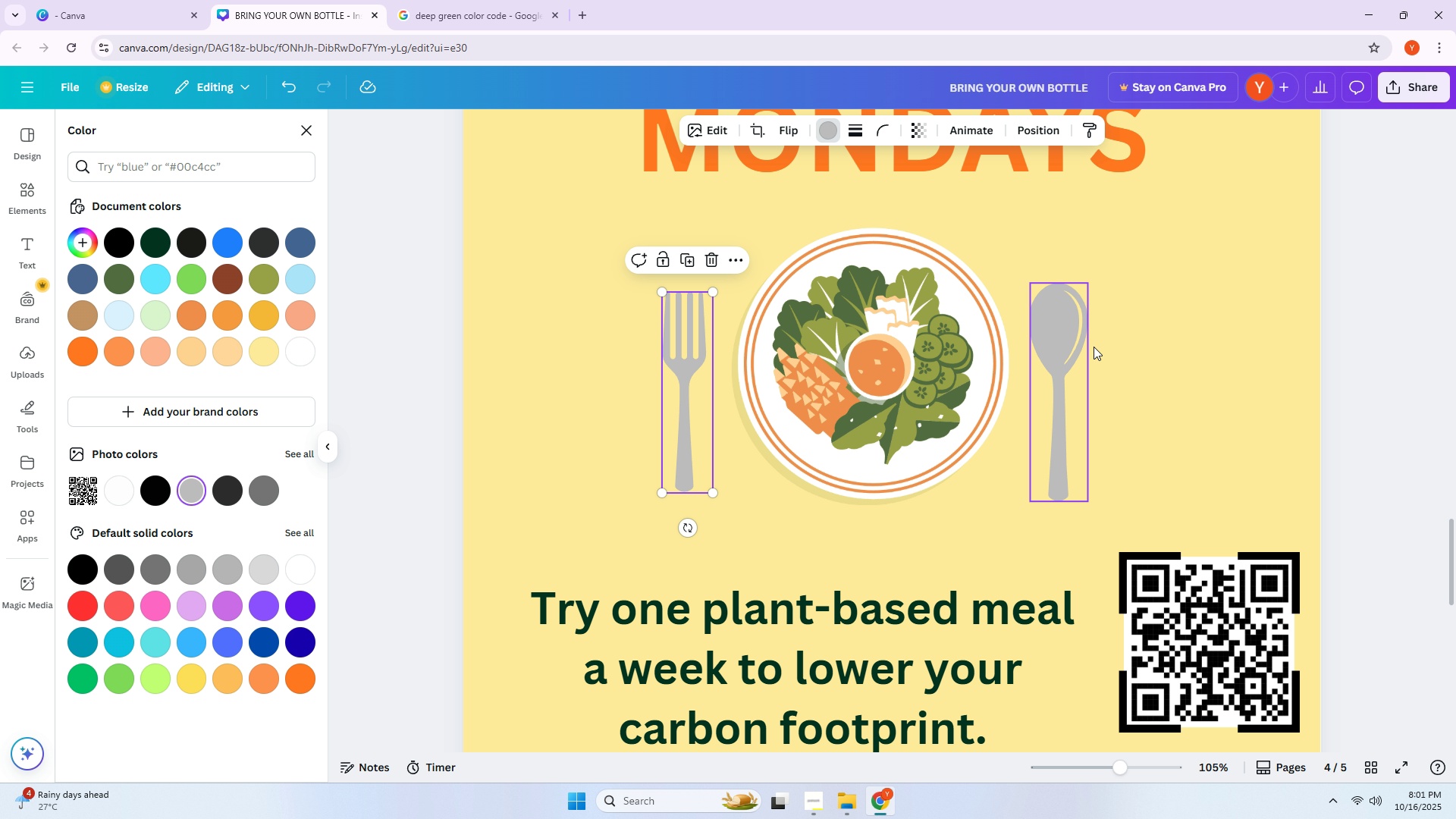 
left_click([1124, 347])
 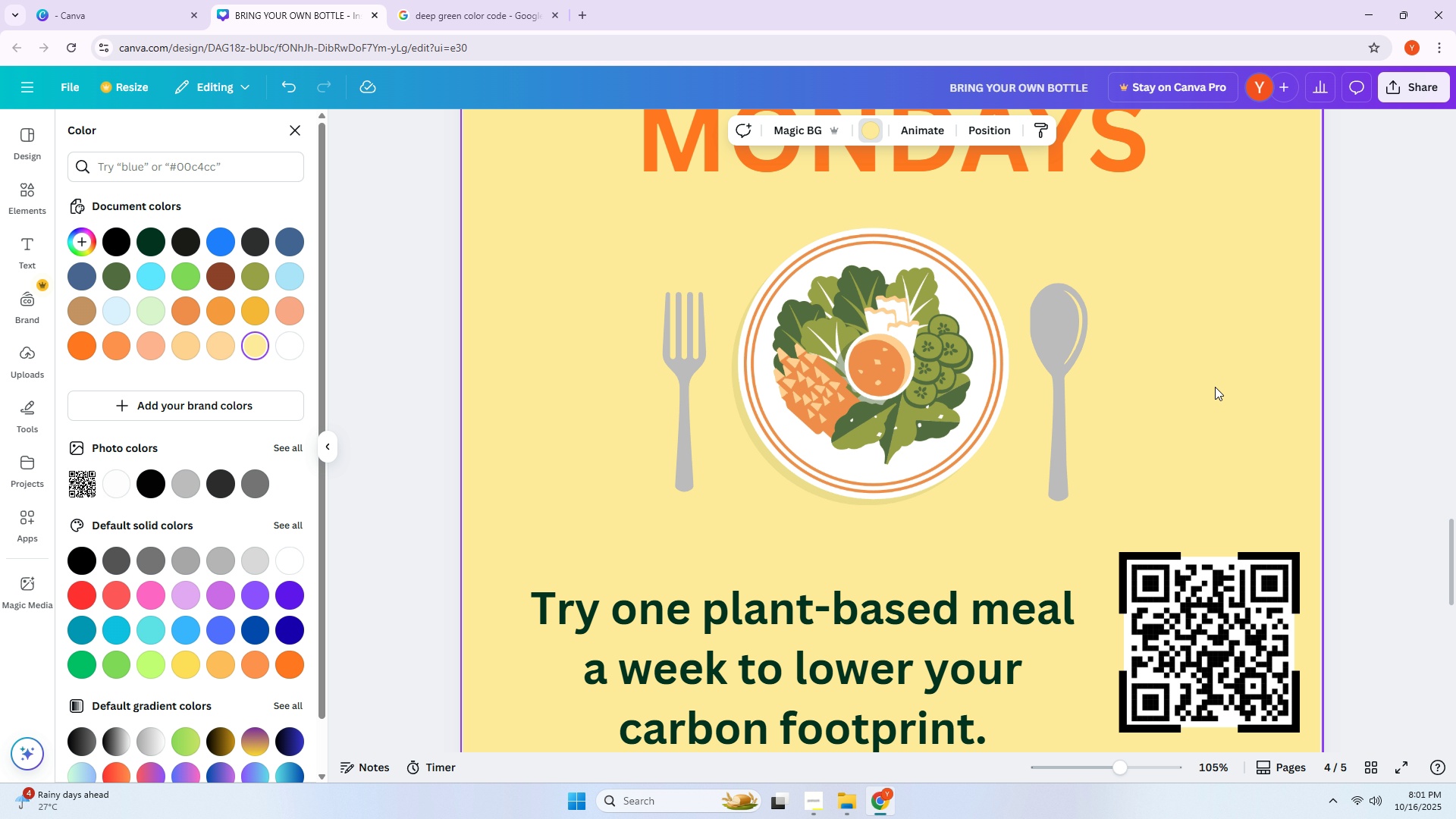 
scroll: coordinate [1145, 398], scroll_direction: up, amount: 18.0
 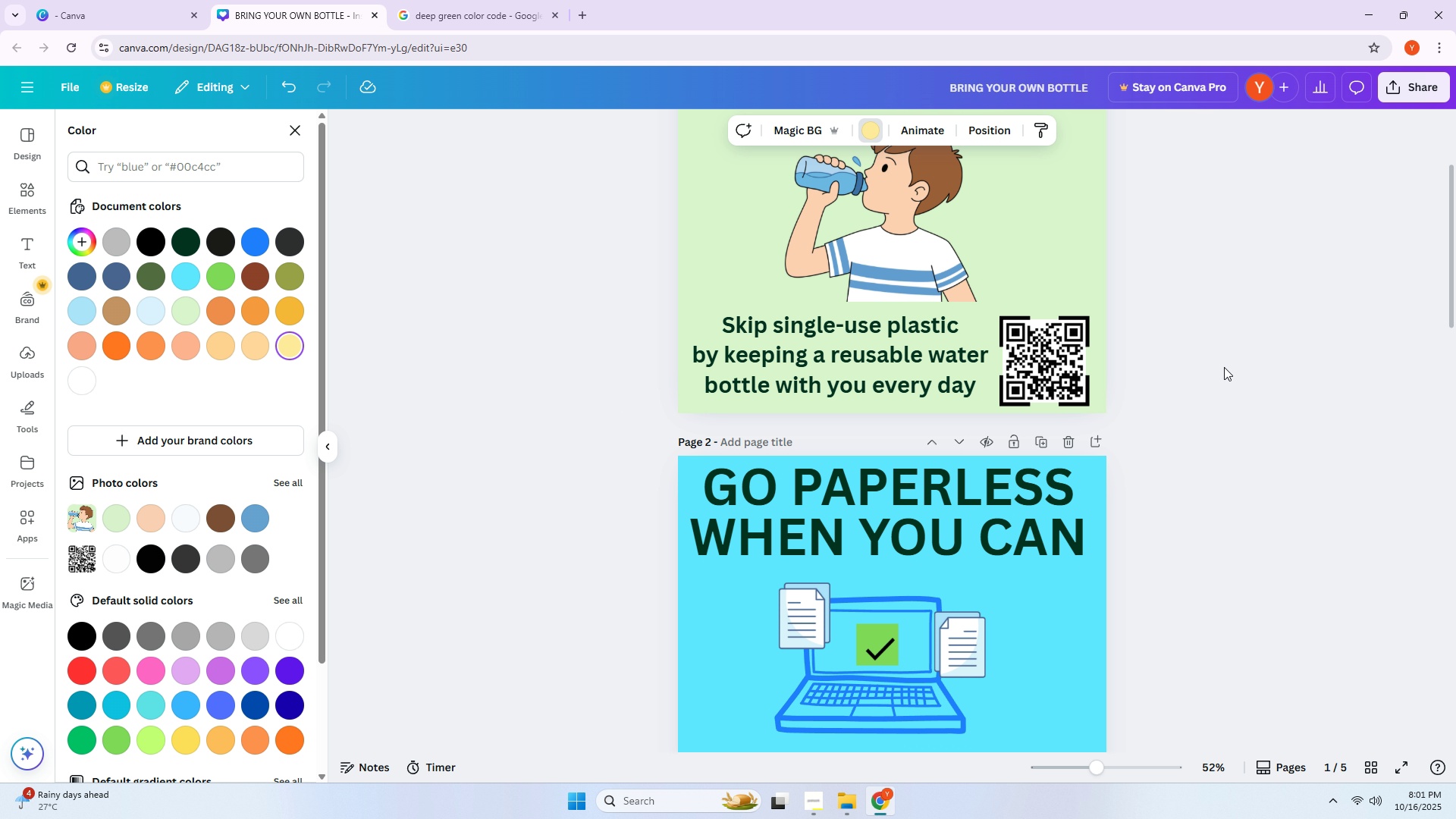 
hold_key(key=ControlLeft, duration=0.34)
 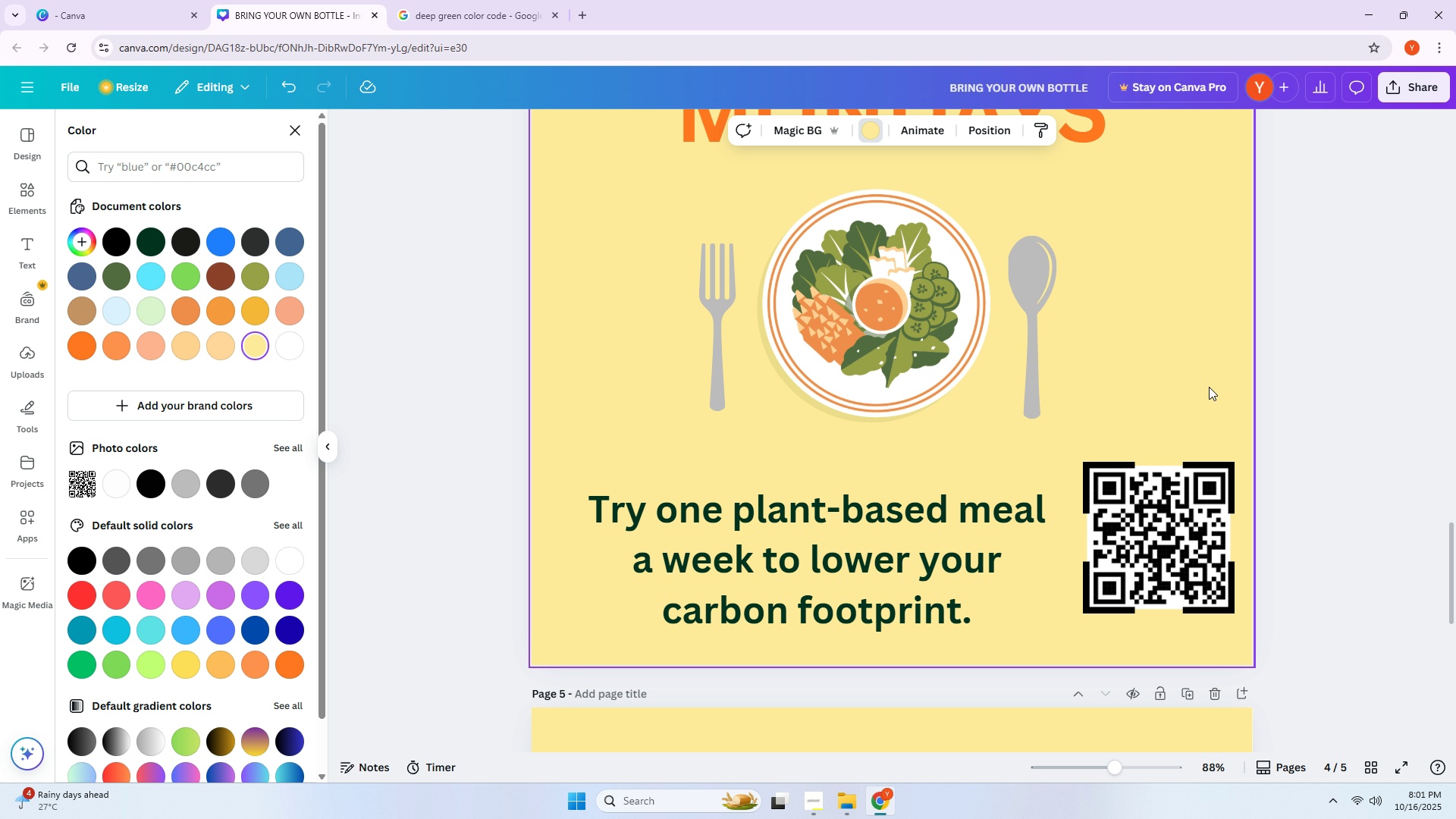 
key(Control+ControlLeft)
 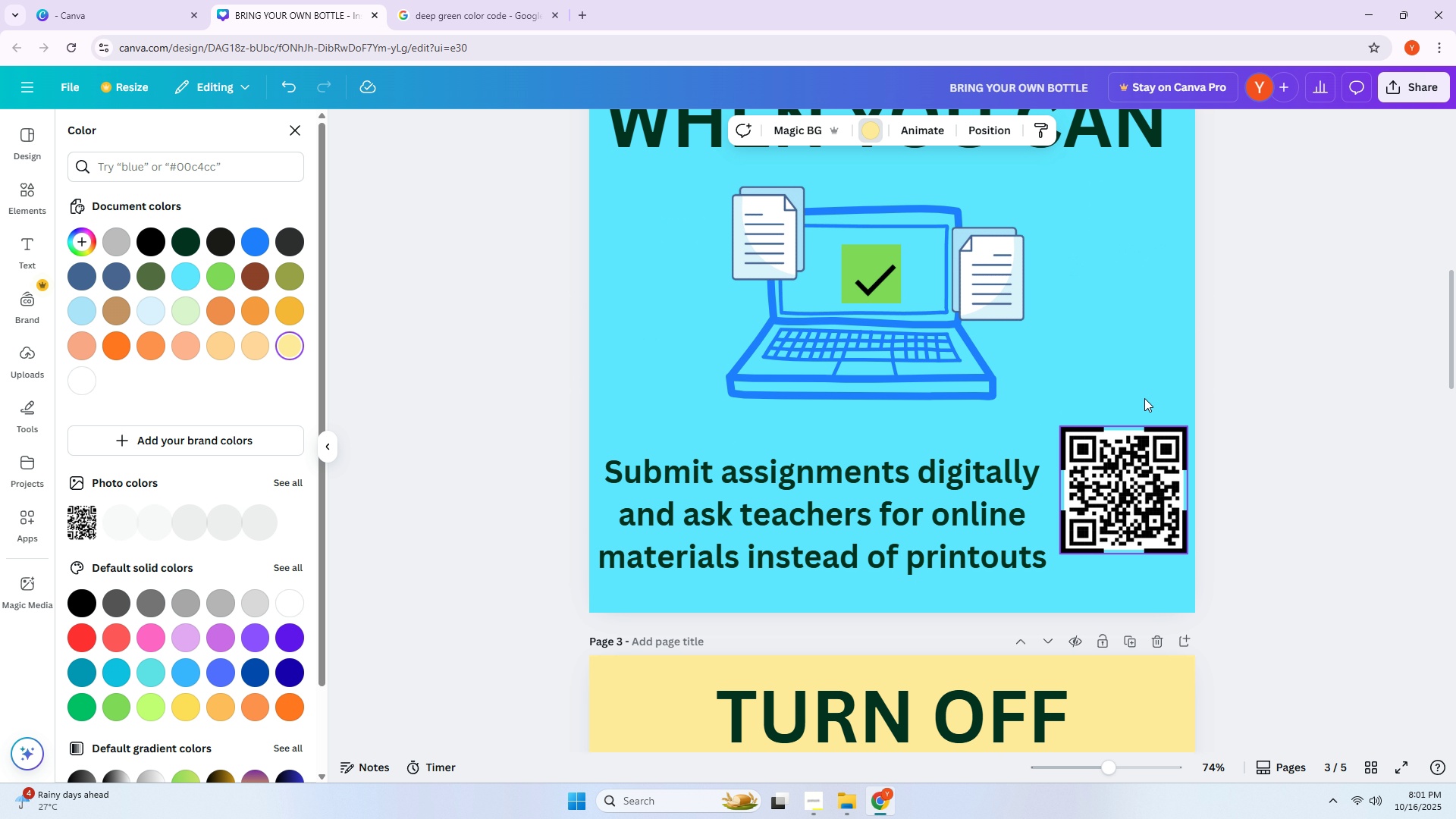 
hold_key(key=ControlLeft, duration=0.61)
 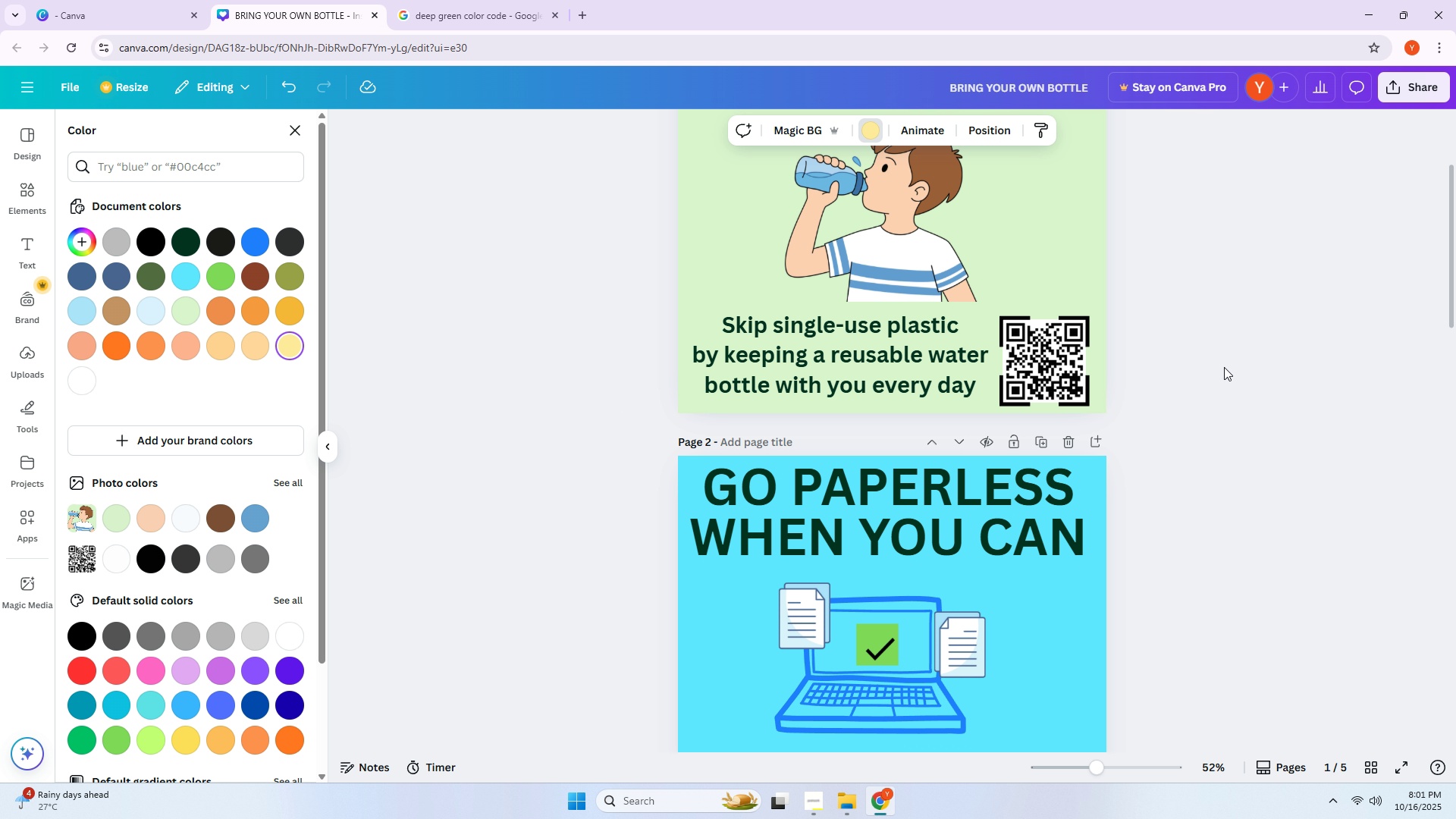 
left_click([1224, 367])
 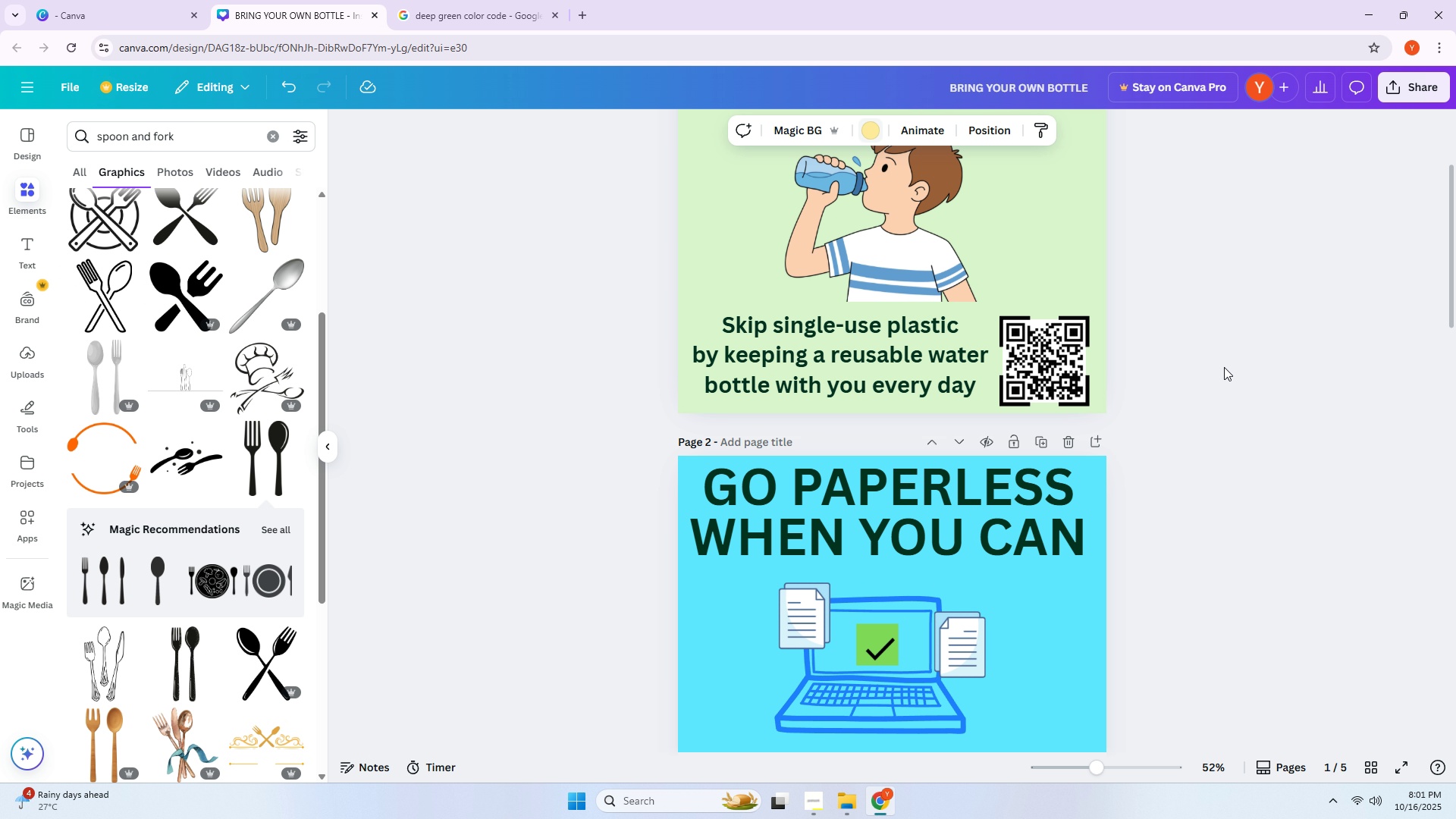 
scroll: coordinate [1224, 367], scroll_direction: up, amount: 5.0
 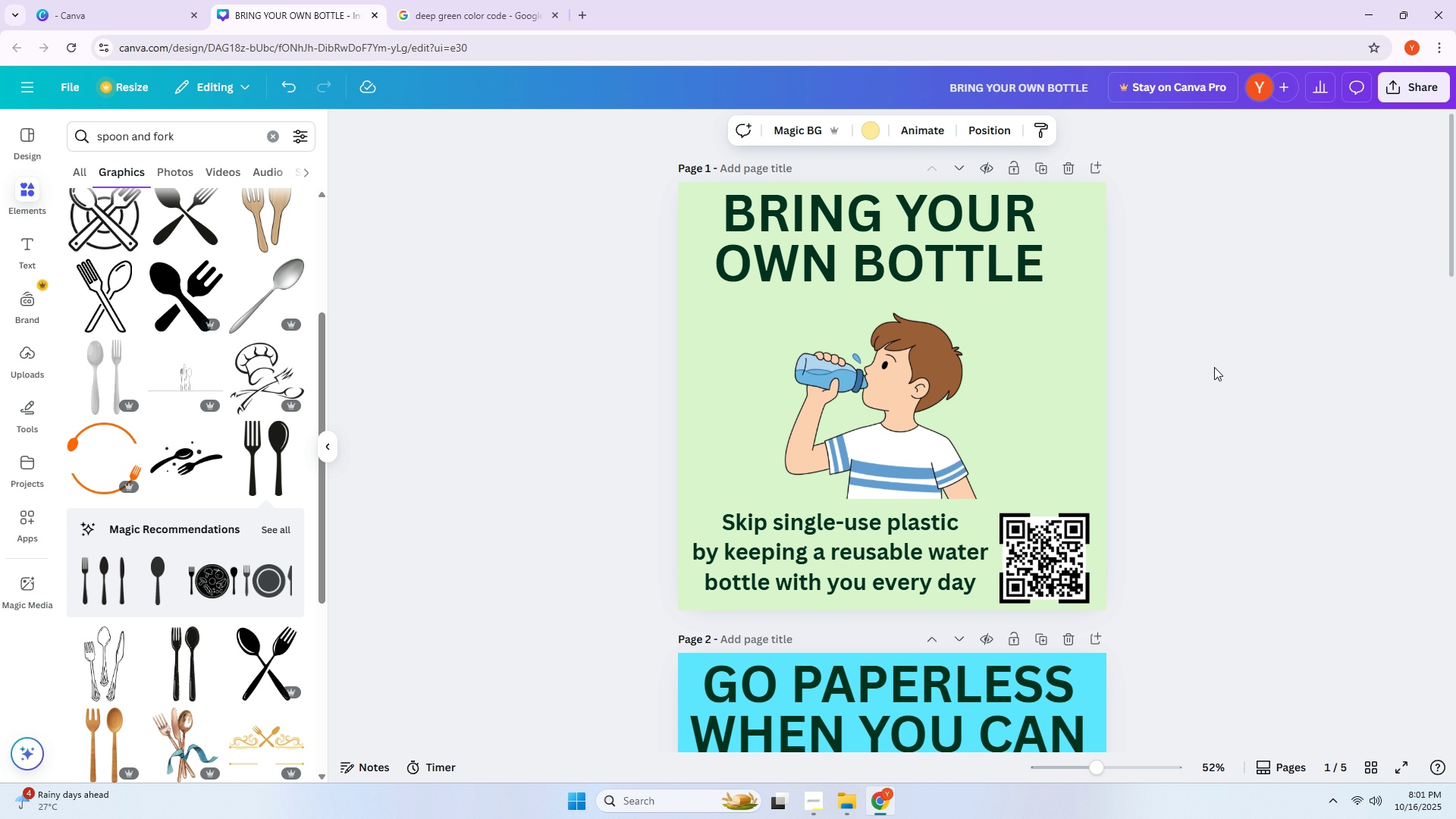 
scroll: coordinate [1214, 367], scroll_direction: down, amount: 6.0
 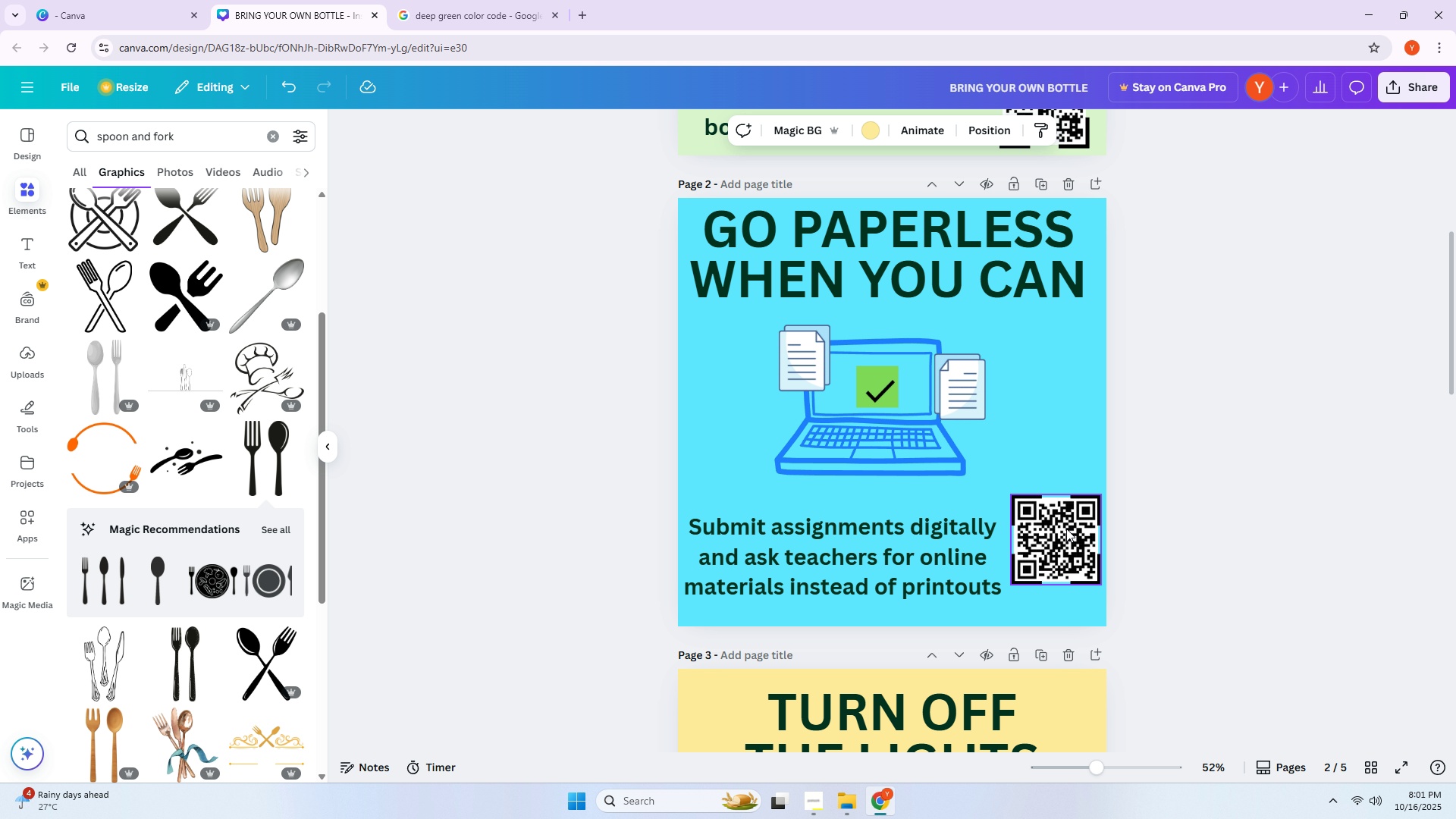 
left_click([1062, 532])
 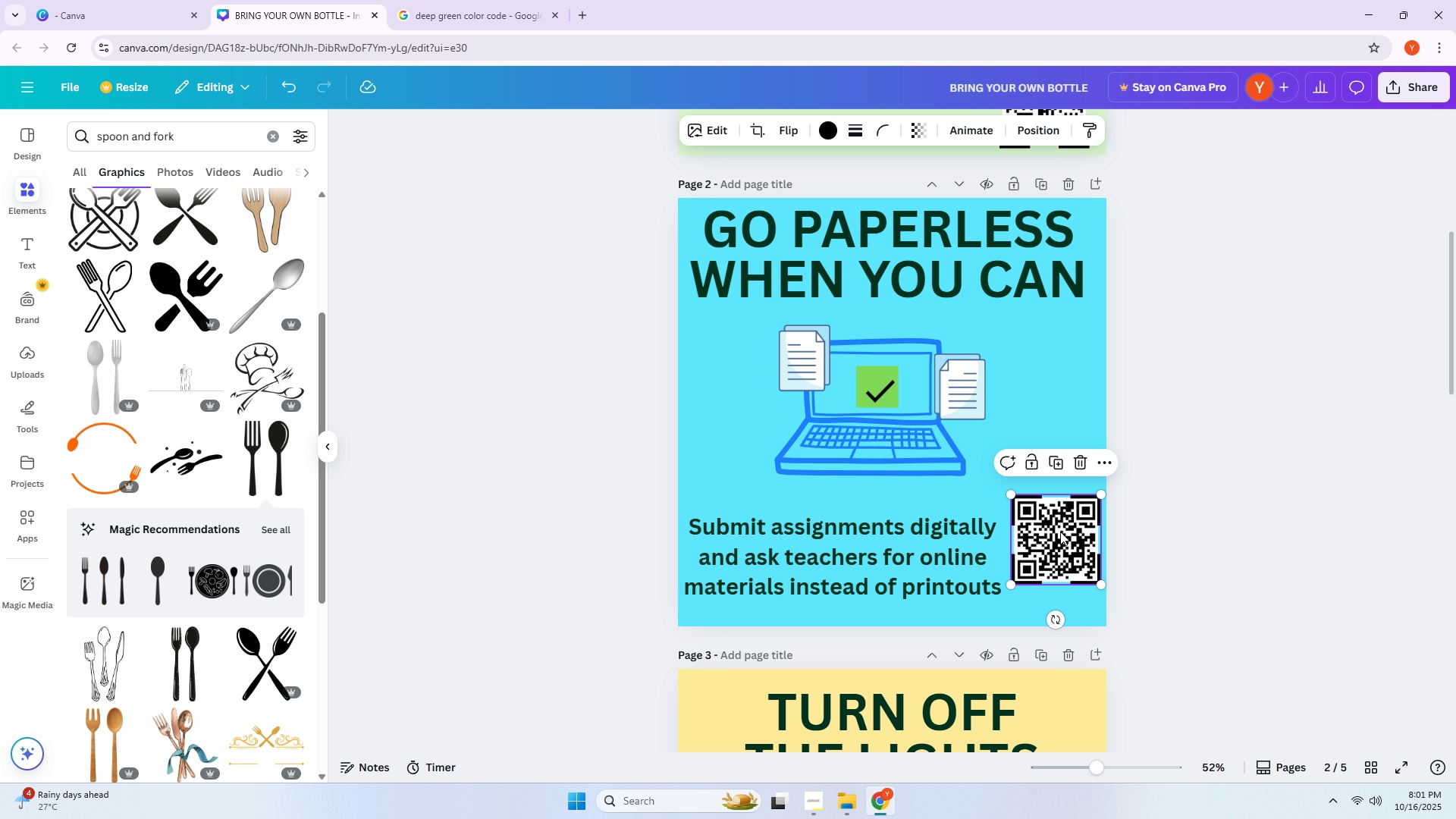 
key(ArrowLeft)
 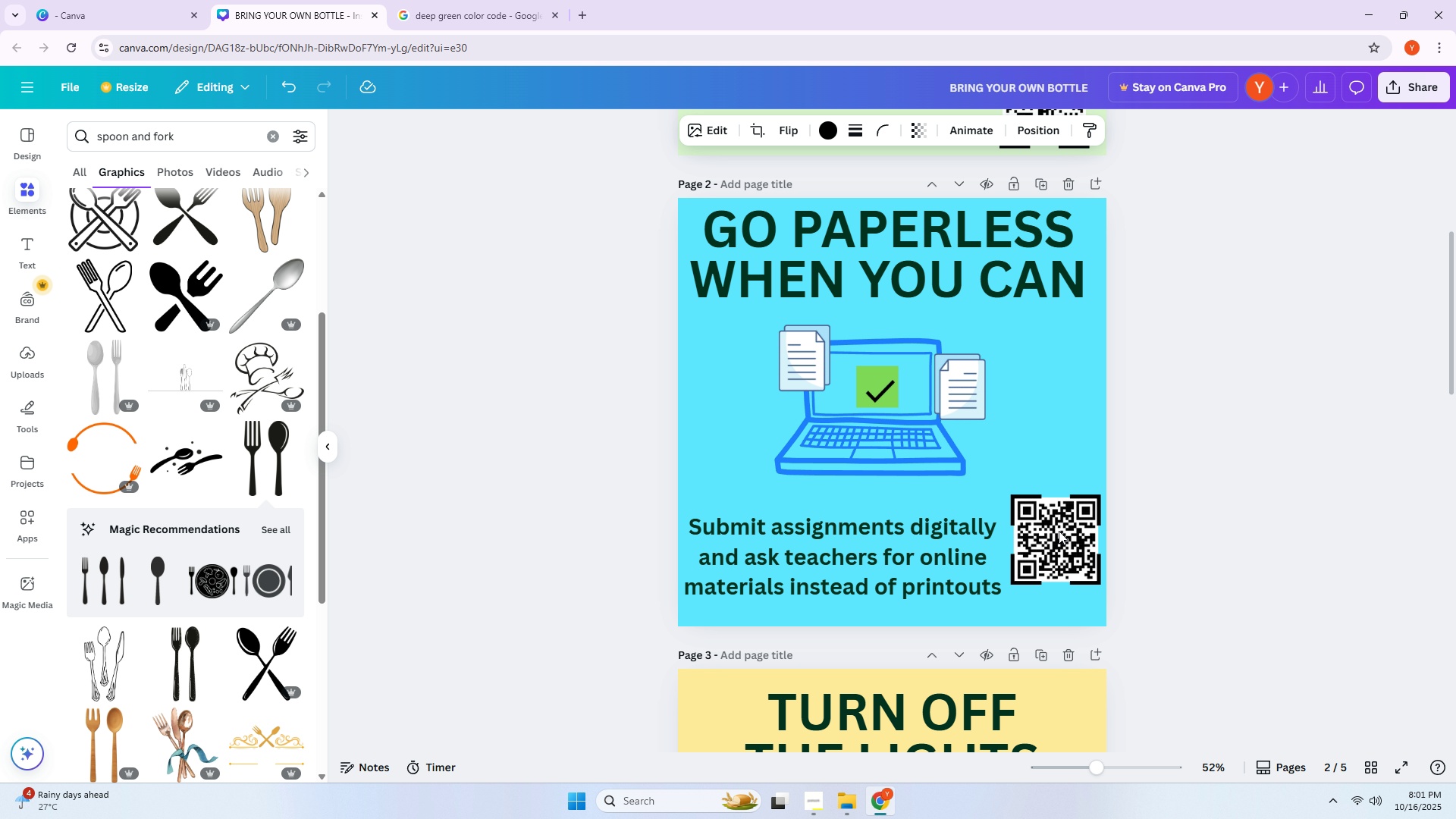 
key(ArrowRight)
 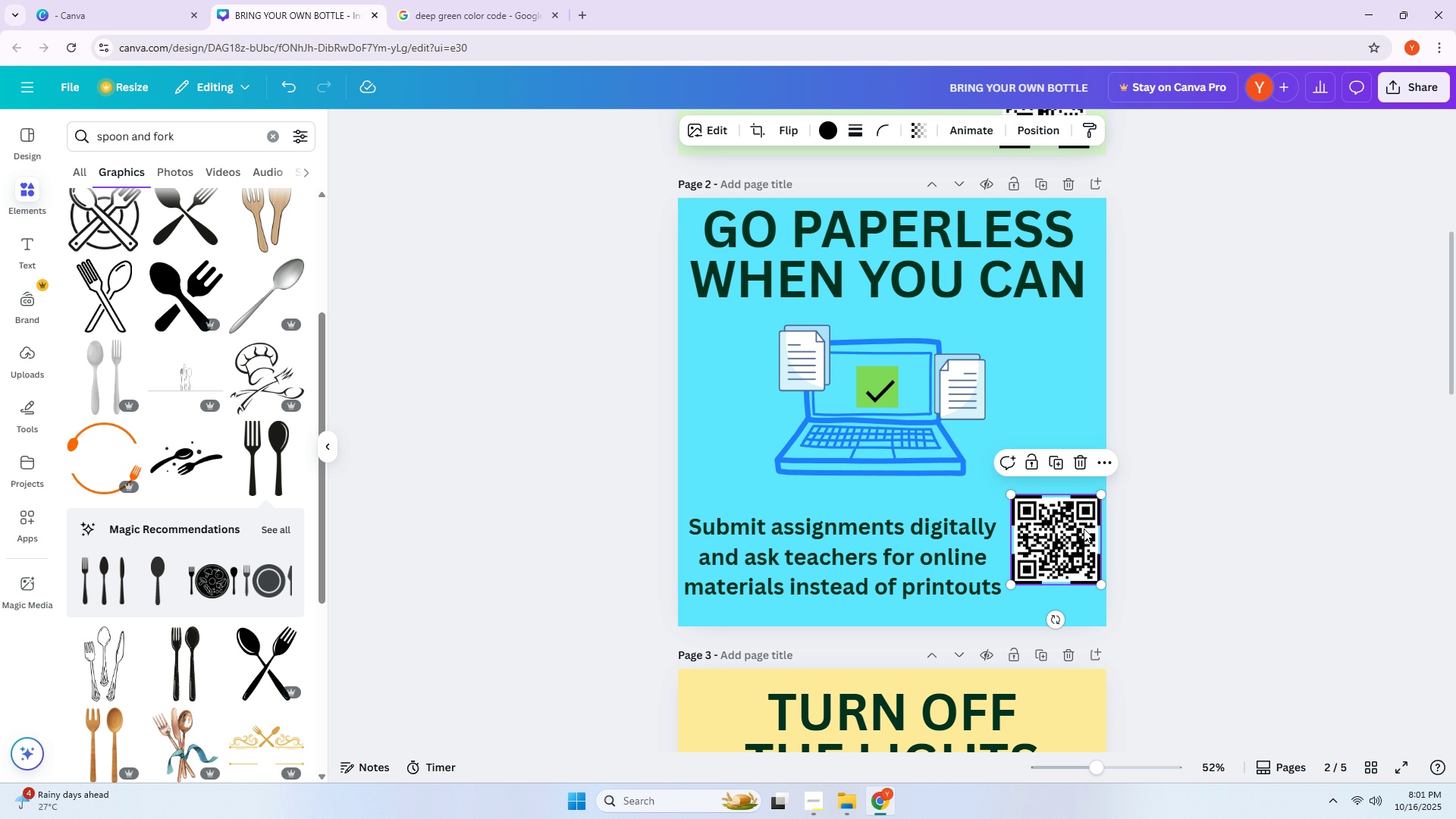 
left_click([1201, 510])
 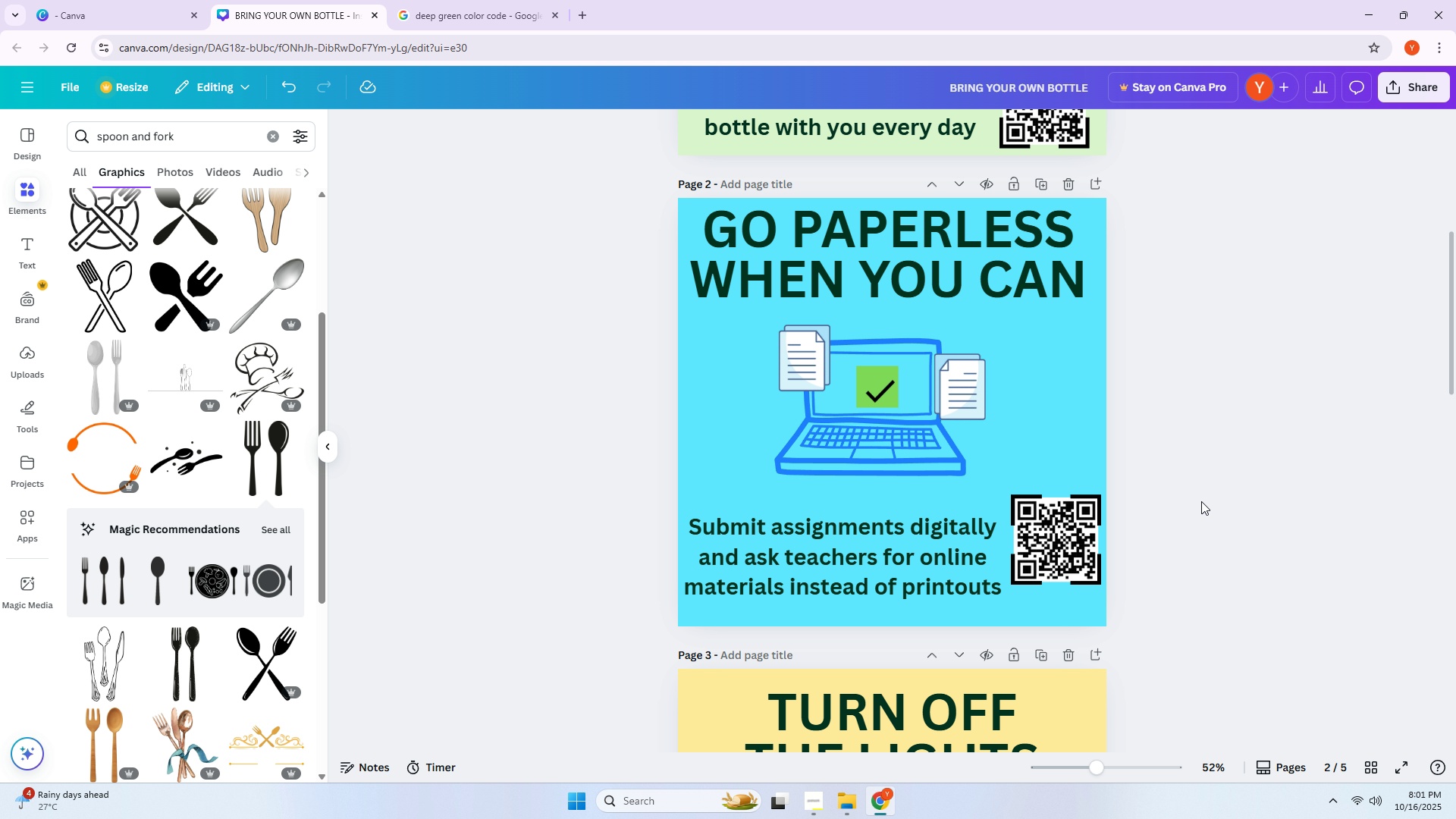 
scroll: coordinate [1200, 492], scroll_direction: up, amount: 5.0
 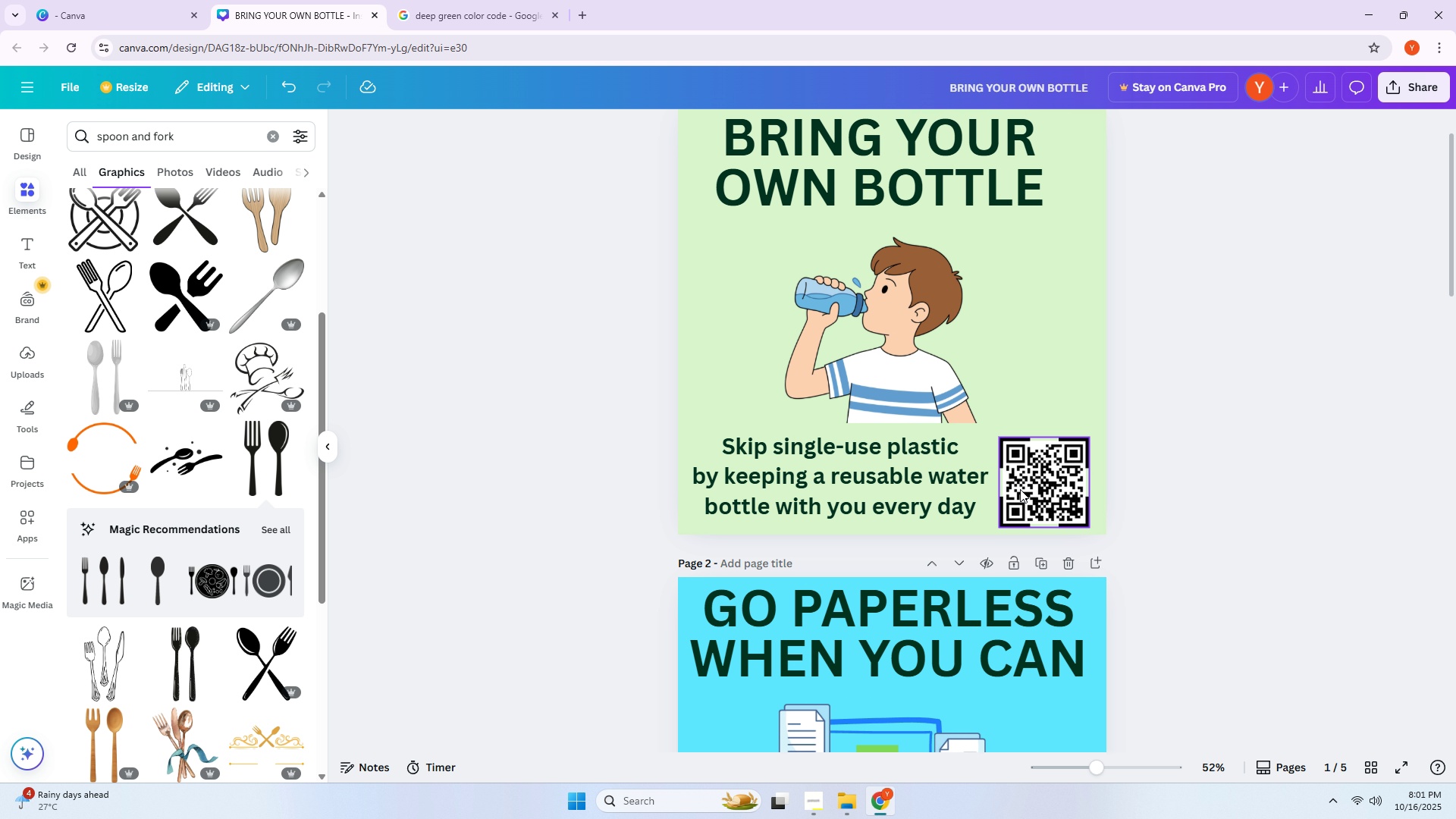 
left_click([1018, 484])
 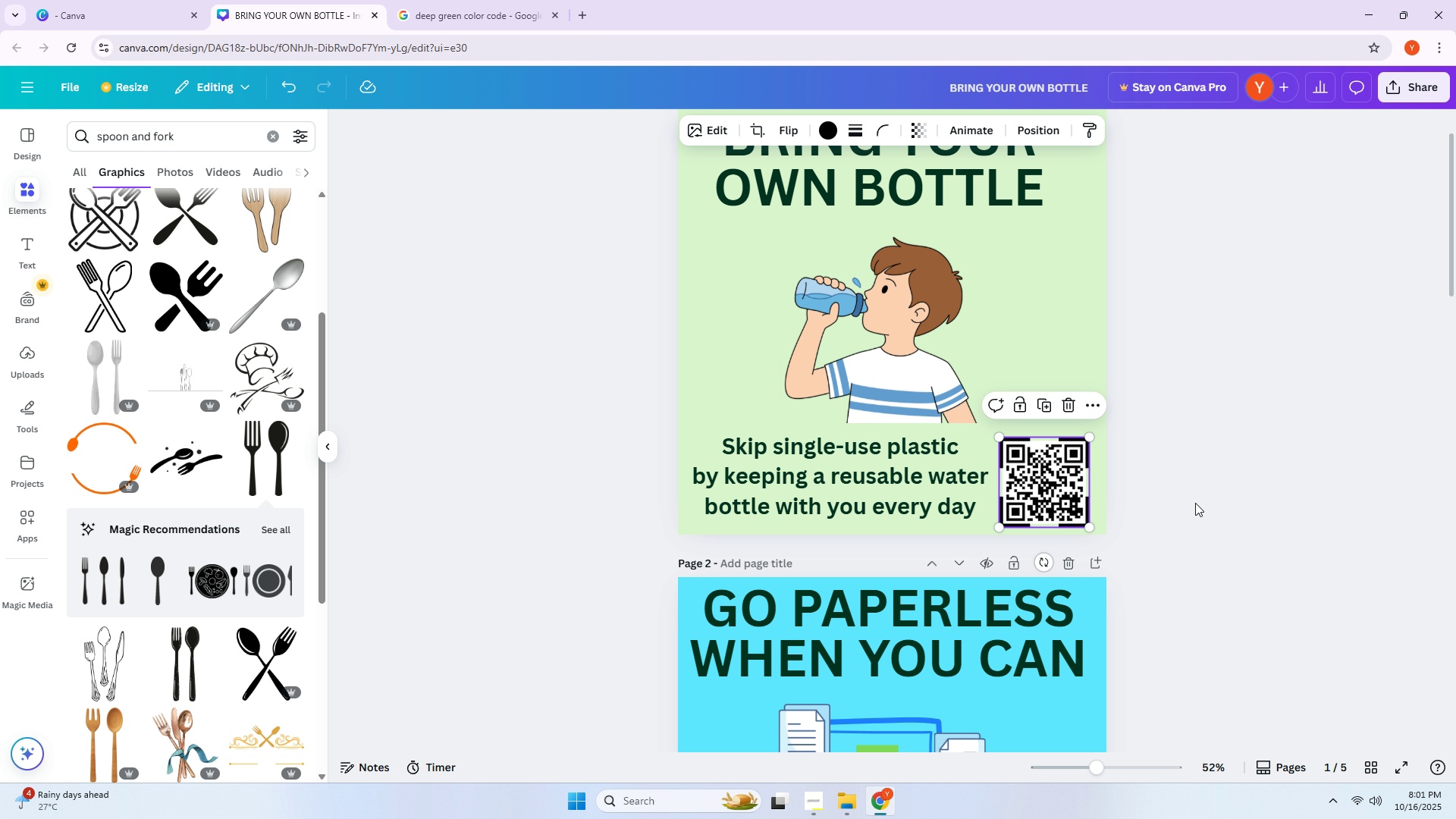 
key(ArrowRight)
 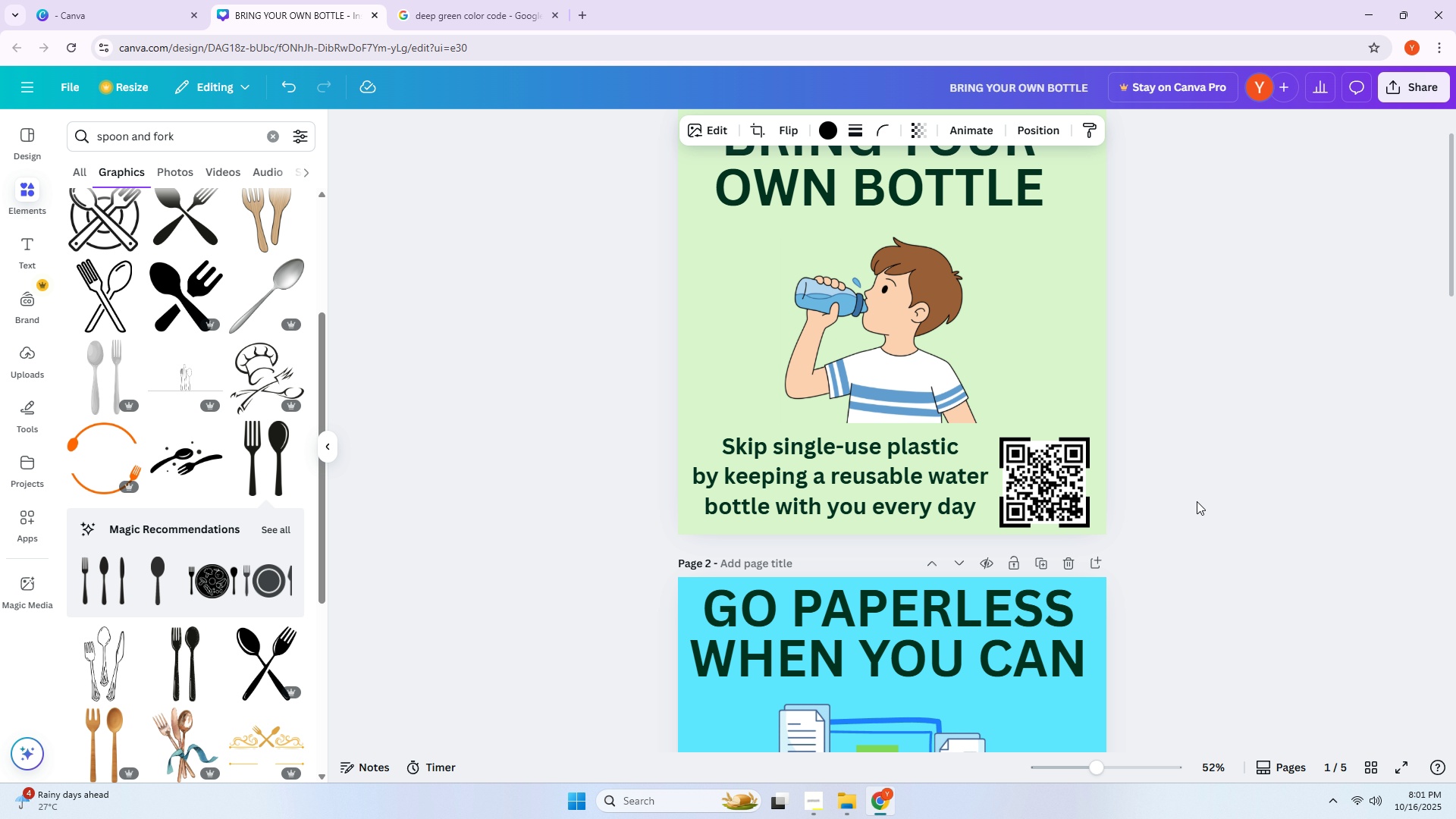 
key(ArrowLeft)
 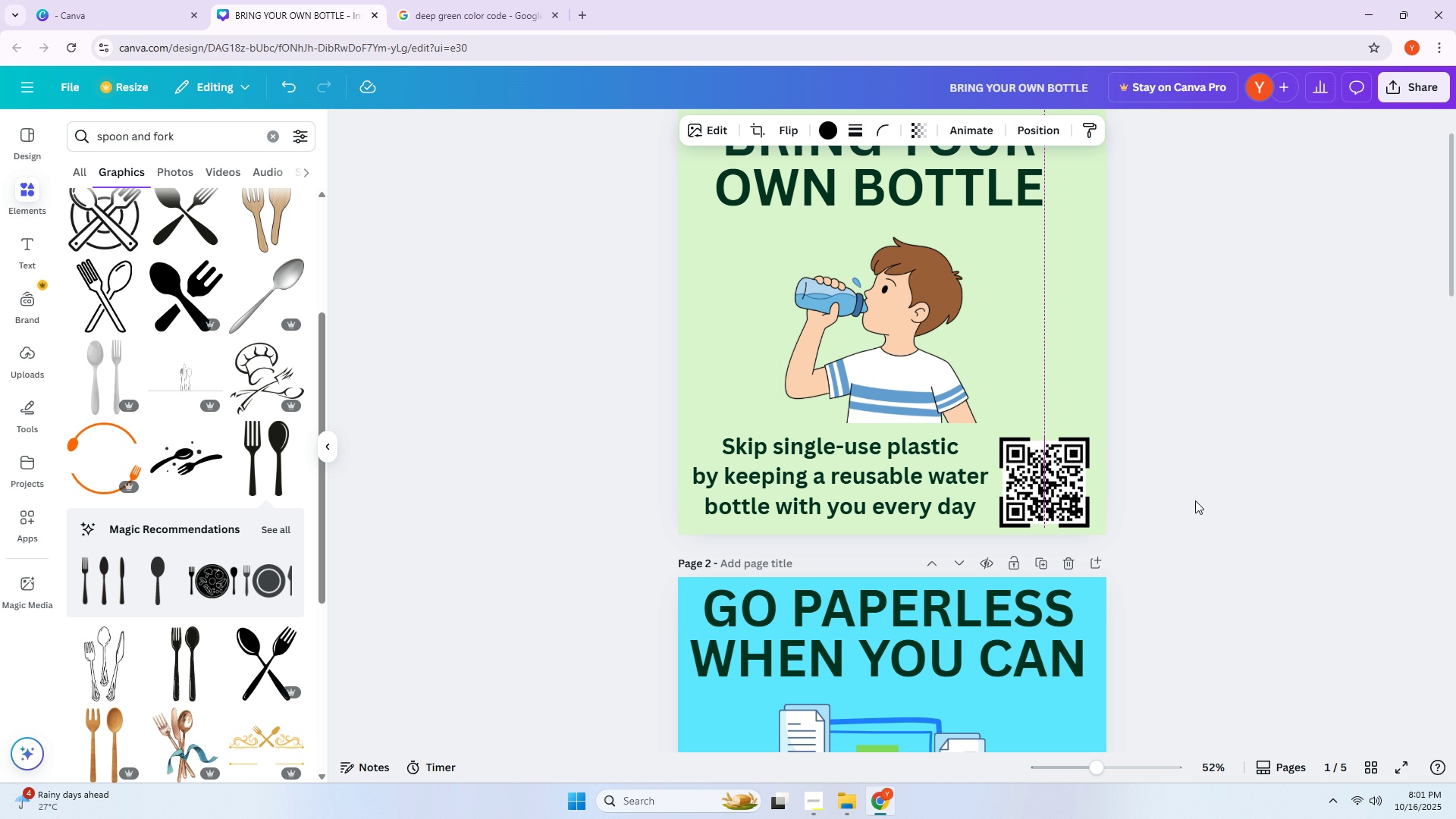 
left_click([1195, 500])
 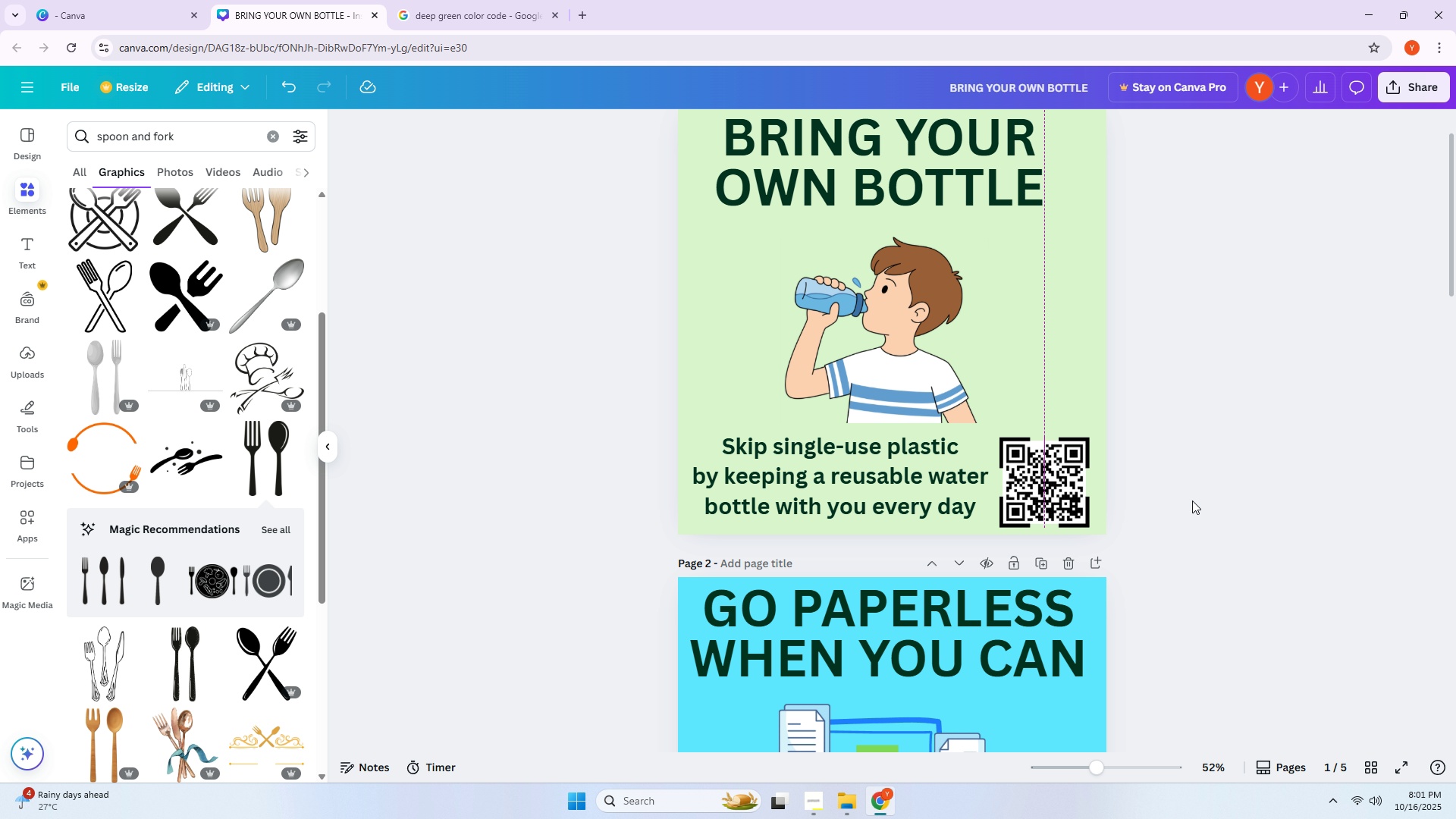 
scroll: coordinate [1141, 502], scroll_direction: down, amount: 13.0
 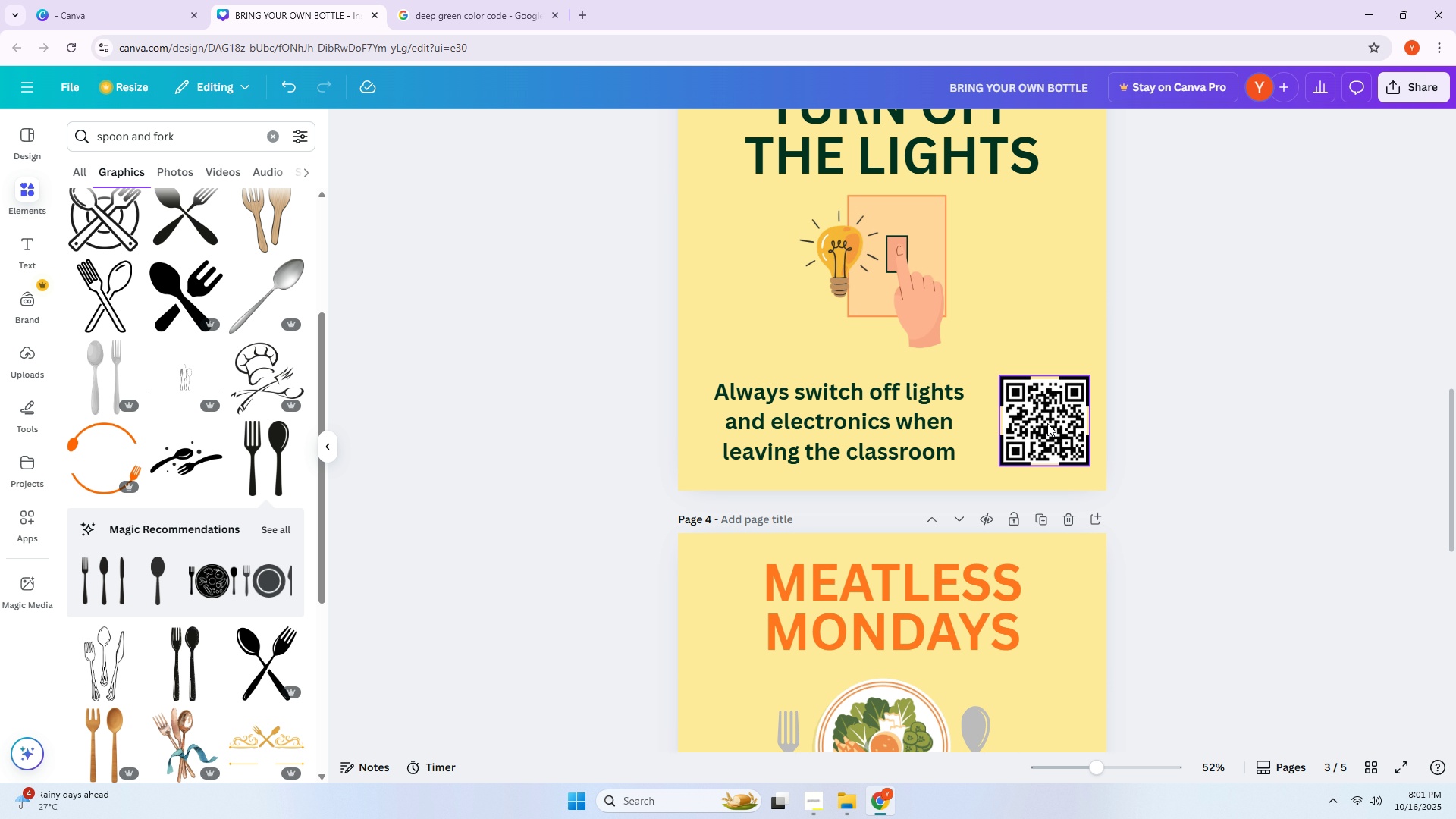 
left_click([1047, 423])
 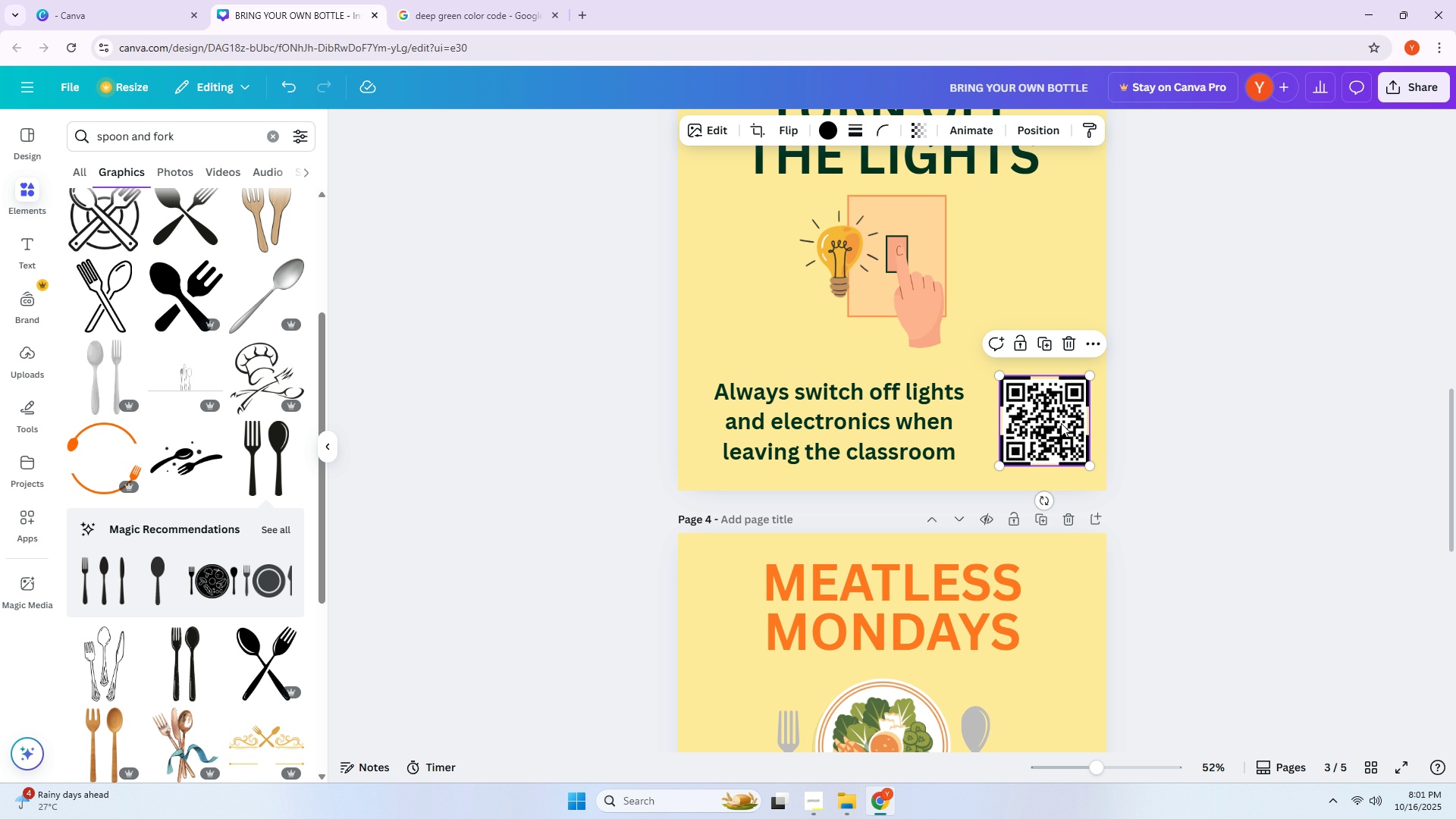 
key(ArrowRight)
 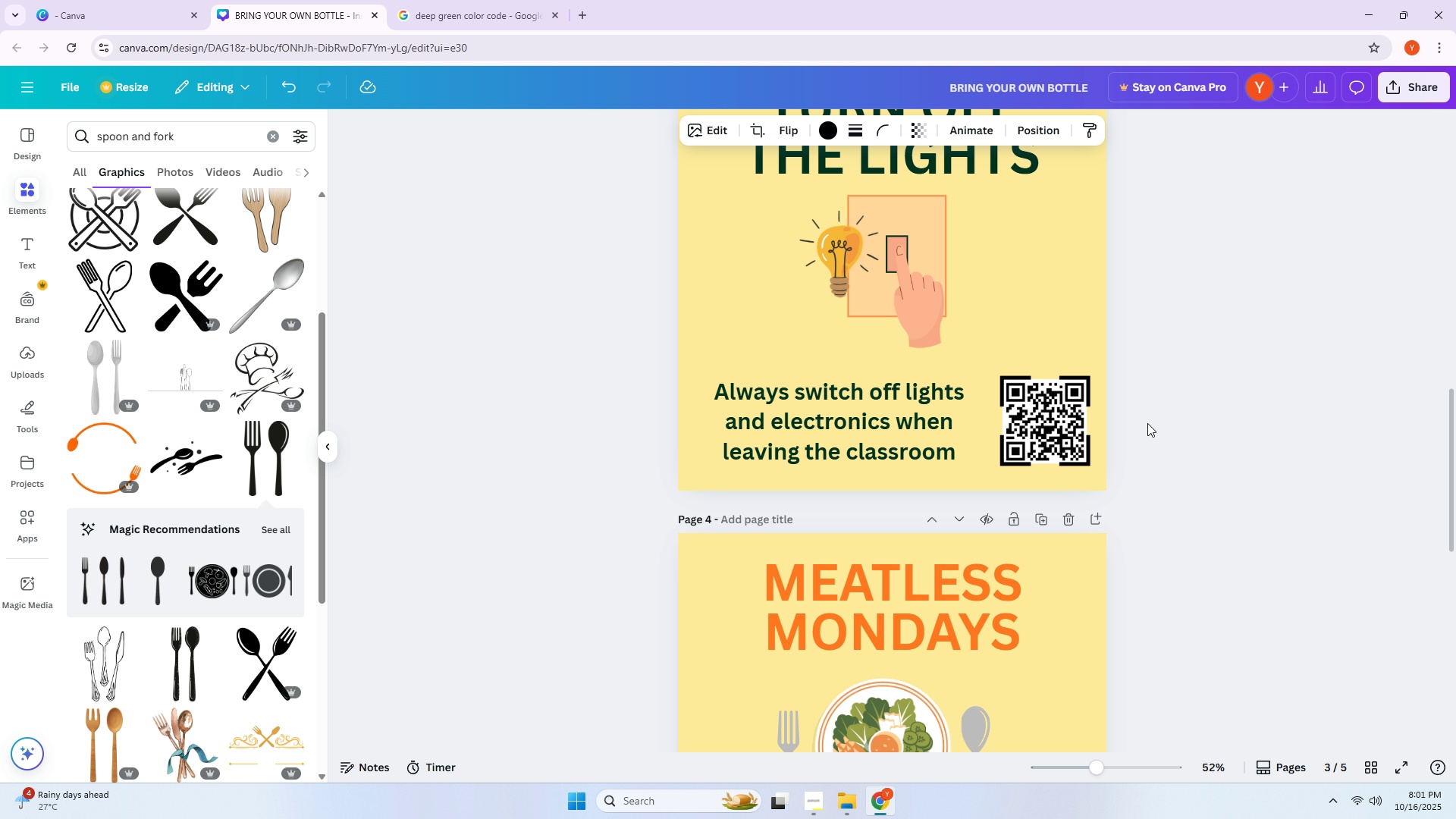 
key(ArrowLeft)
 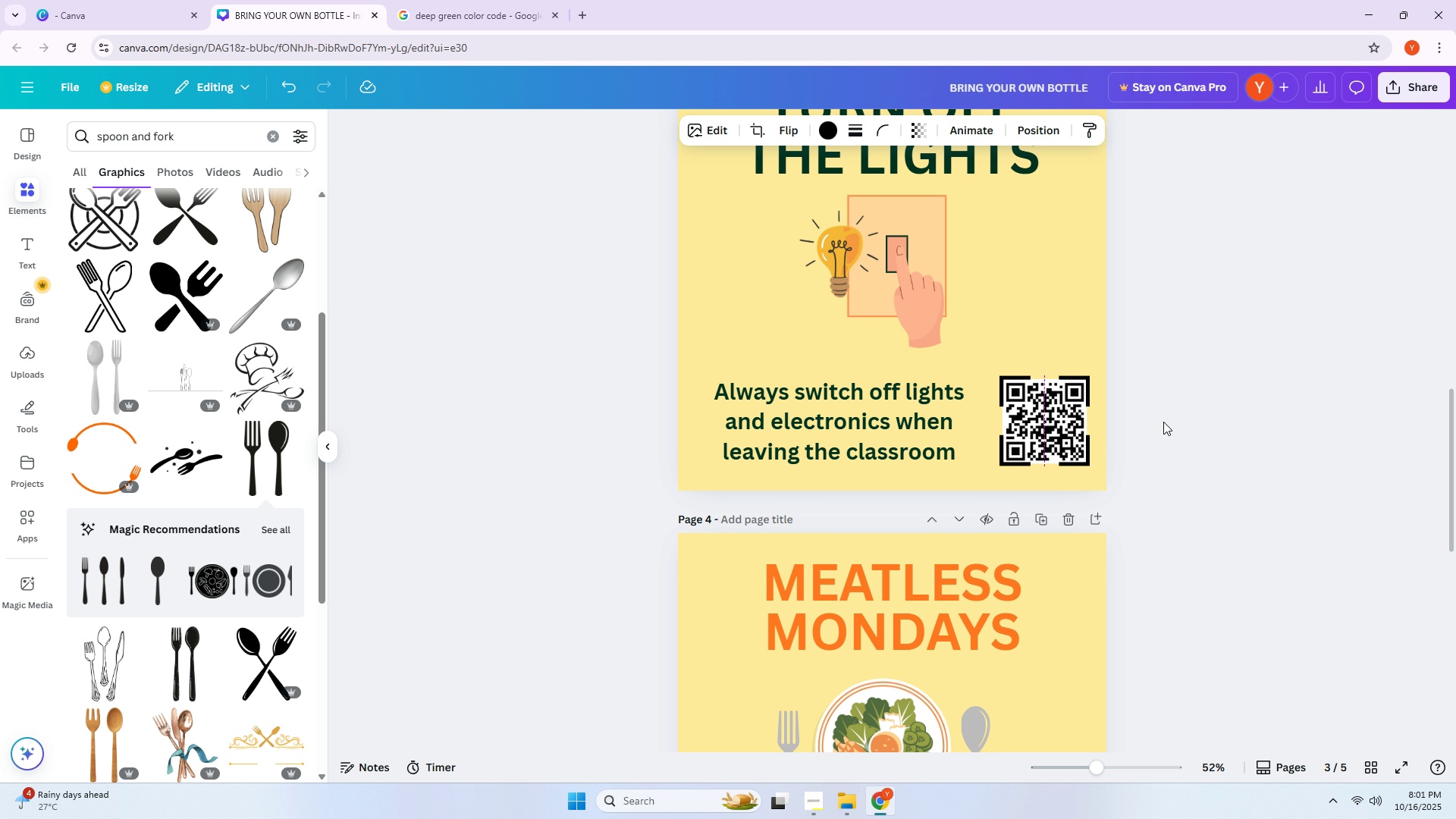 
scroll: coordinate [1163, 427], scroll_direction: down, amount: 5.0
 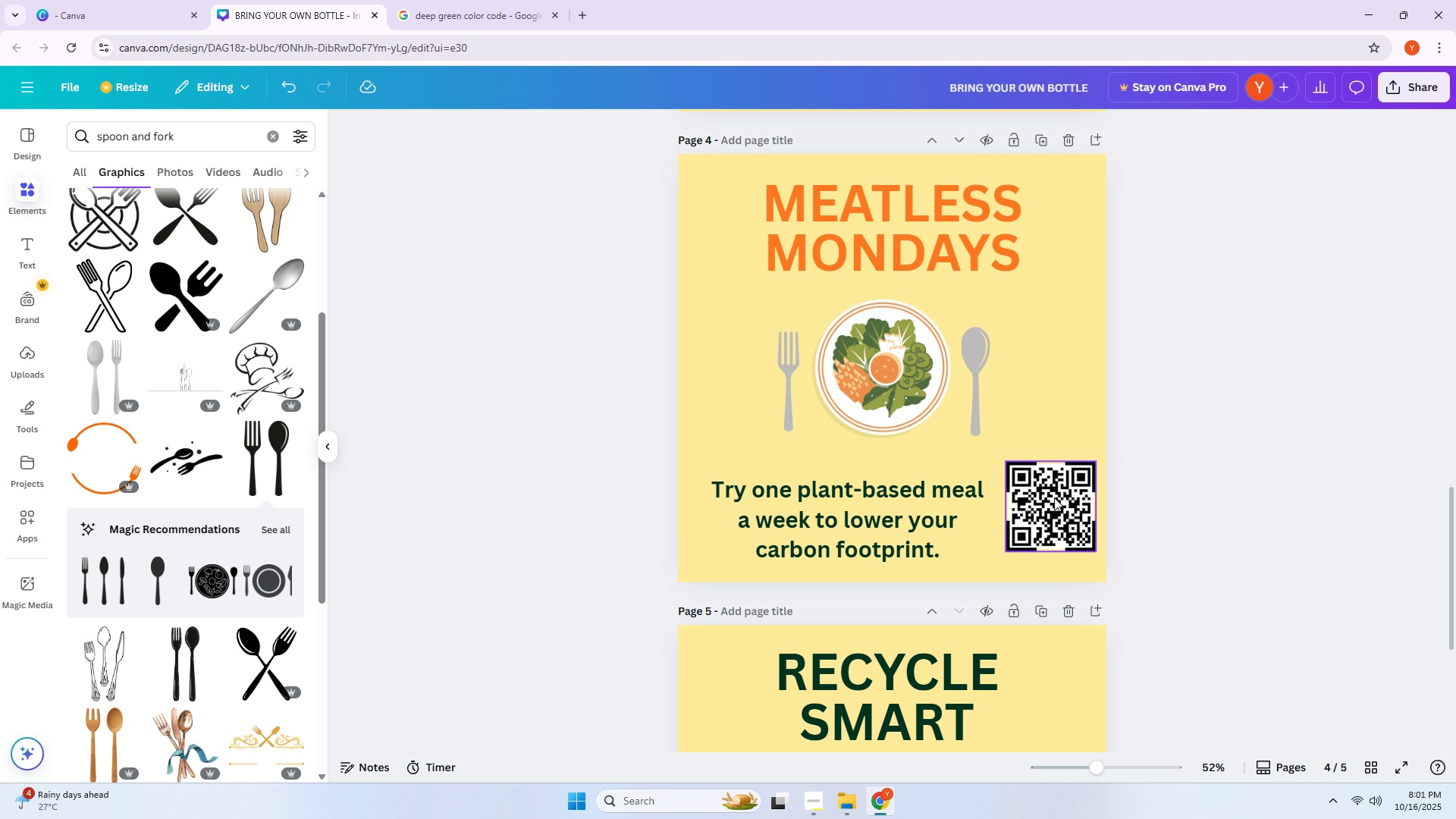 
left_click([1054, 497])
 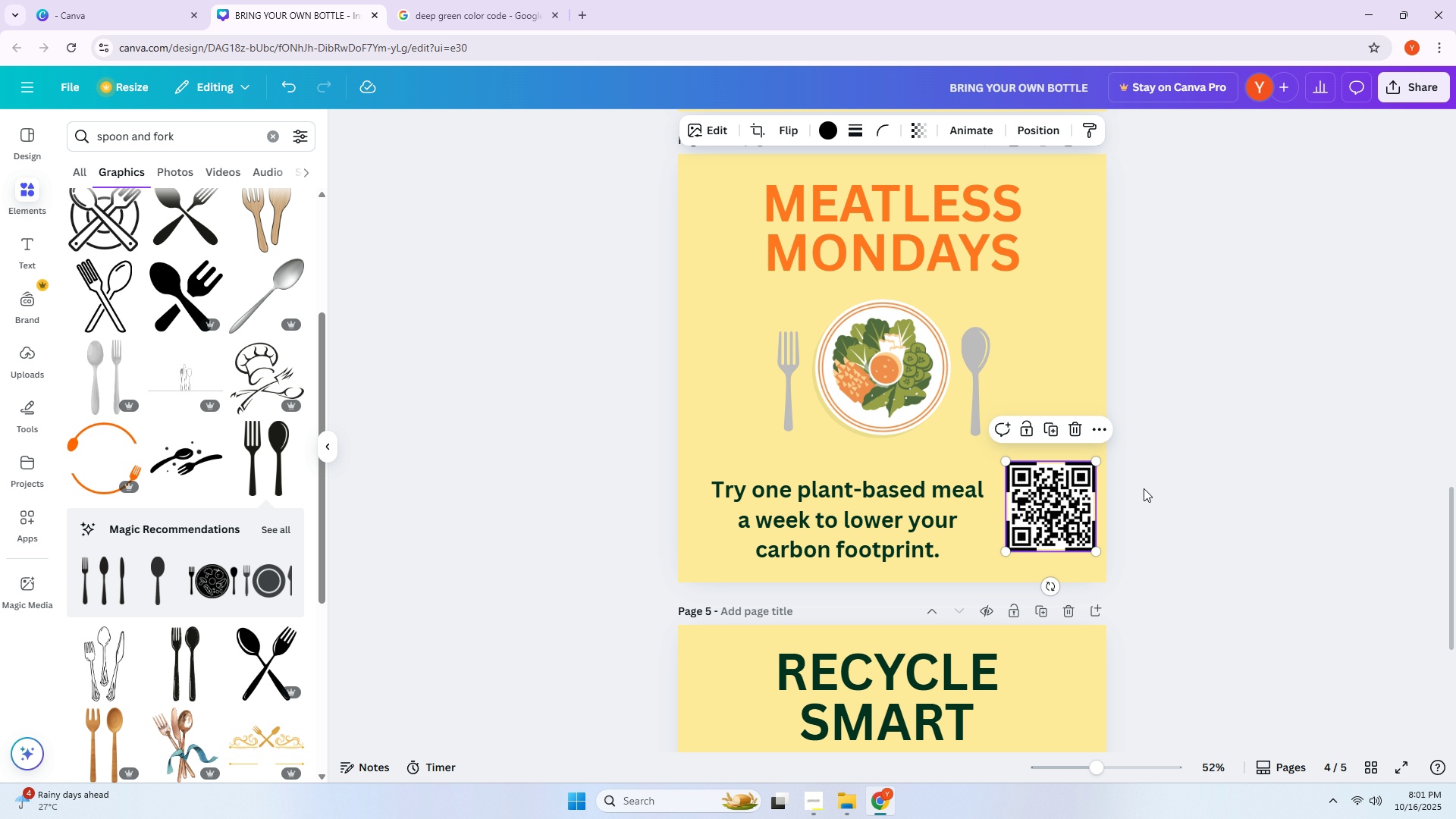 
key(ArrowRight)
 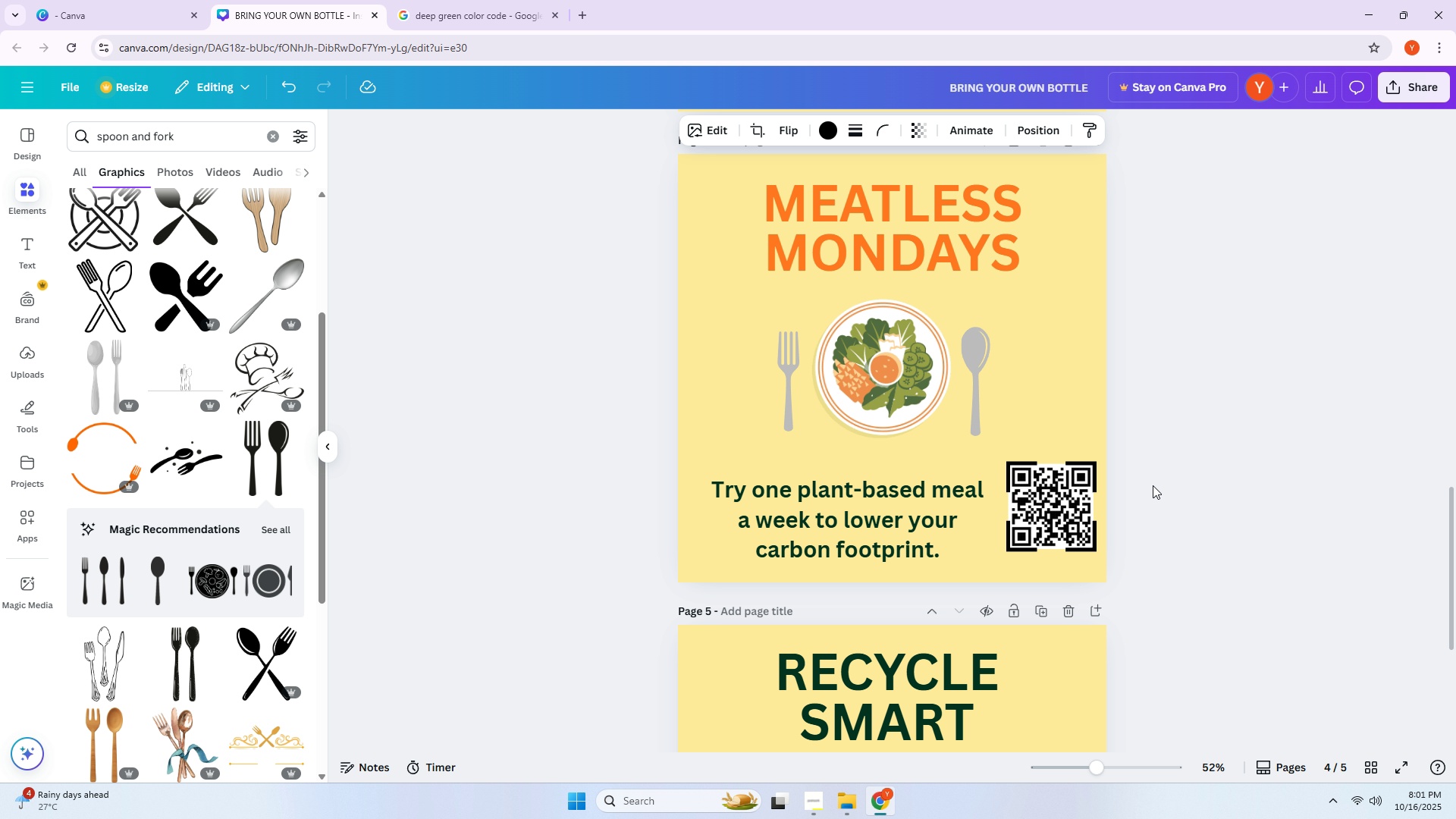 
key(ArrowLeft)
 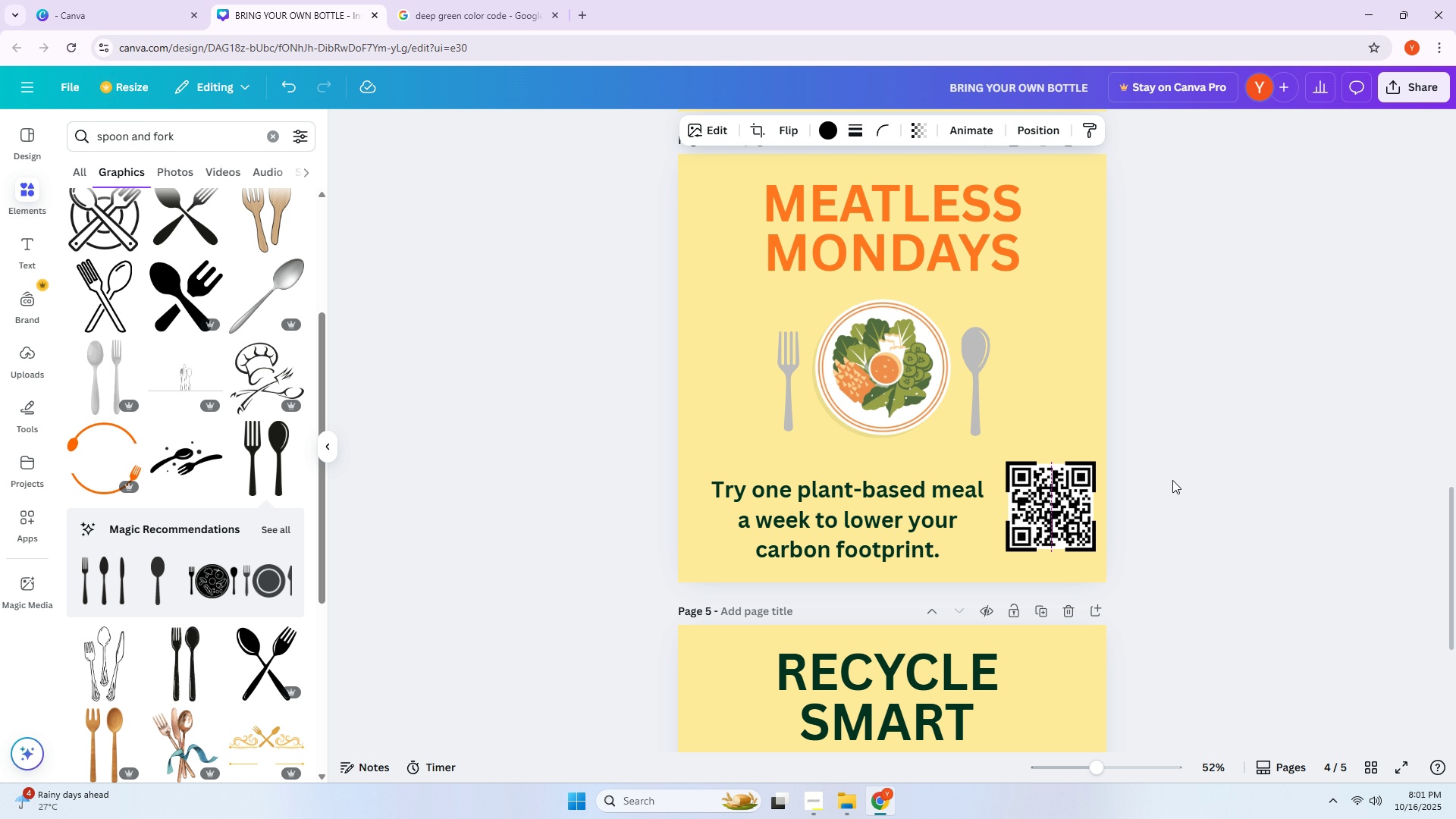 
left_click([1172, 480])
 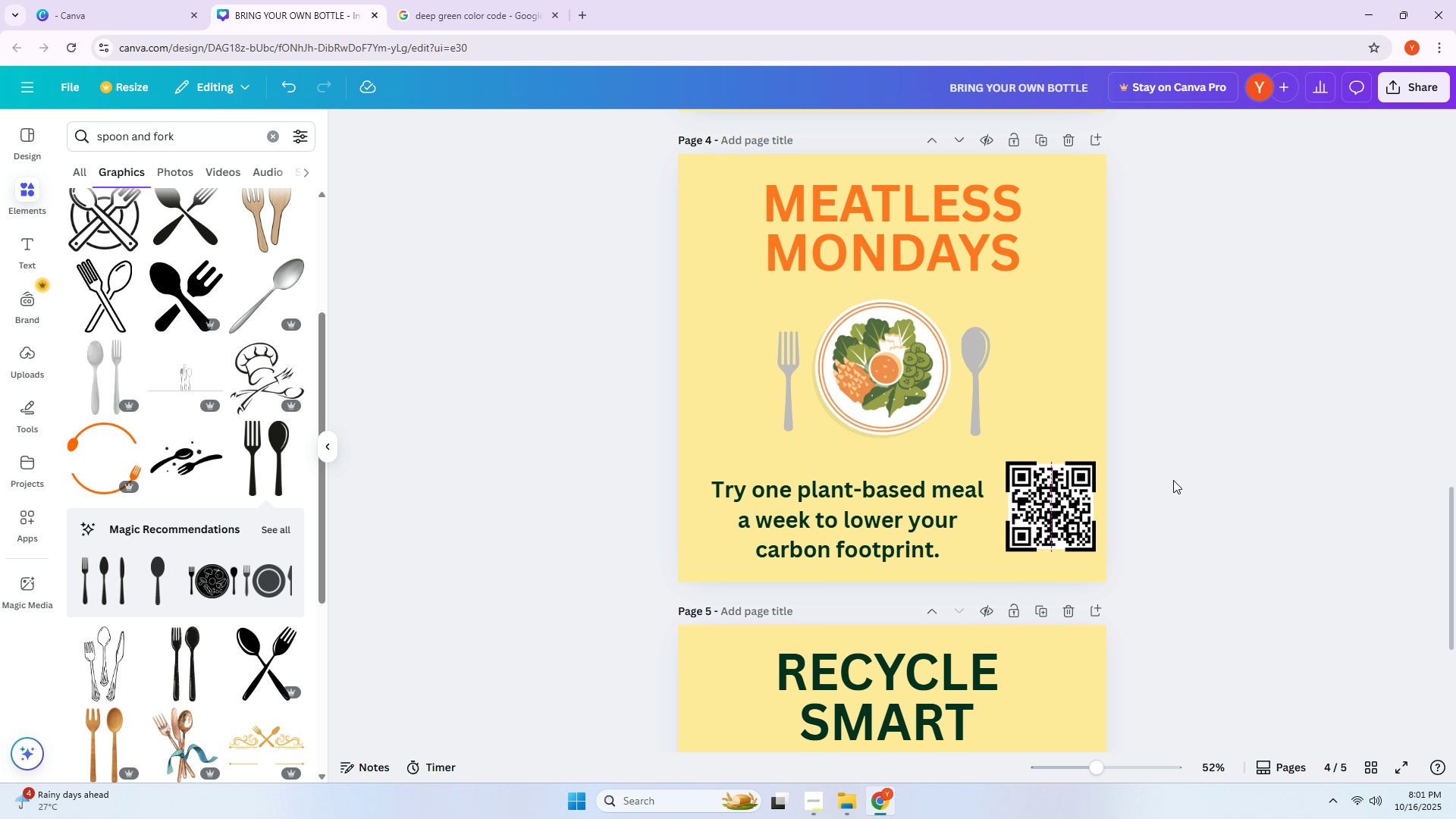 
scroll: coordinate [1173, 480], scroll_direction: down, amount: 5.0
 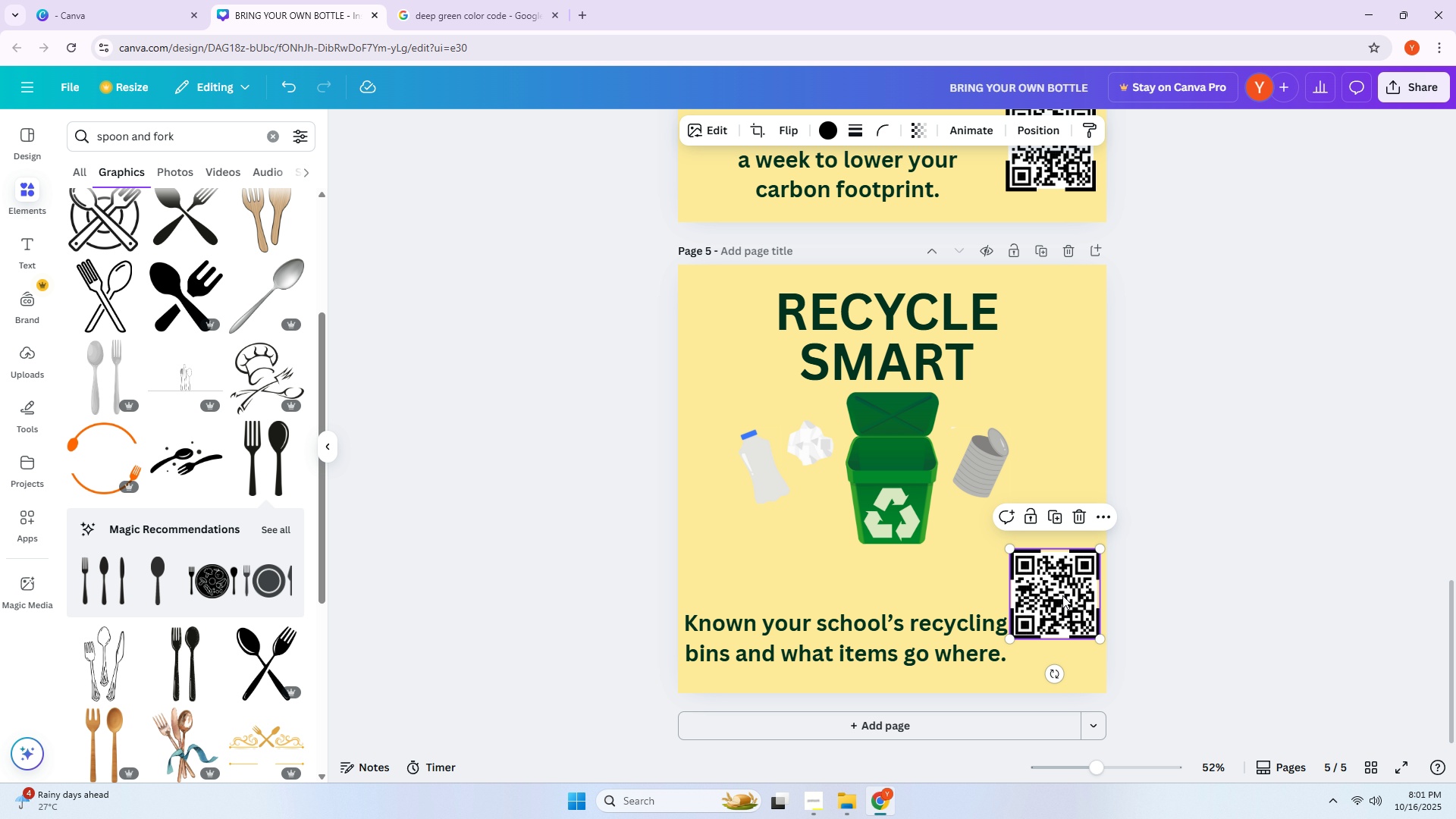 
key(ArrowRight)
 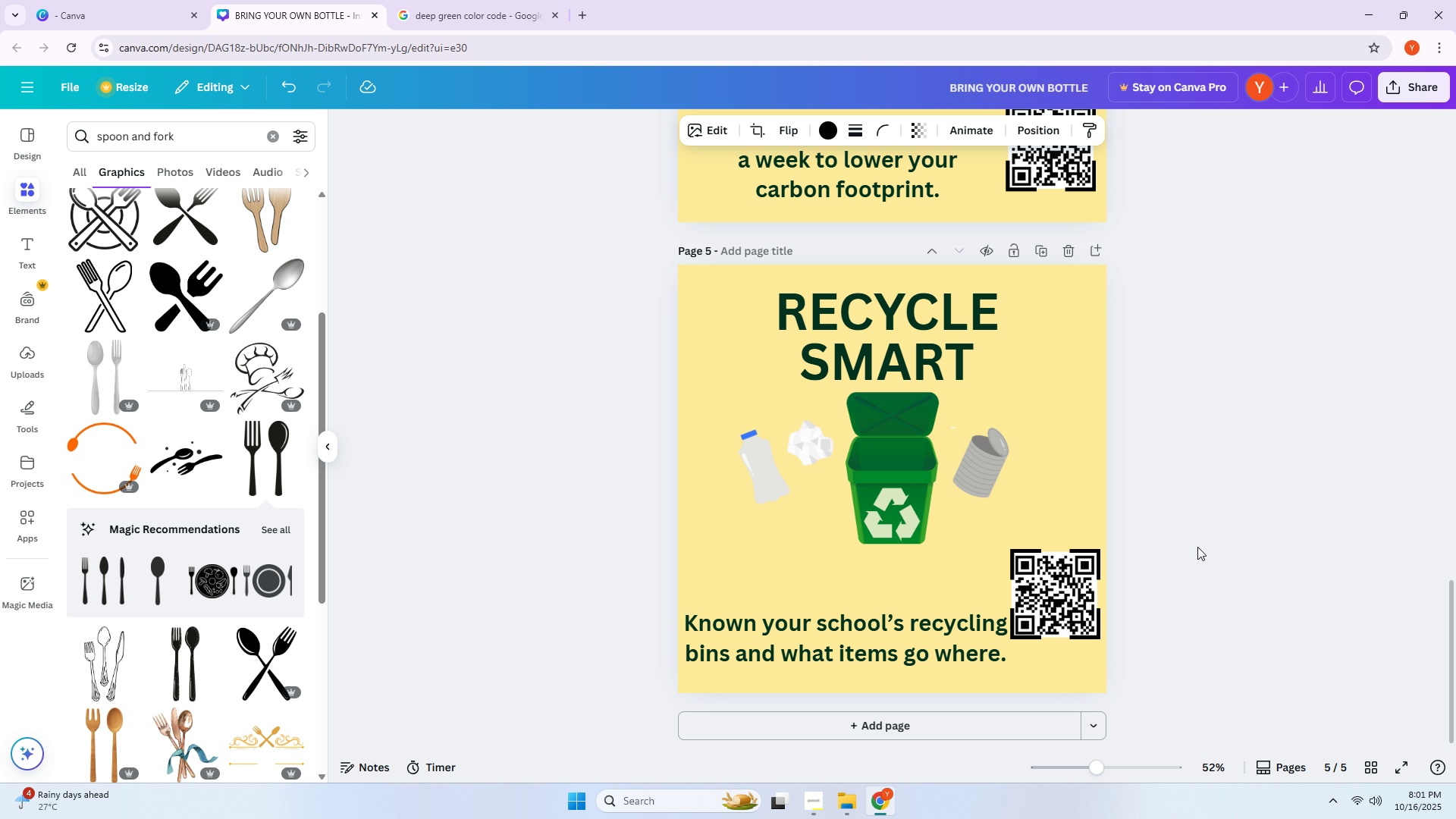 
key(ArrowLeft)
 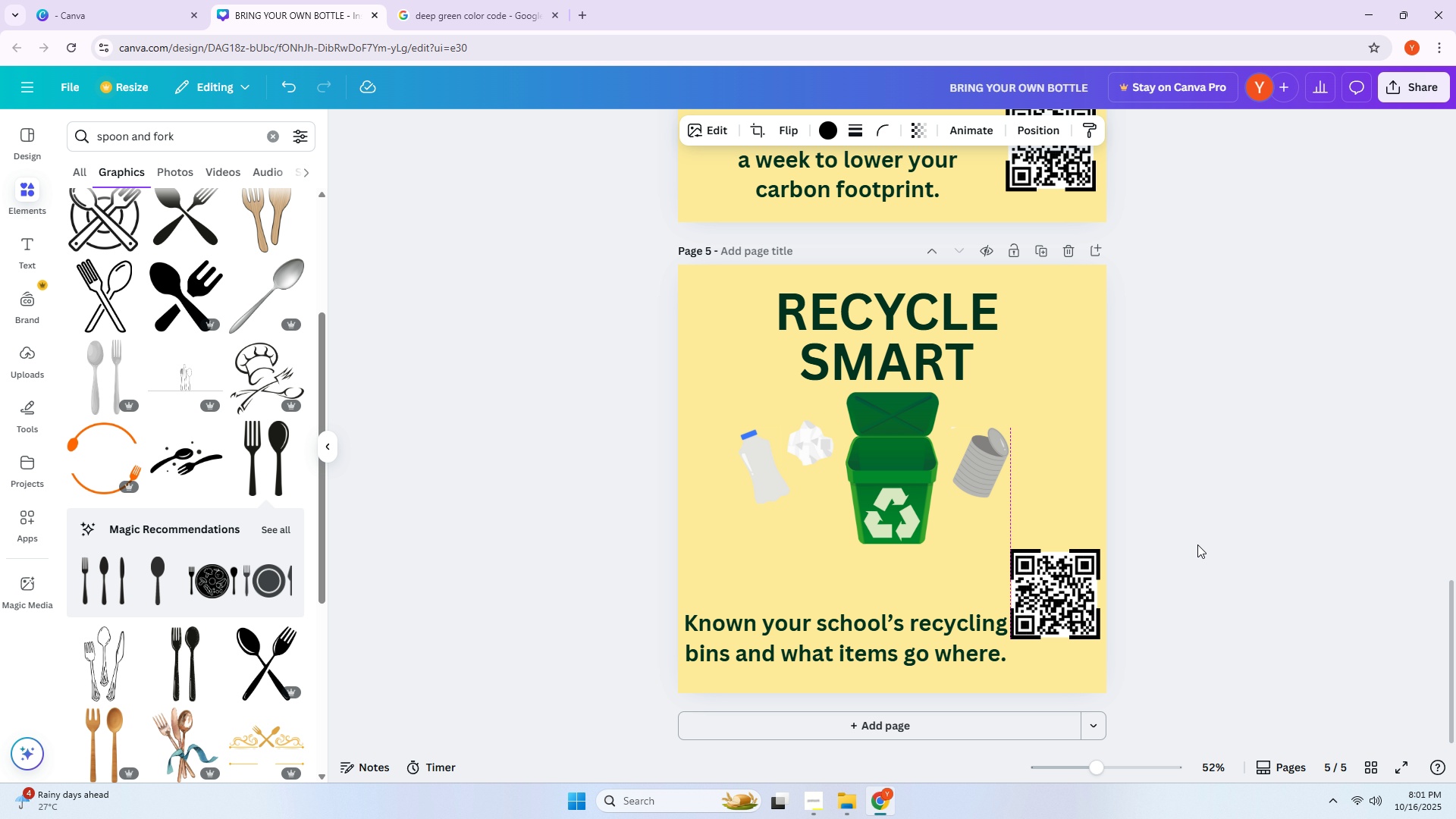 
key(ArrowRight)
 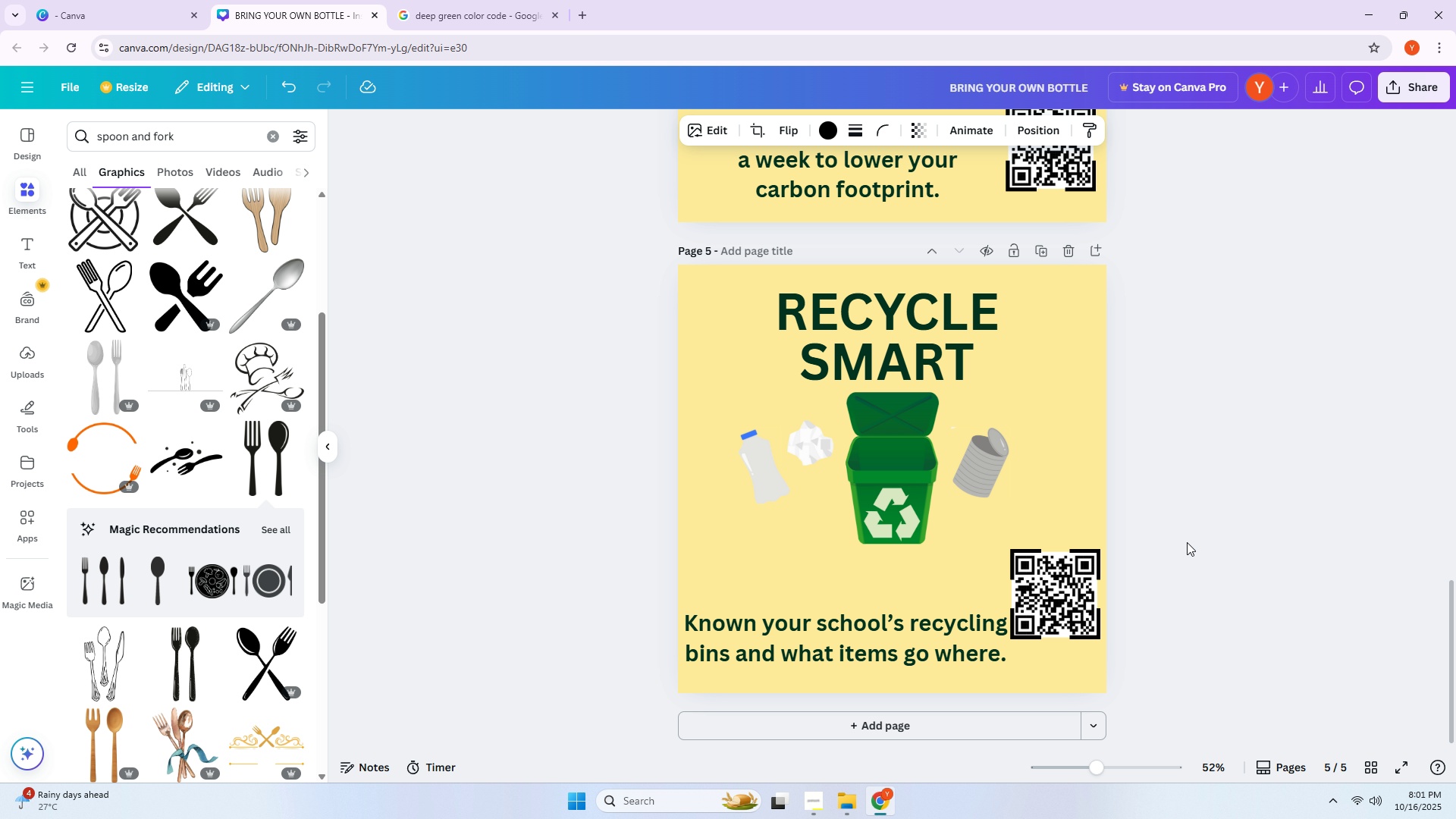 
key(ArrowRight)
 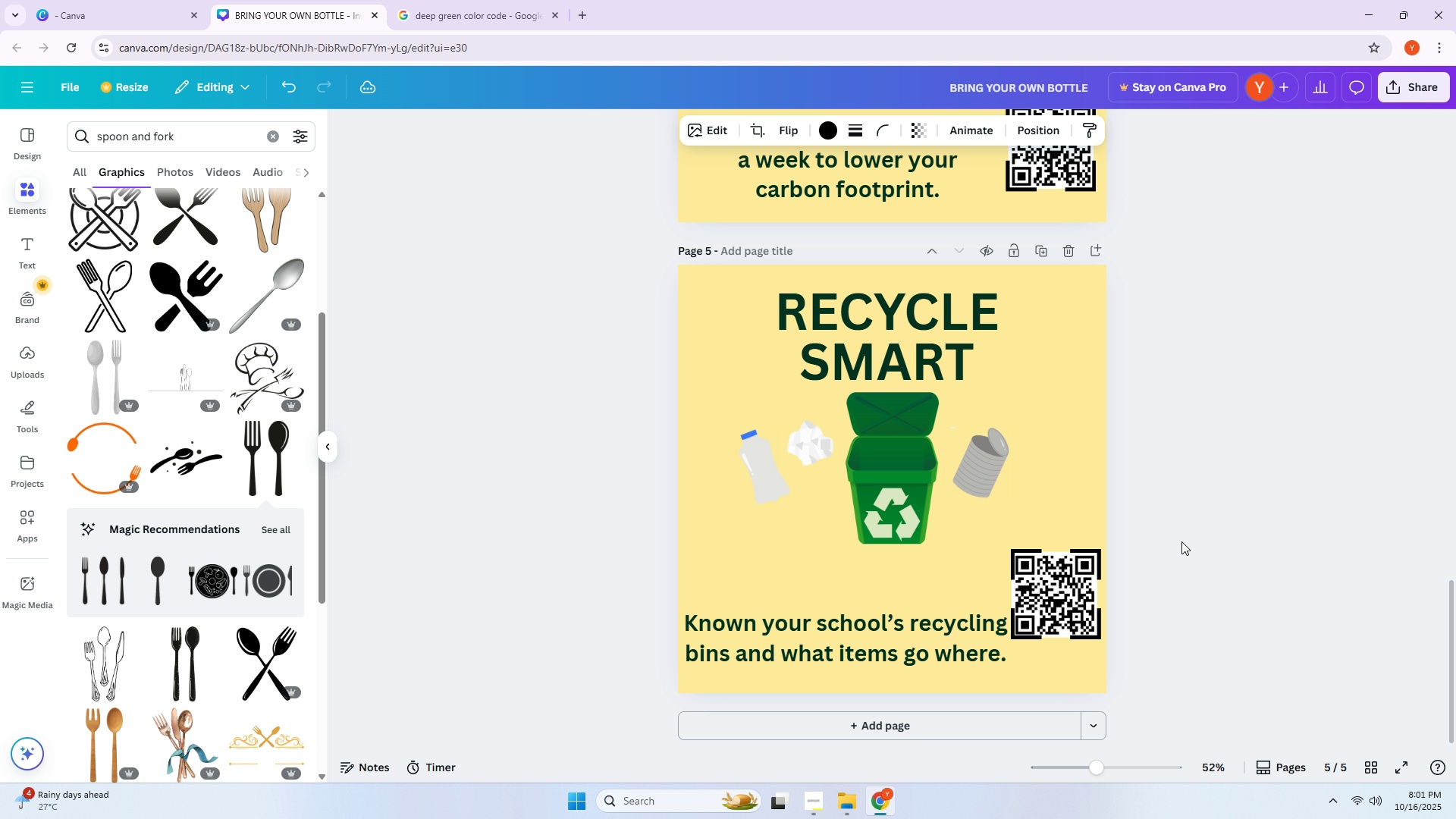 
key(ArrowRight)
 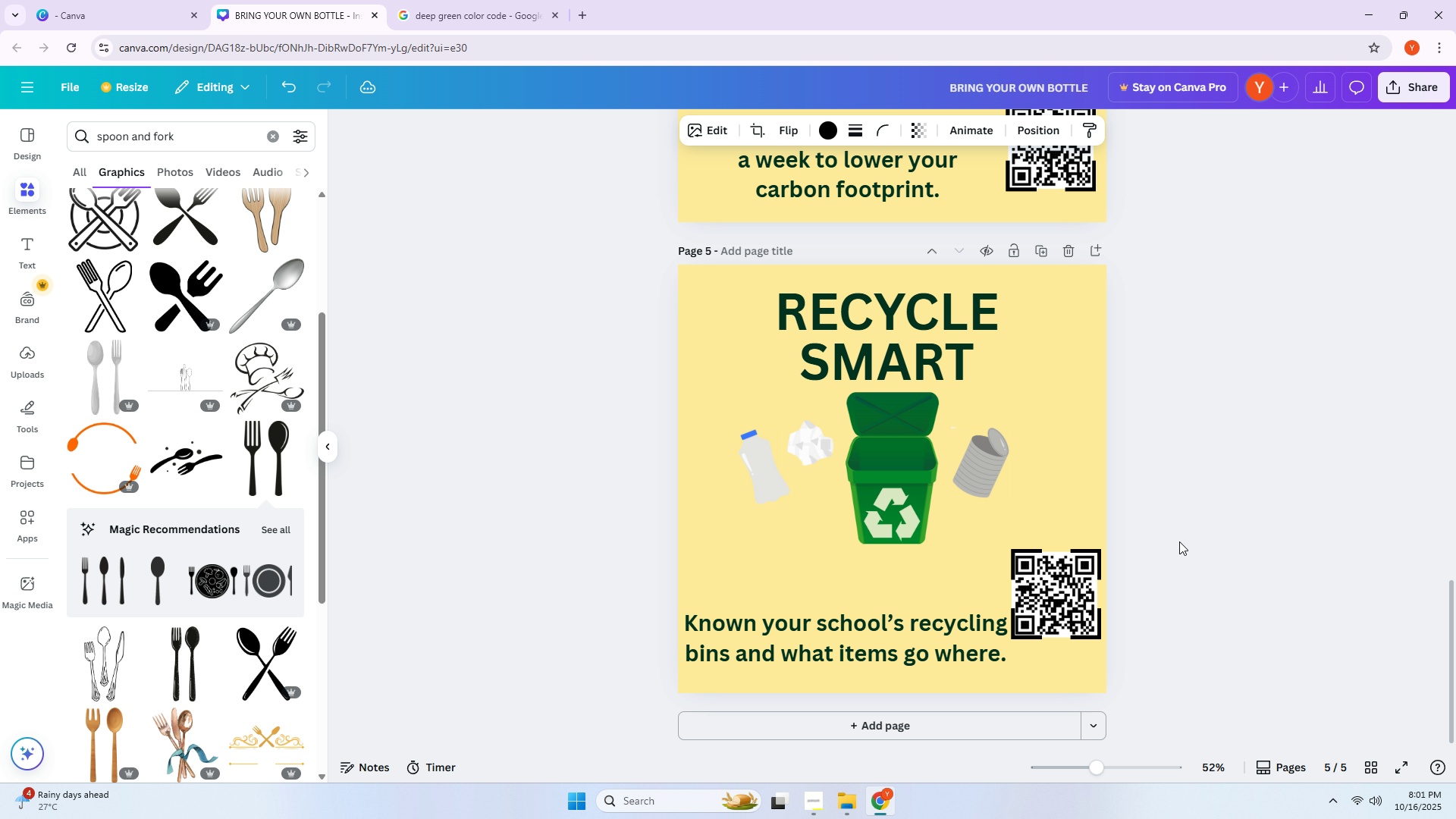 
key(ArrowLeft)
 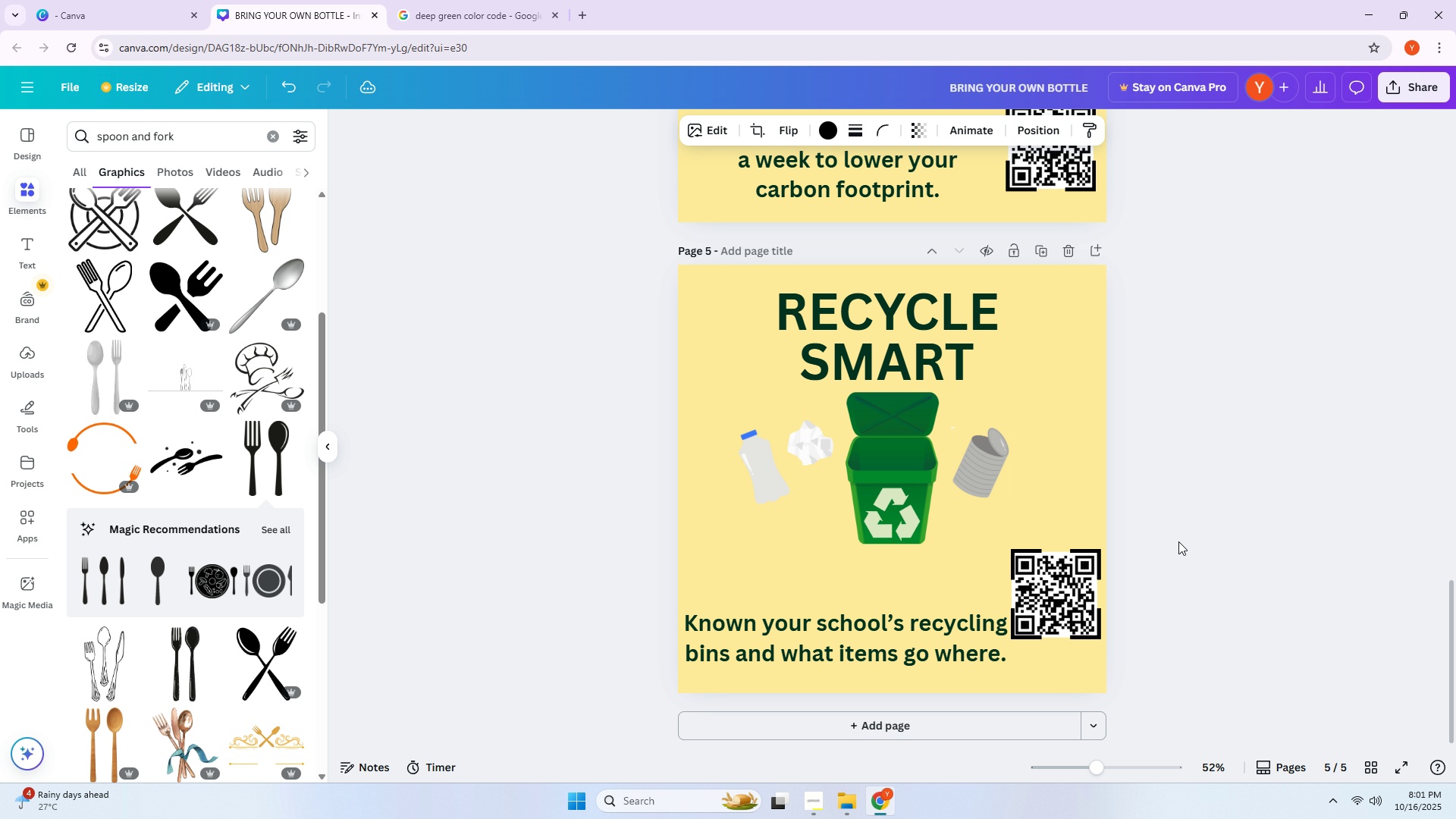 
key(ArrowLeft)
 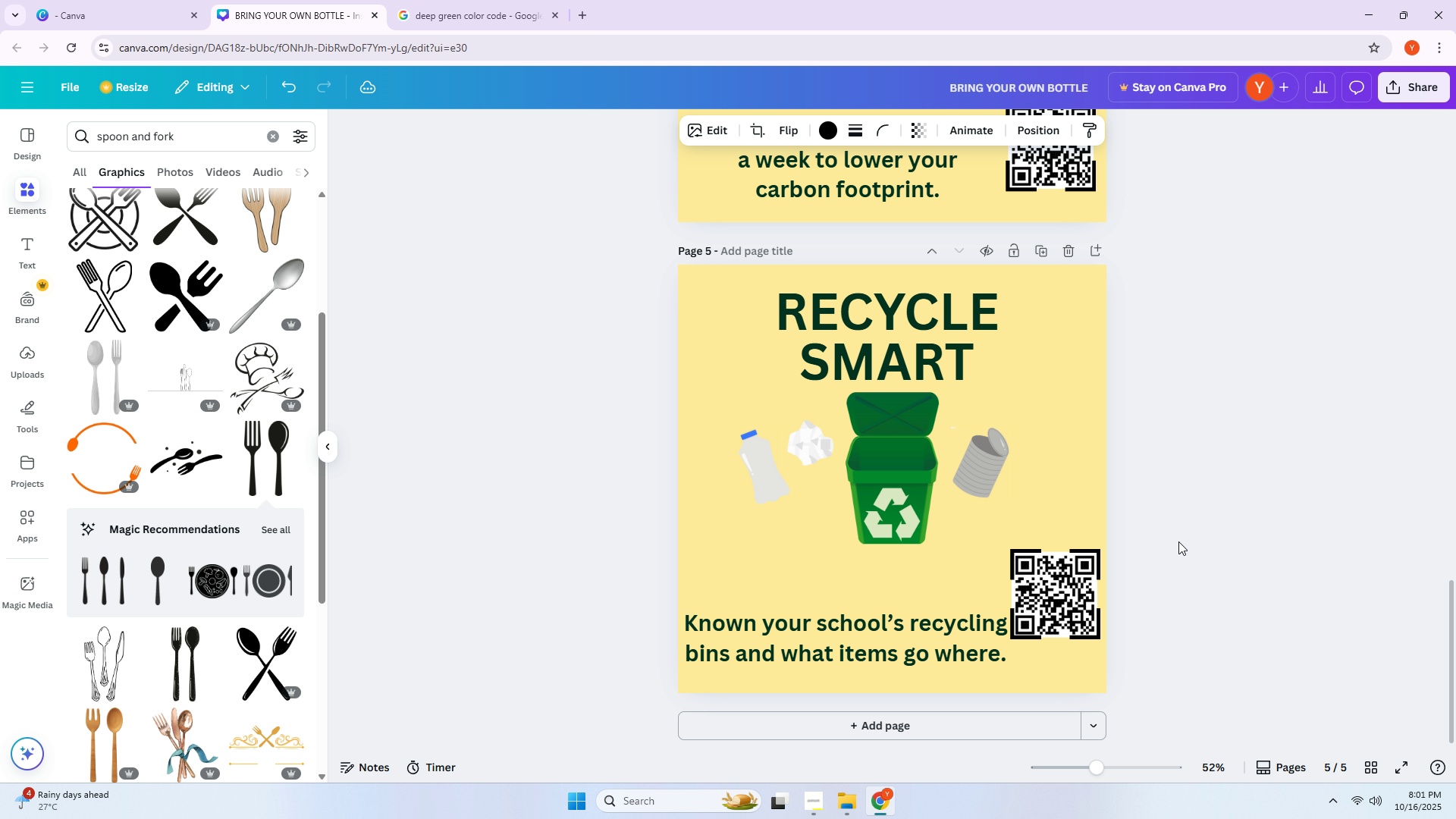 
key(ArrowLeft)
 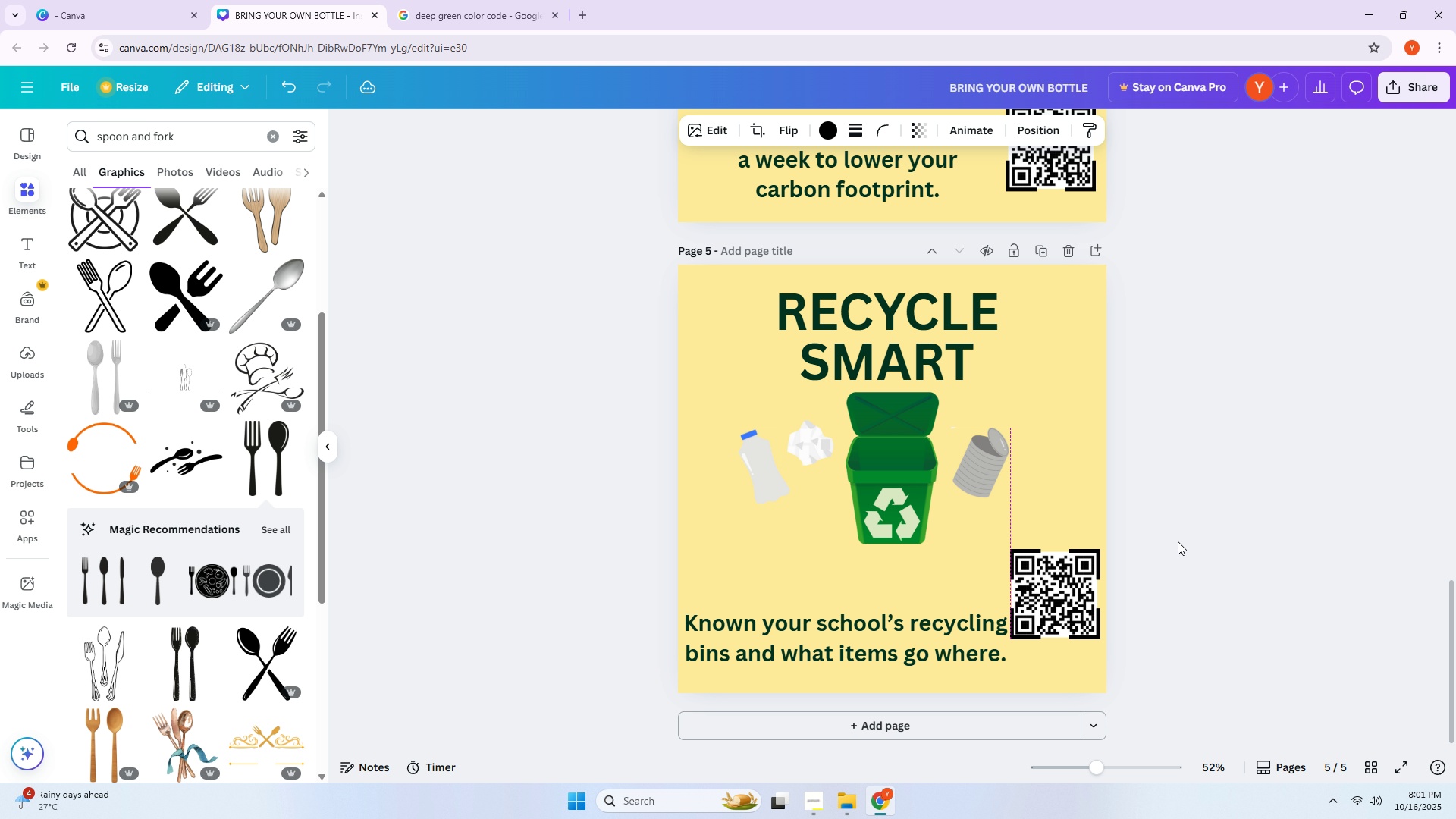 
key(ArrowLeft)
 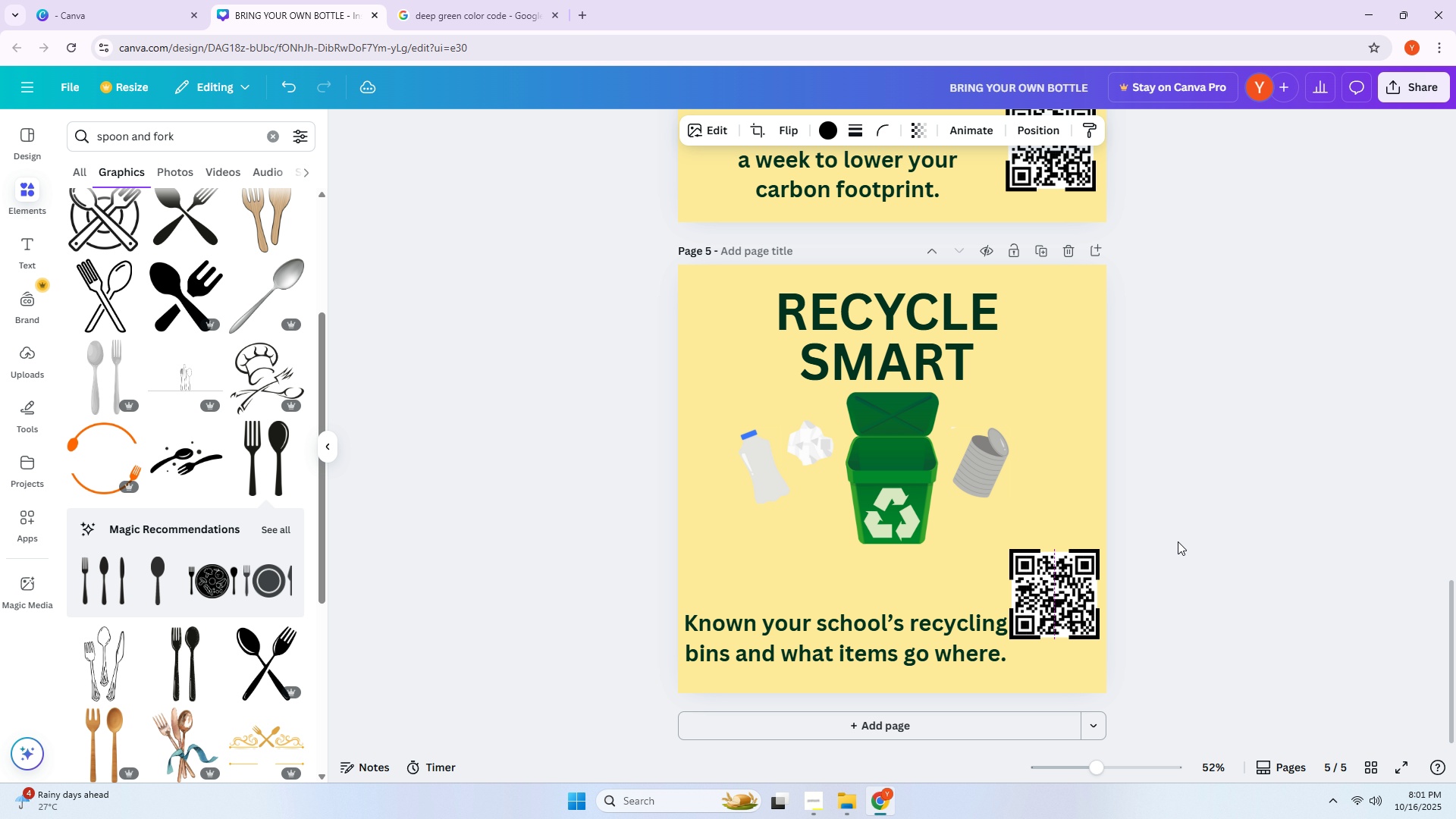 
left_click([1178, 541])
 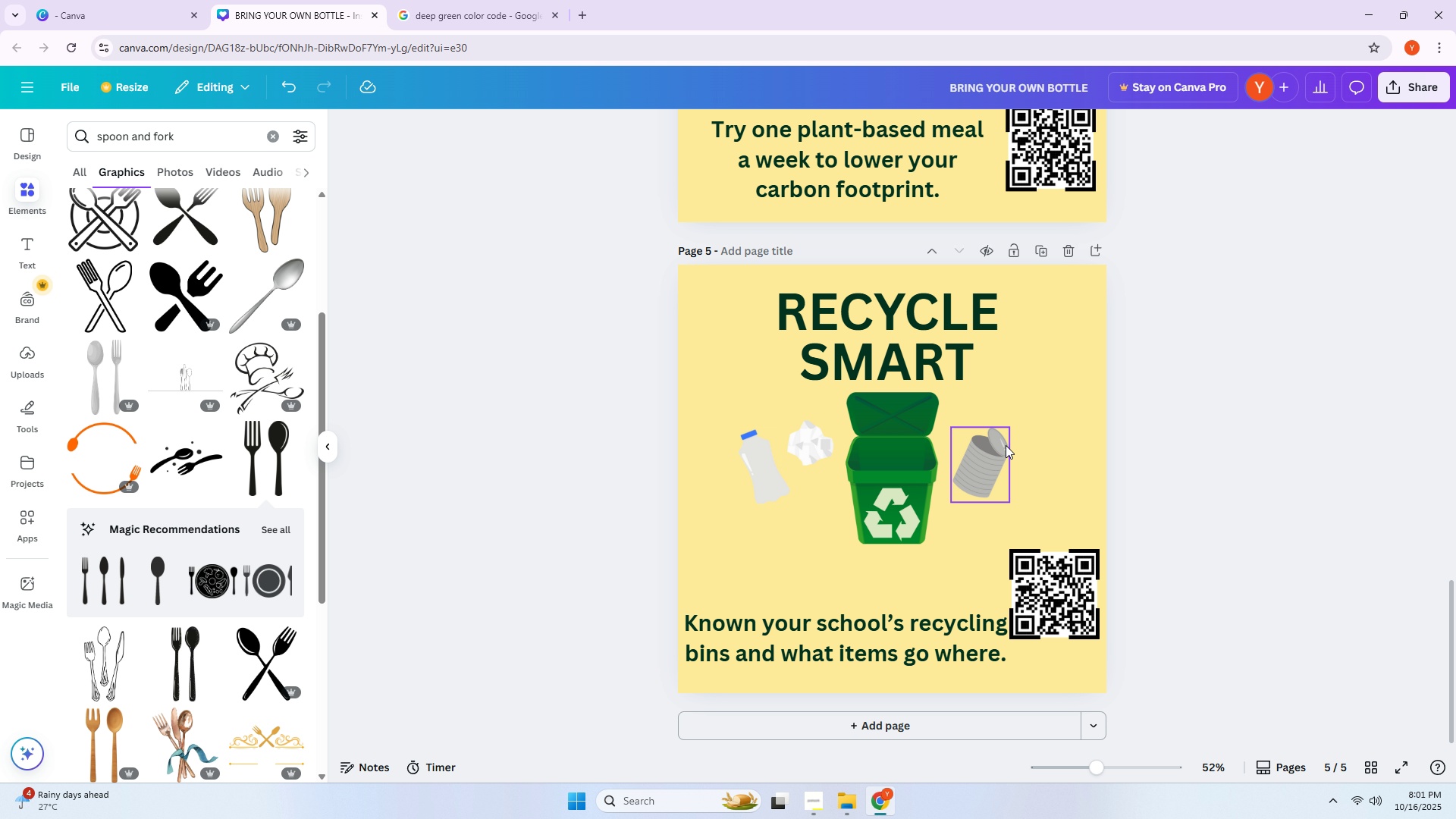 
wait(5.62)
 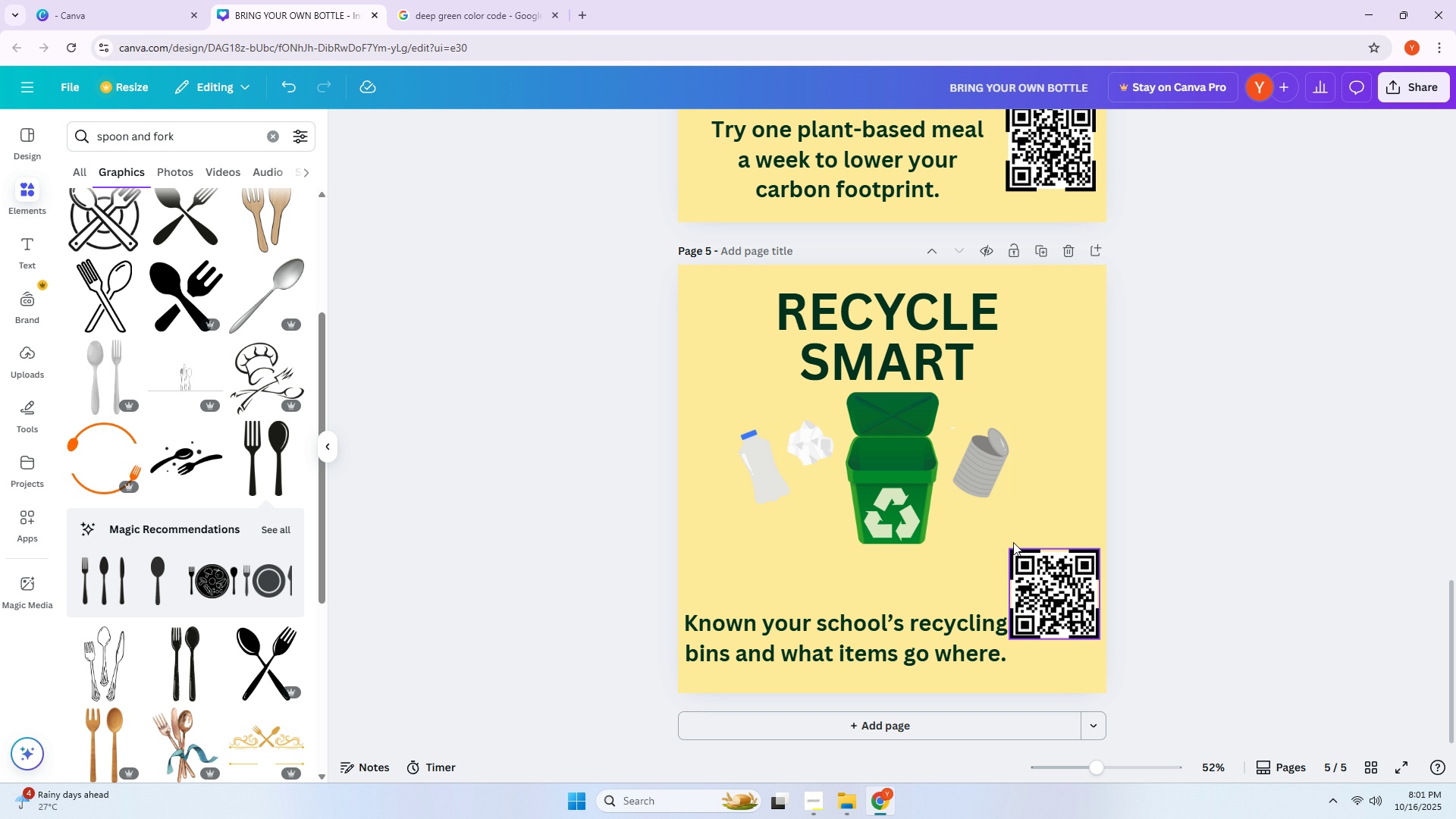 
scroll: coordinate [1027, 421], scroll_direction: up, amount: 3.0
 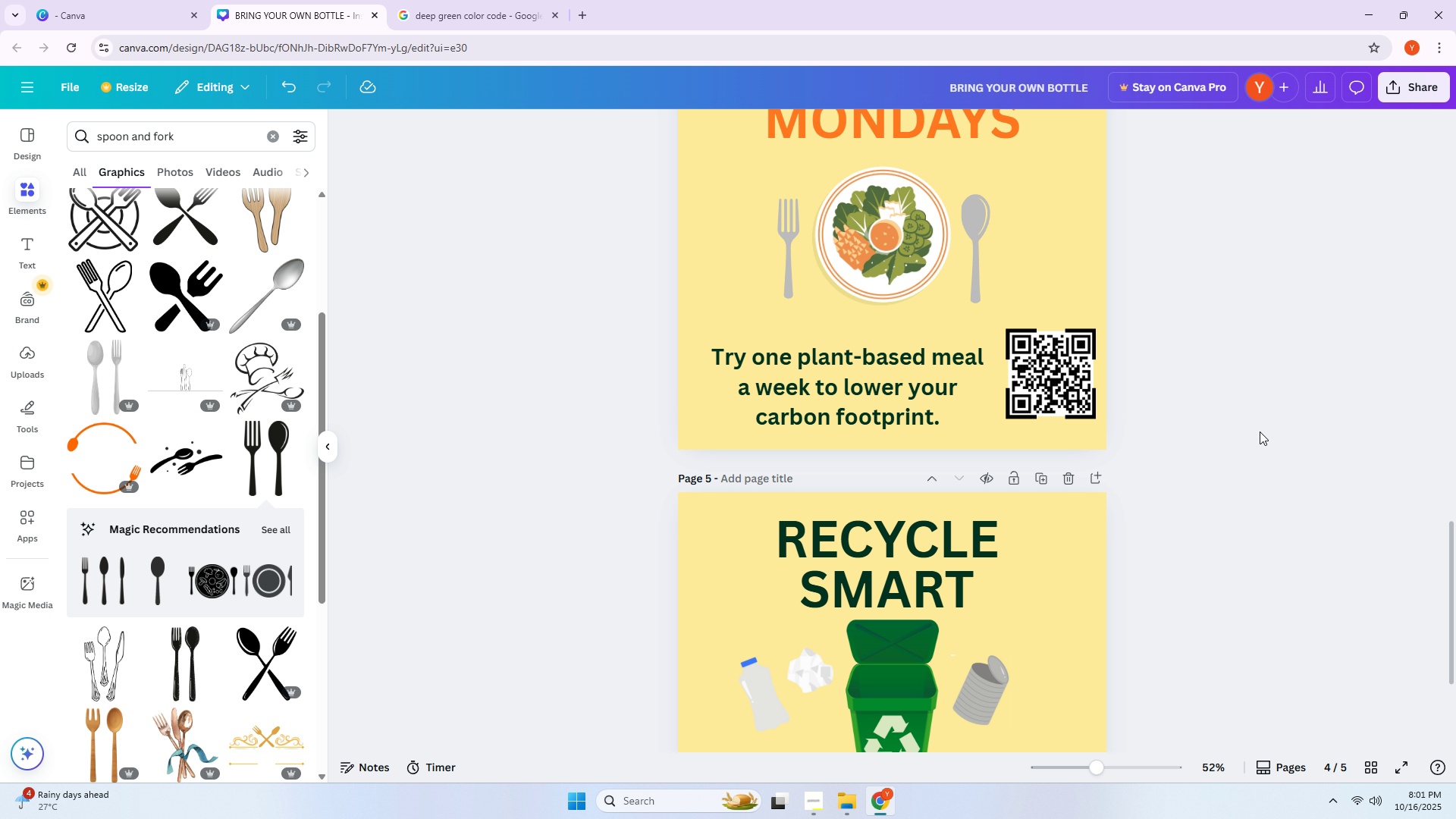 
left_click([1260, 431])
 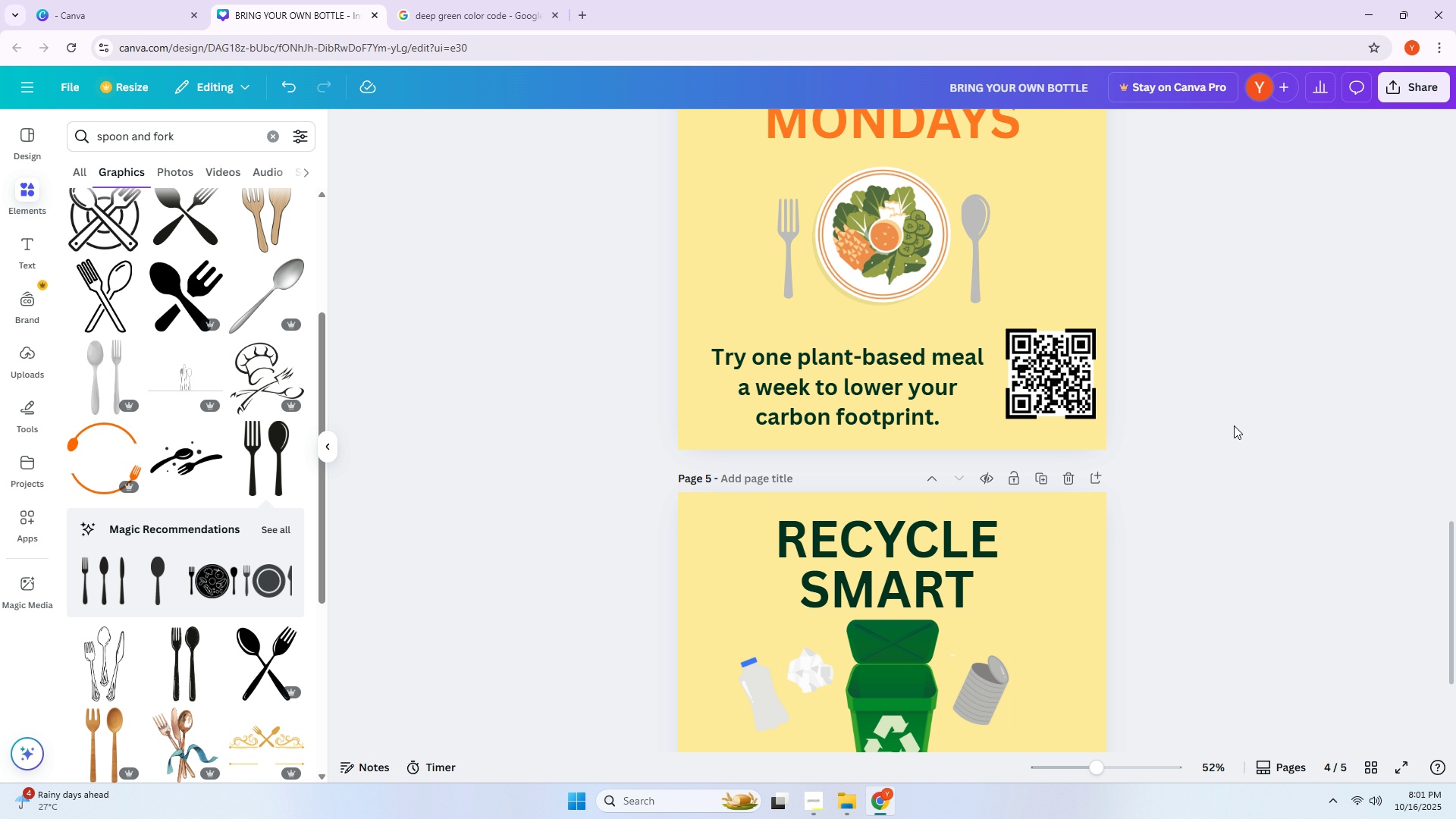 
scroll: coordinate [1232, 416], scroll_direction: up, amount: 9.0
 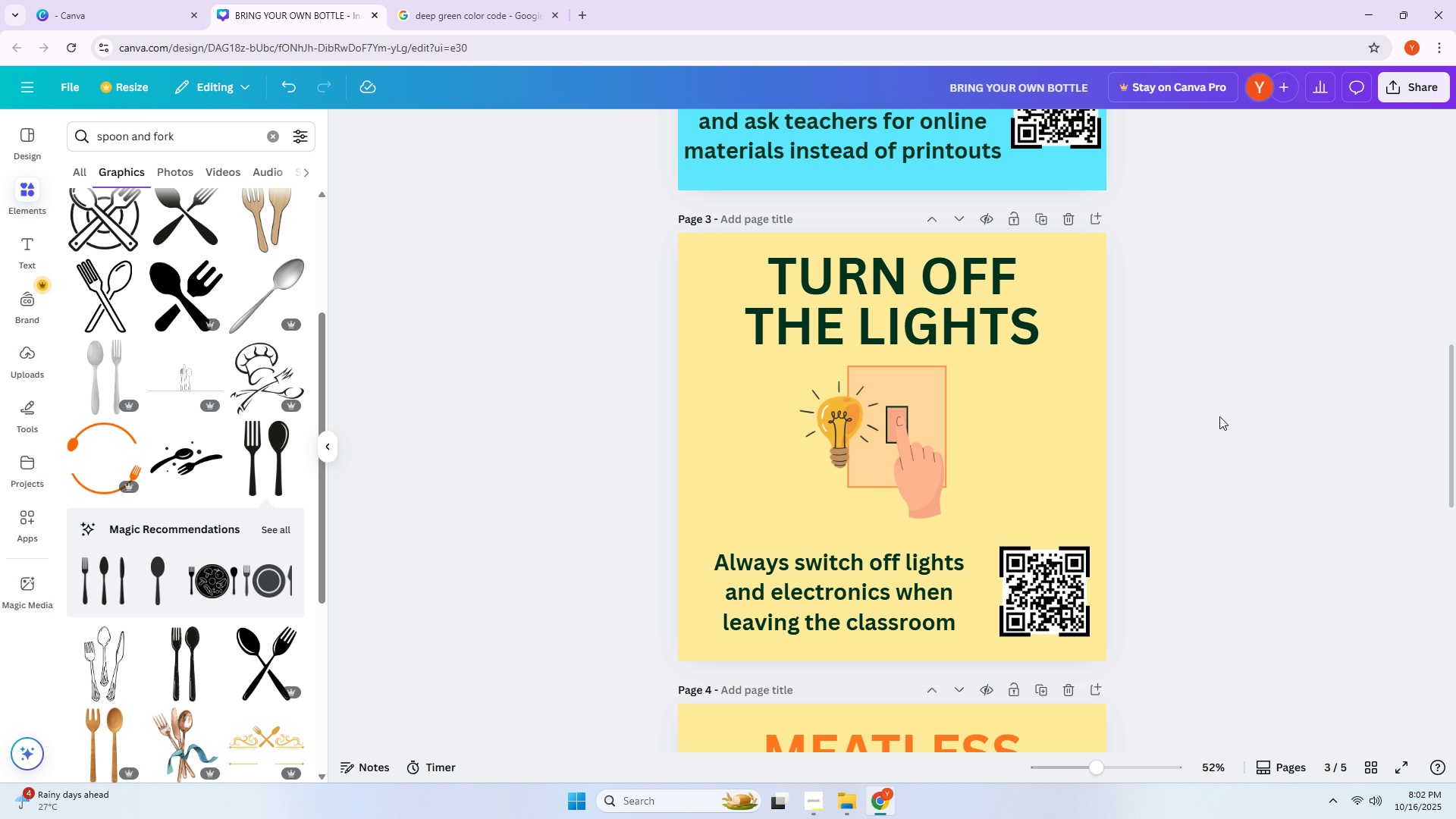 
wait(7.26)
 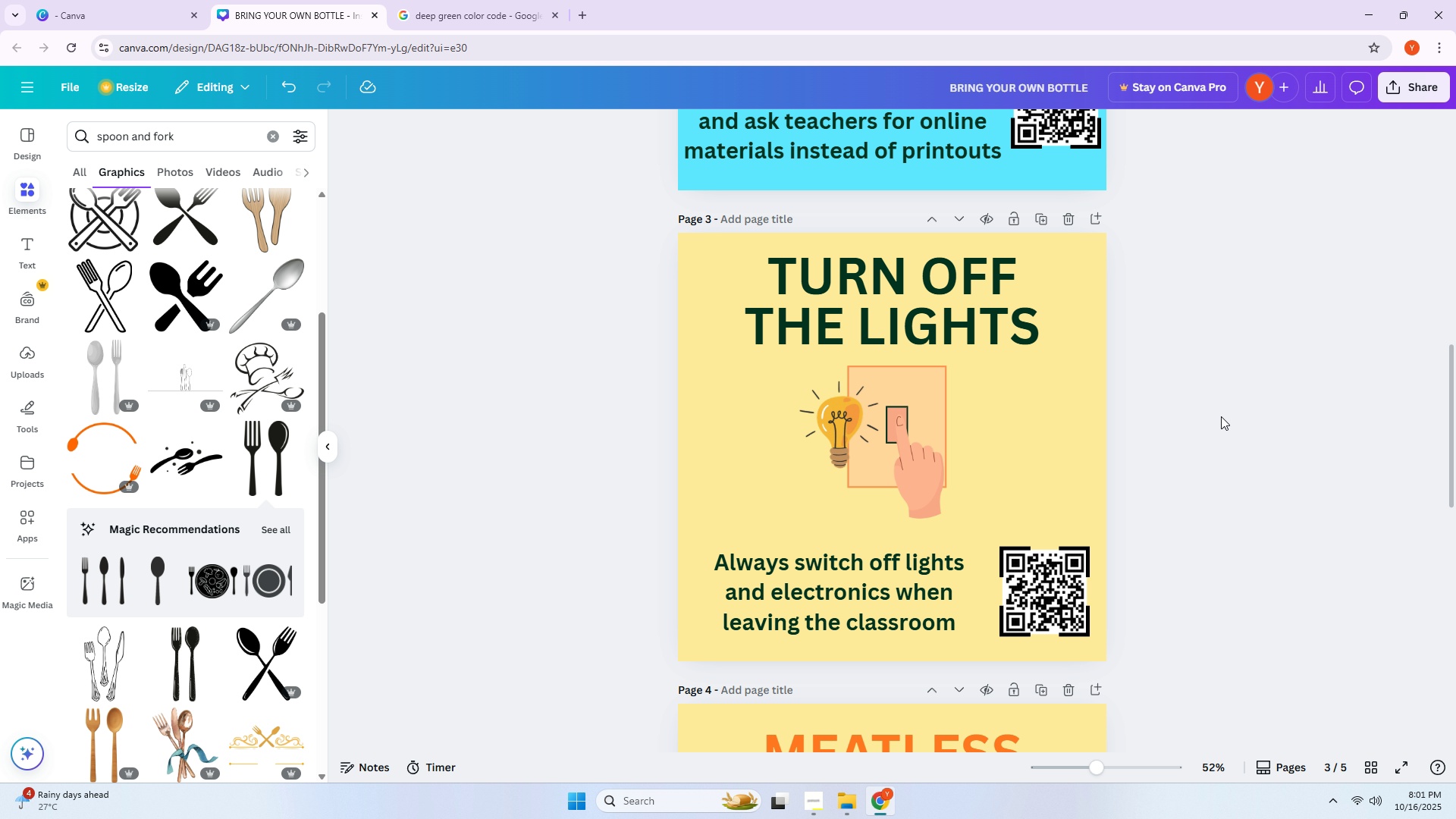 
scroll: coordinate [1194, 407], scroll_direction: up, amount: 17.0
 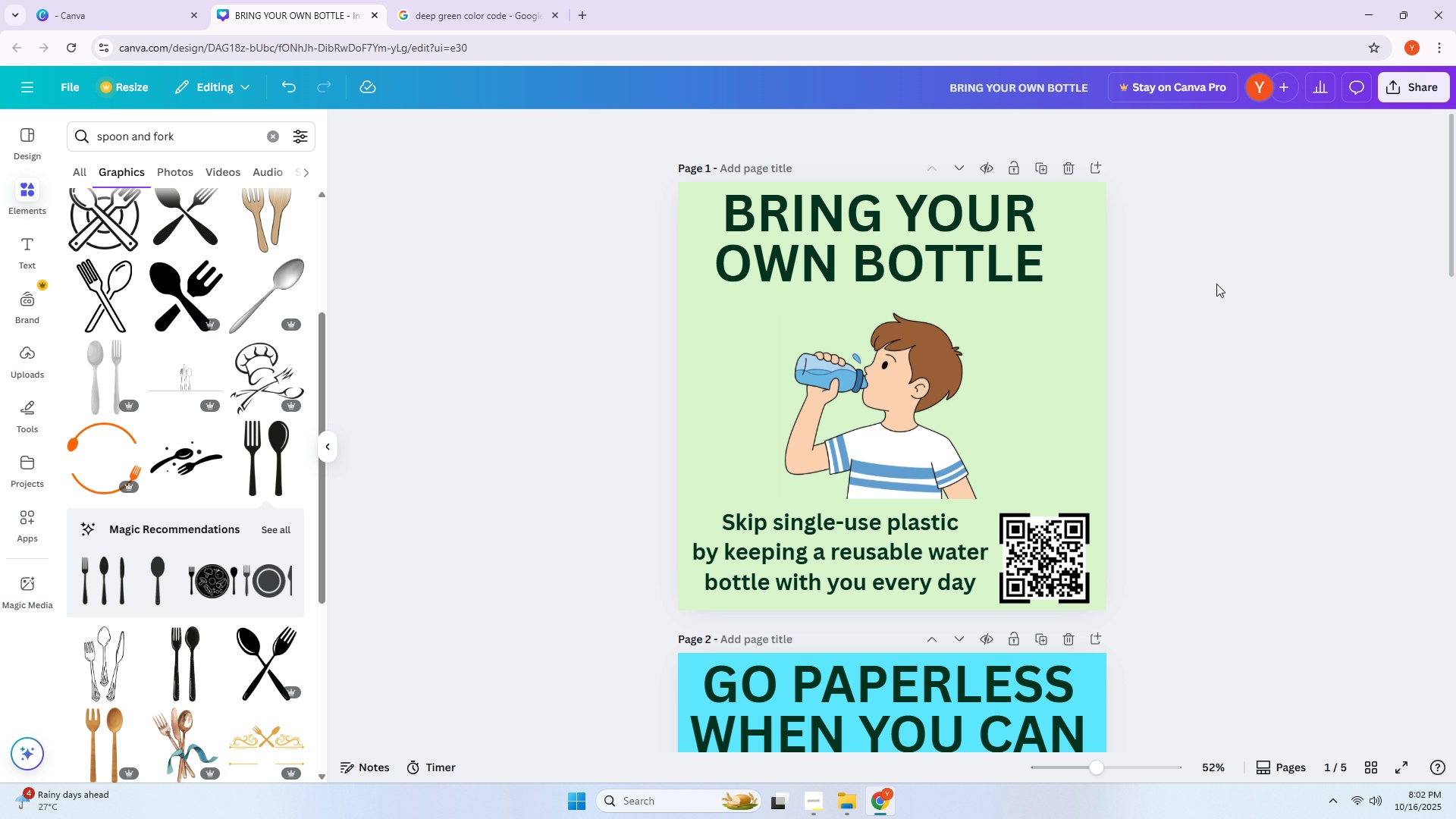 
left_click([839, 568])
 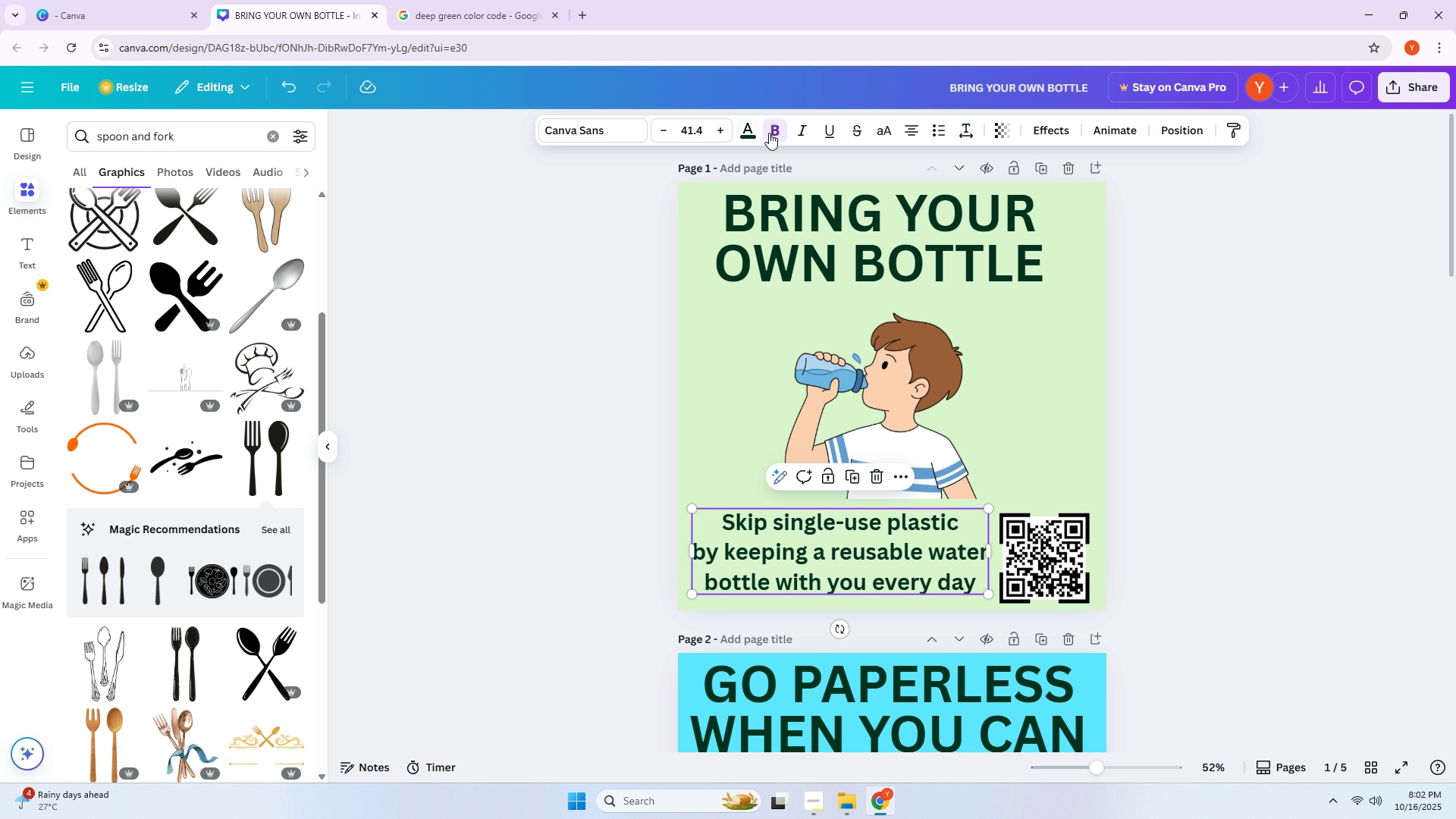 
left_click([769, 133])
 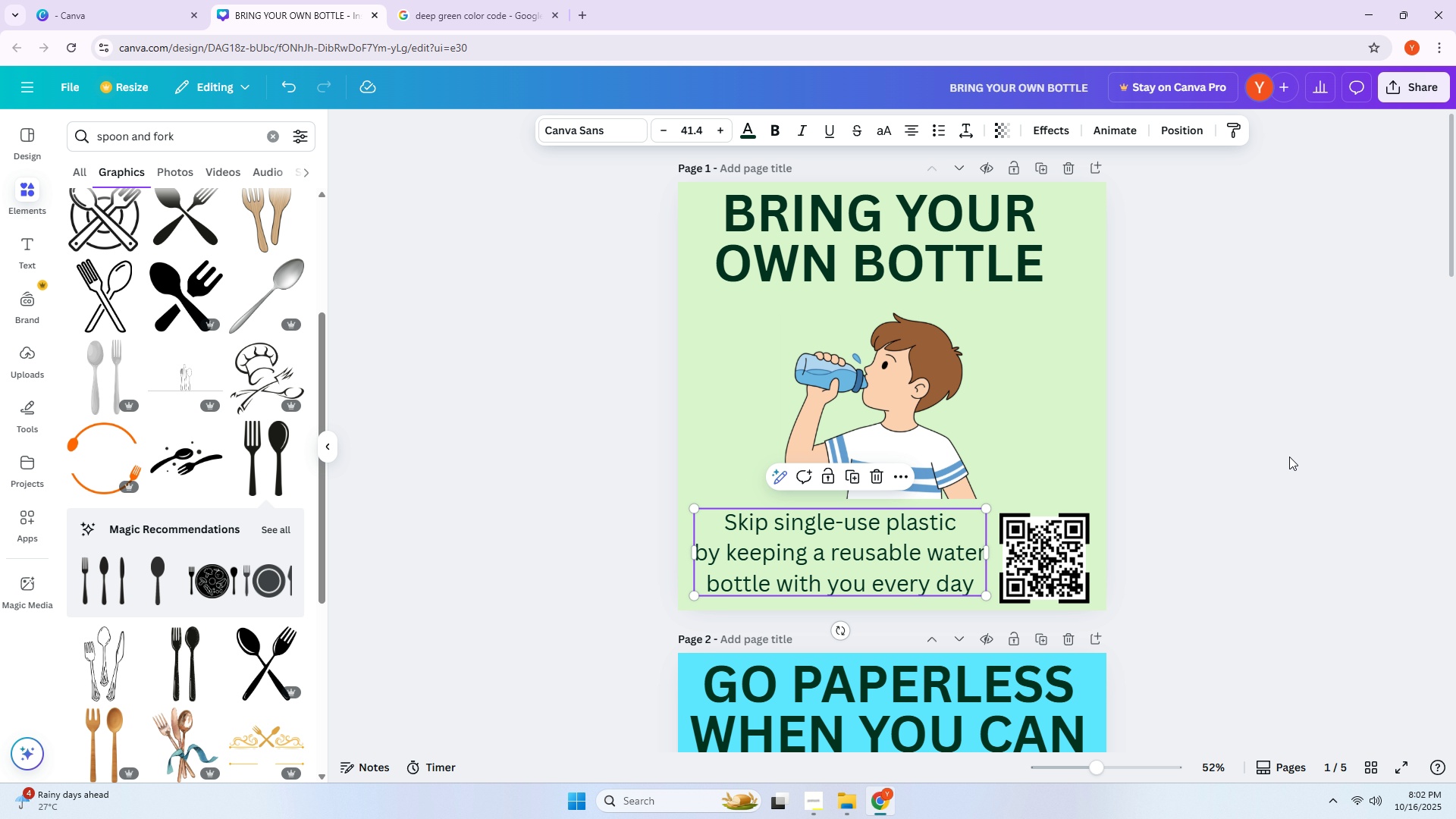 
left_click([1289, 457])